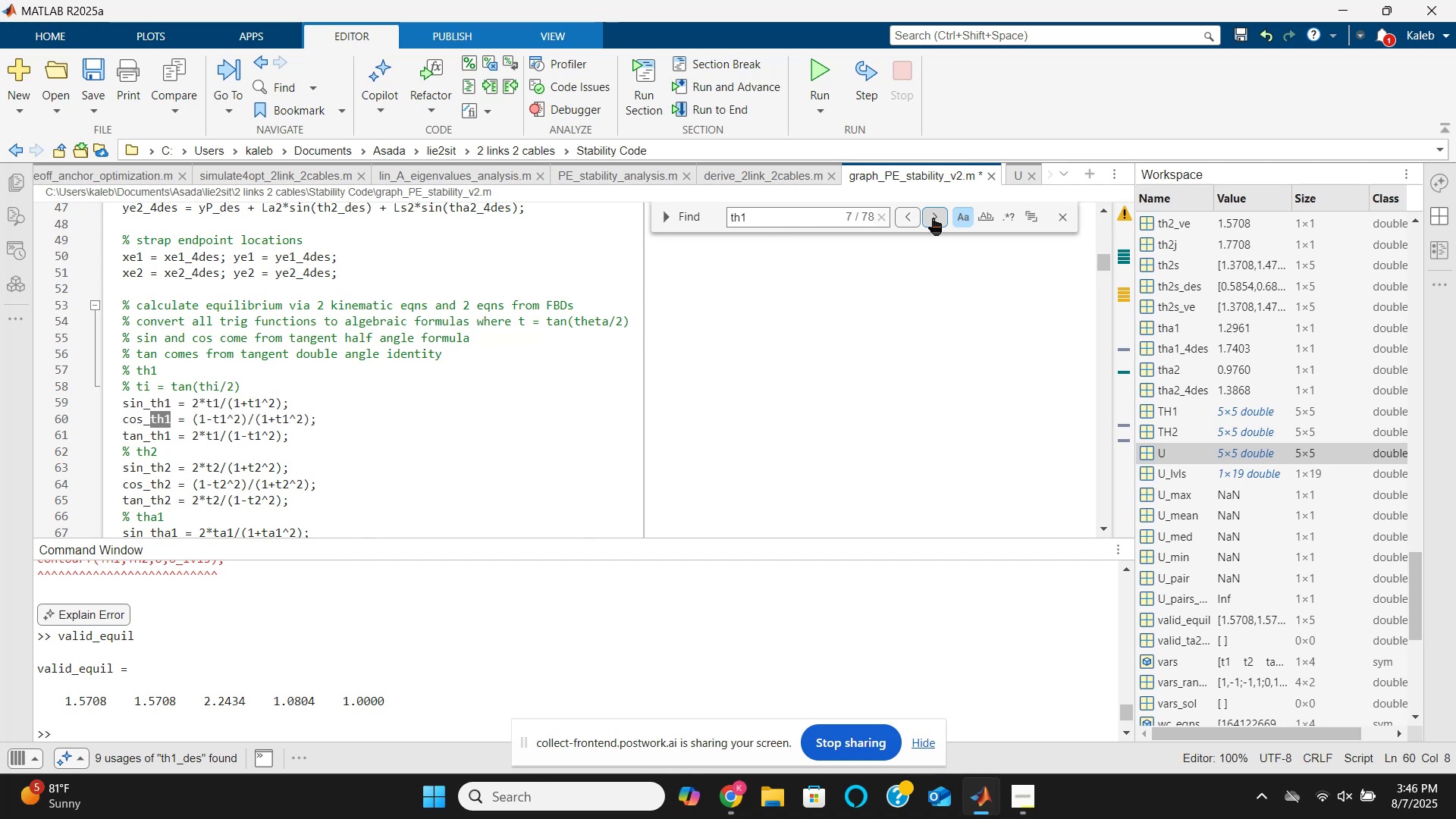 
double_click([933, 218])
 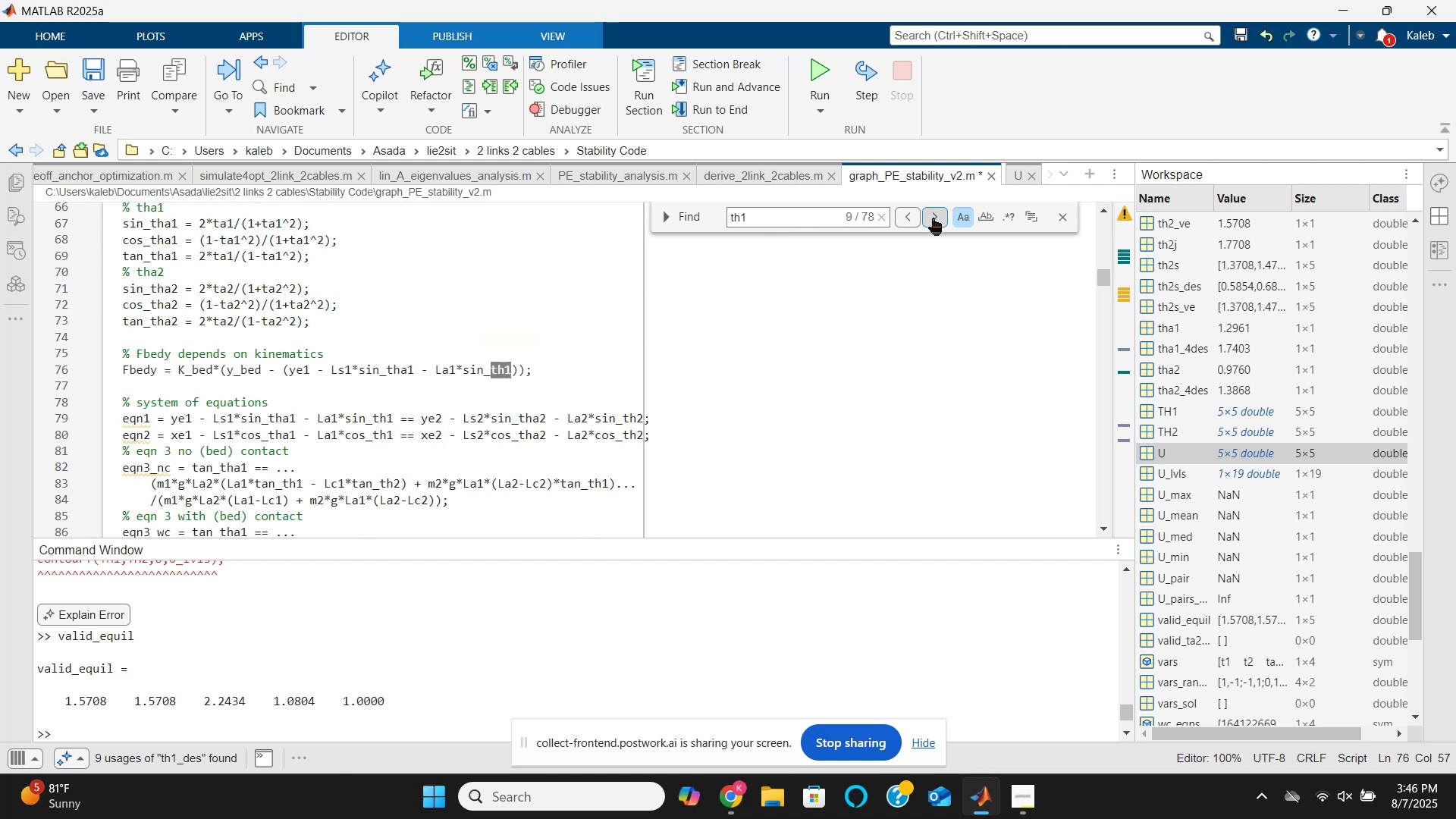 
triple_click([933, 218])
 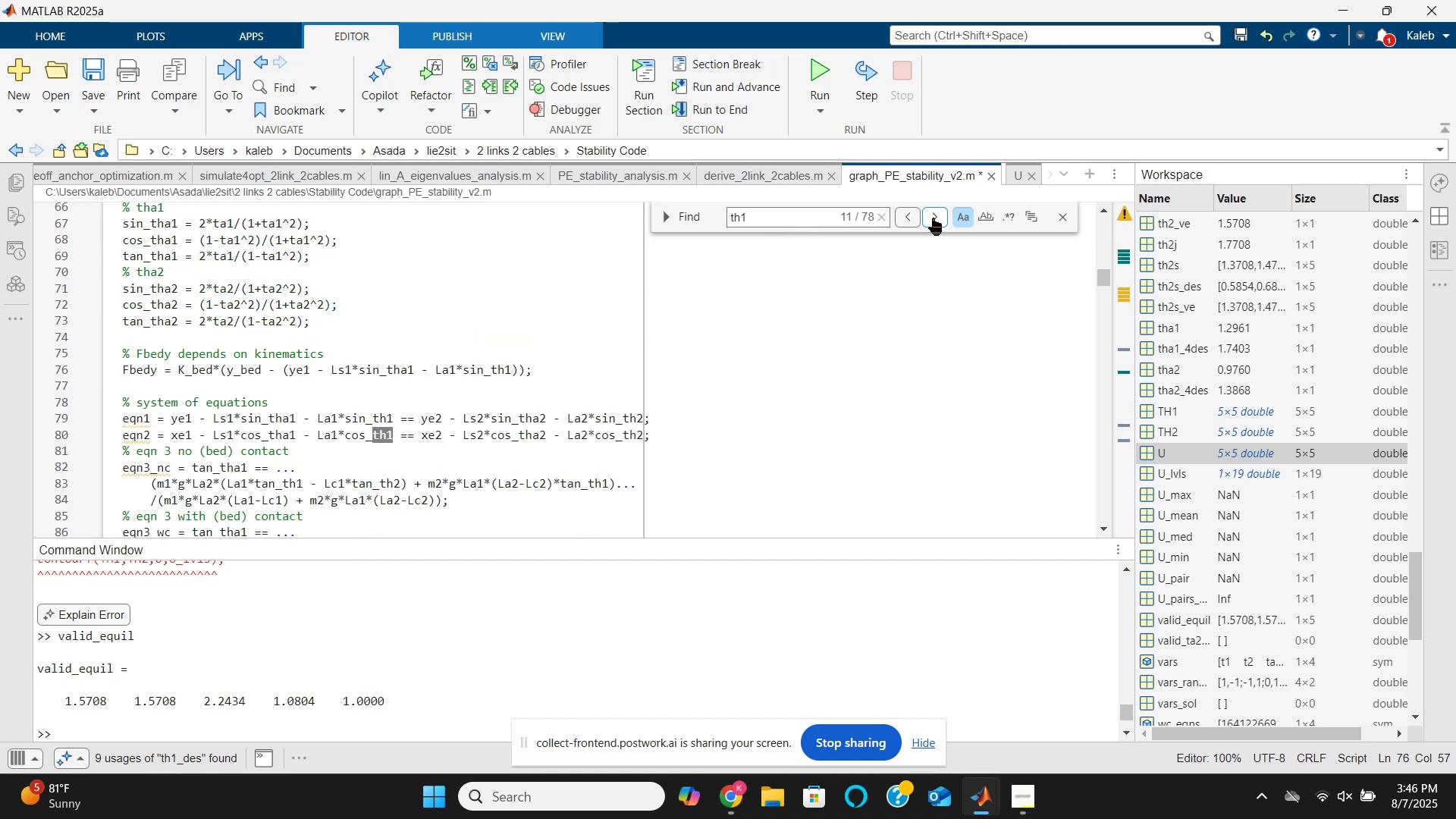 
double_click([934, 217])
 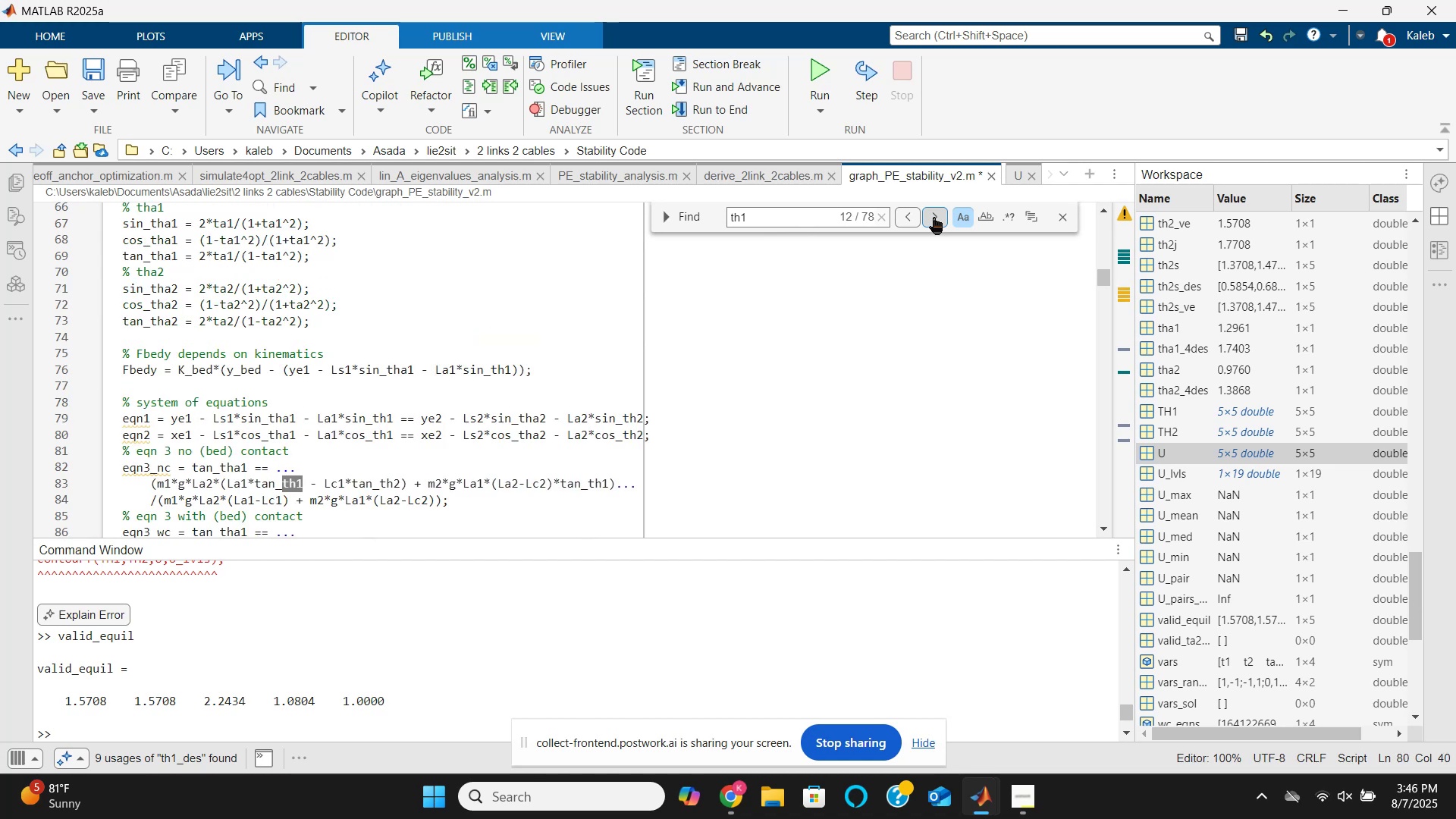 
triple_click([934, 217])
 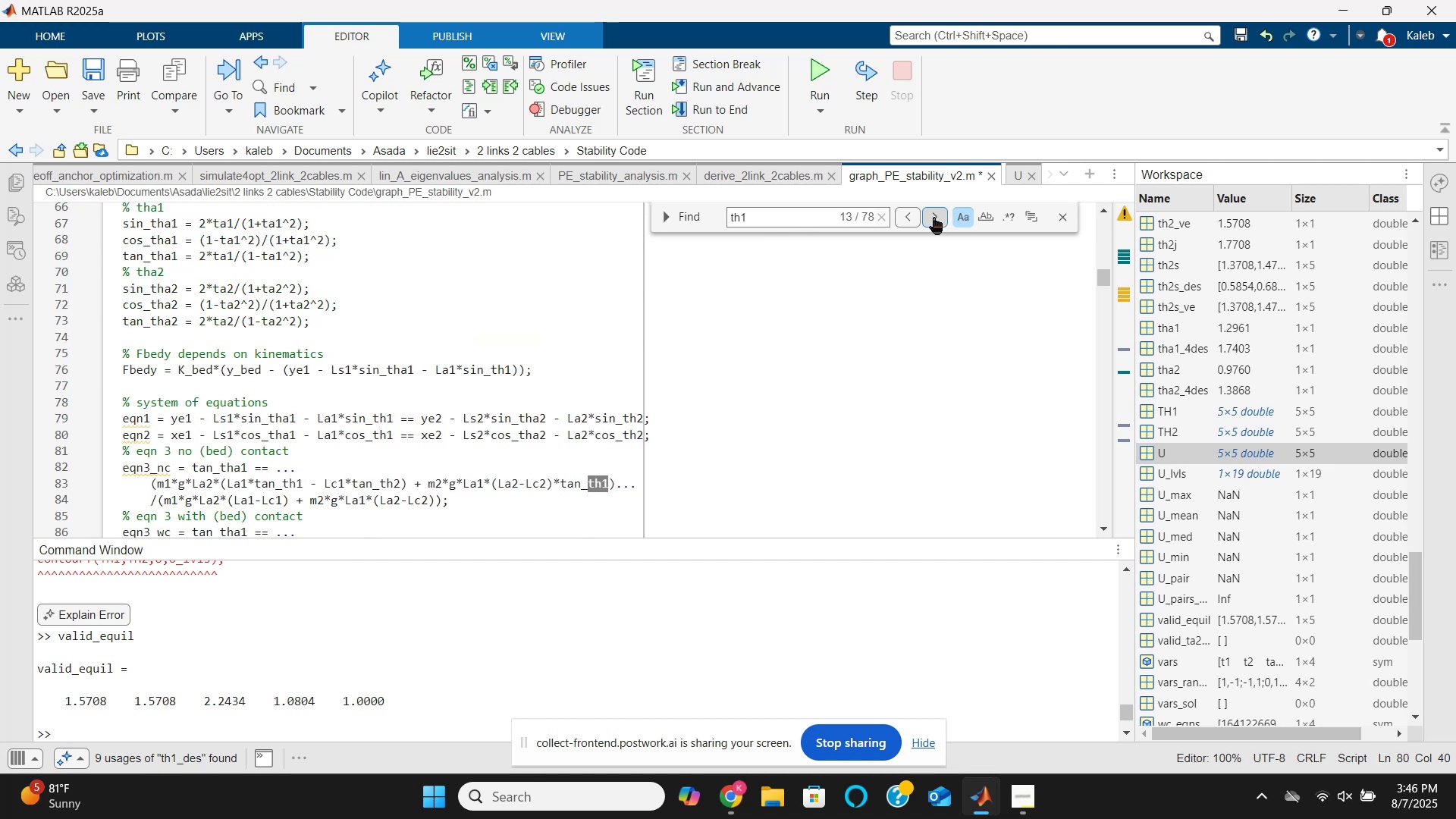 
triple_click([934, 217])
 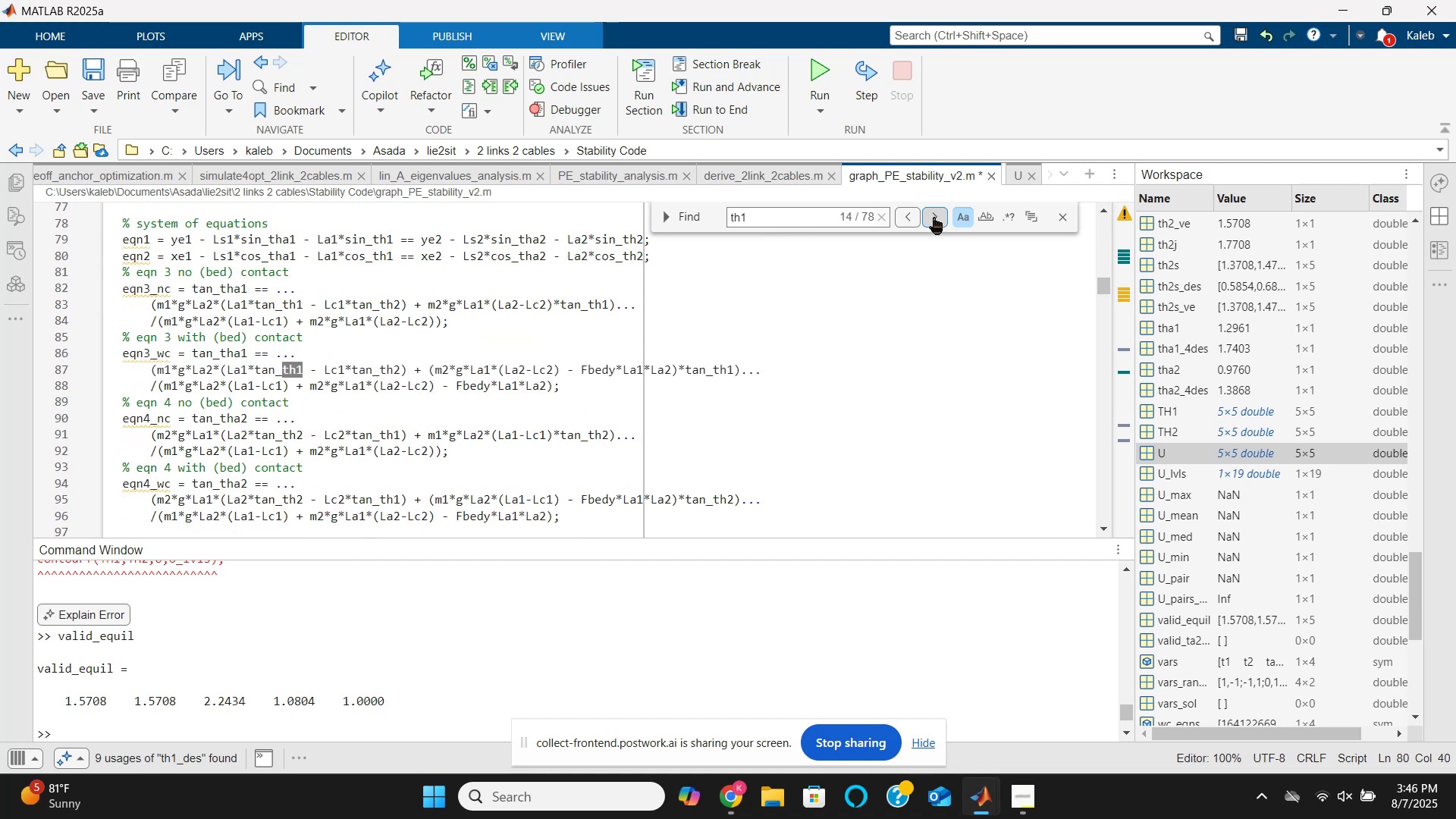 
triple_click([934, 217])
 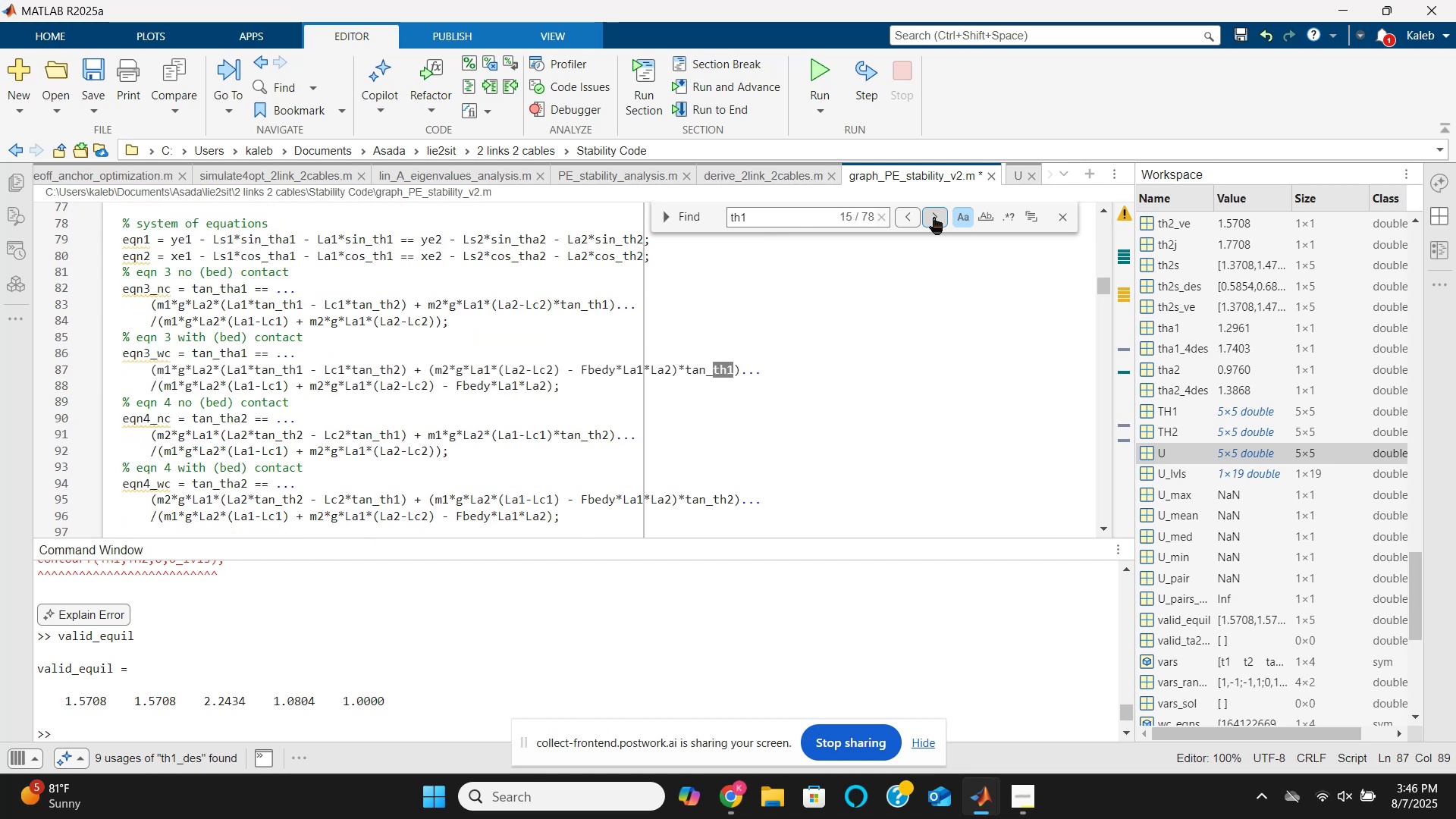 
double_click([934, 217])
 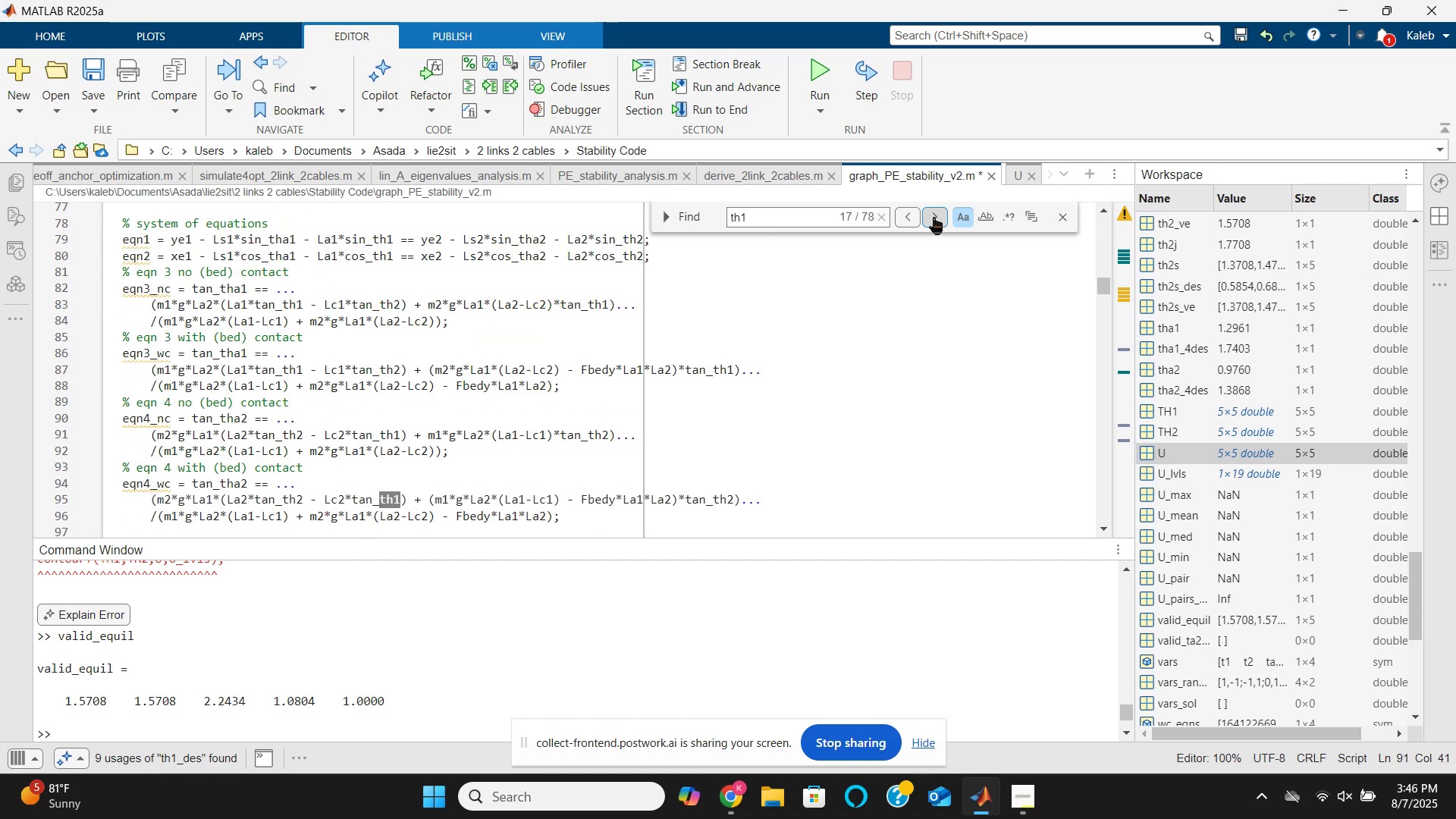 
triple_click([934, 217])
 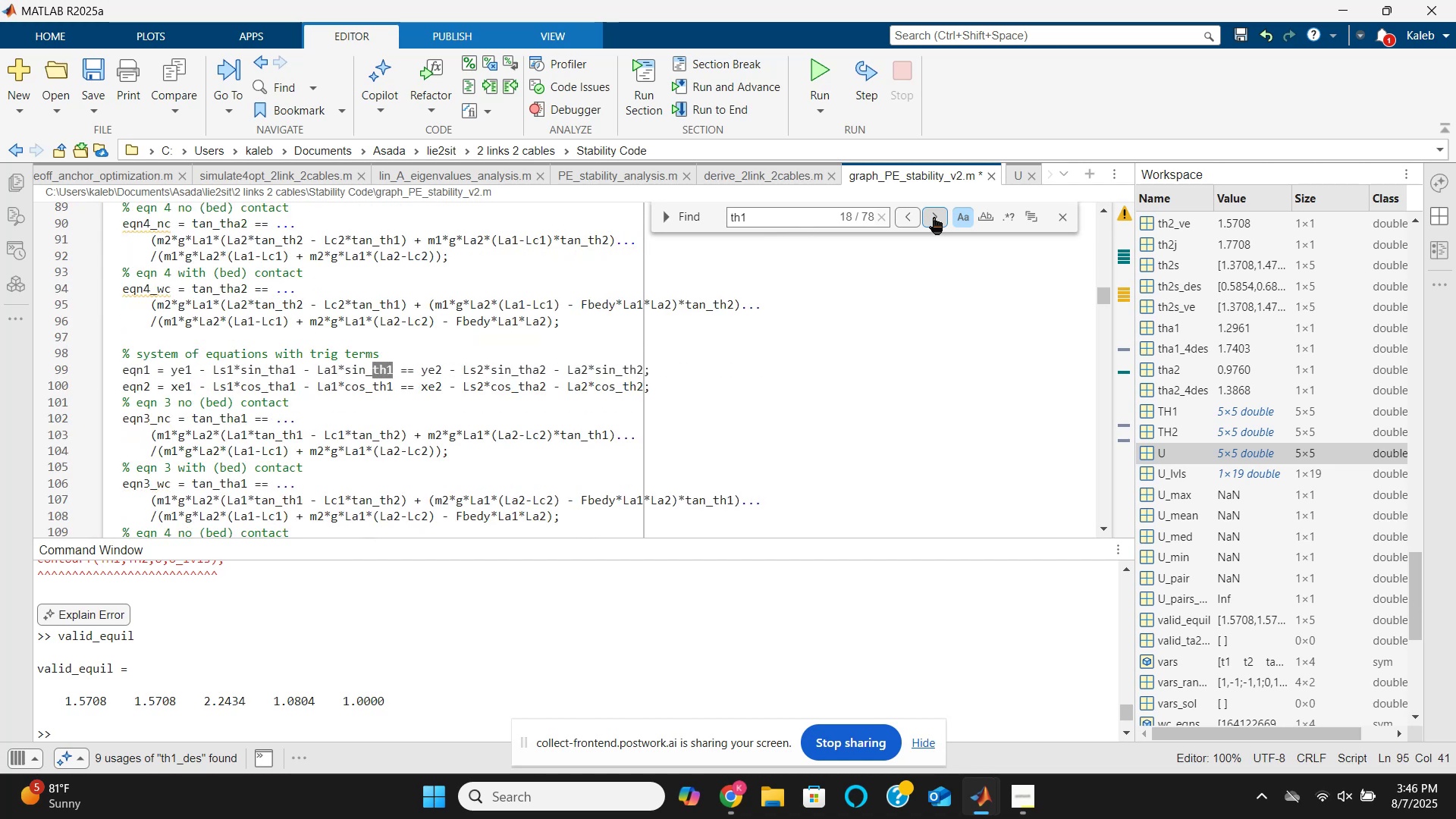 
triple_click([934, 217])
 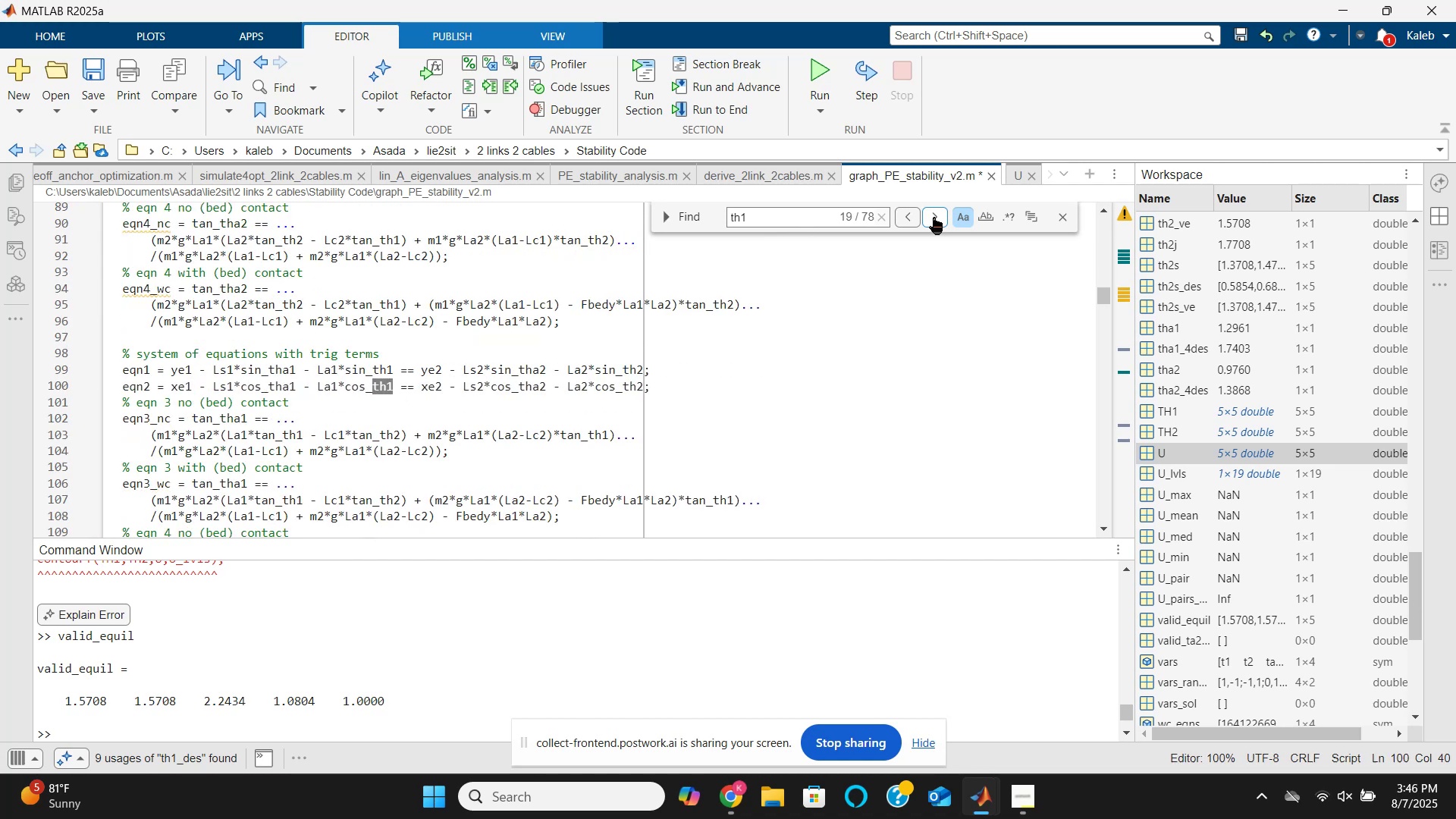 
triple_click([934, 217])
 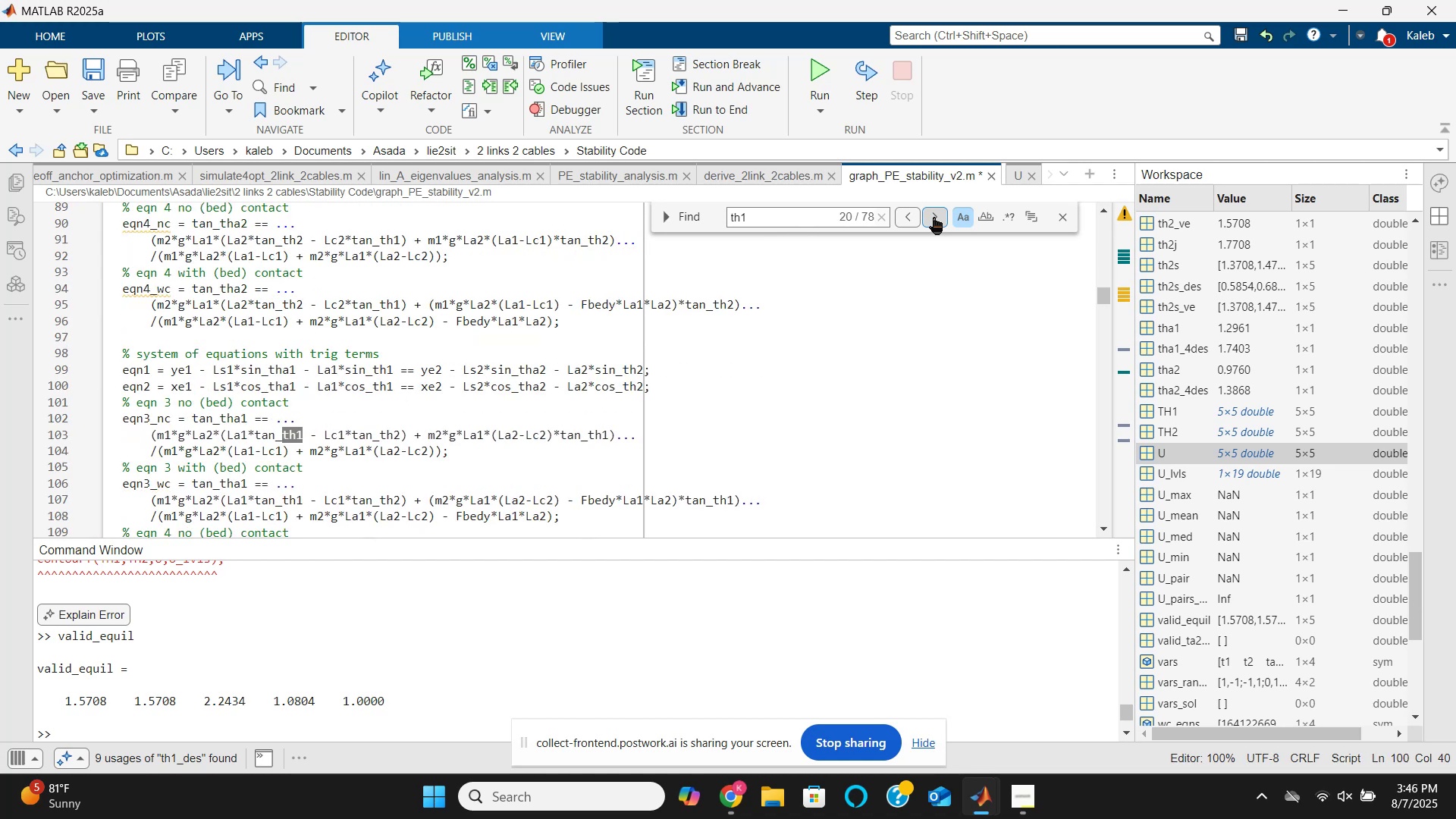 
triple_click([934, 217])
 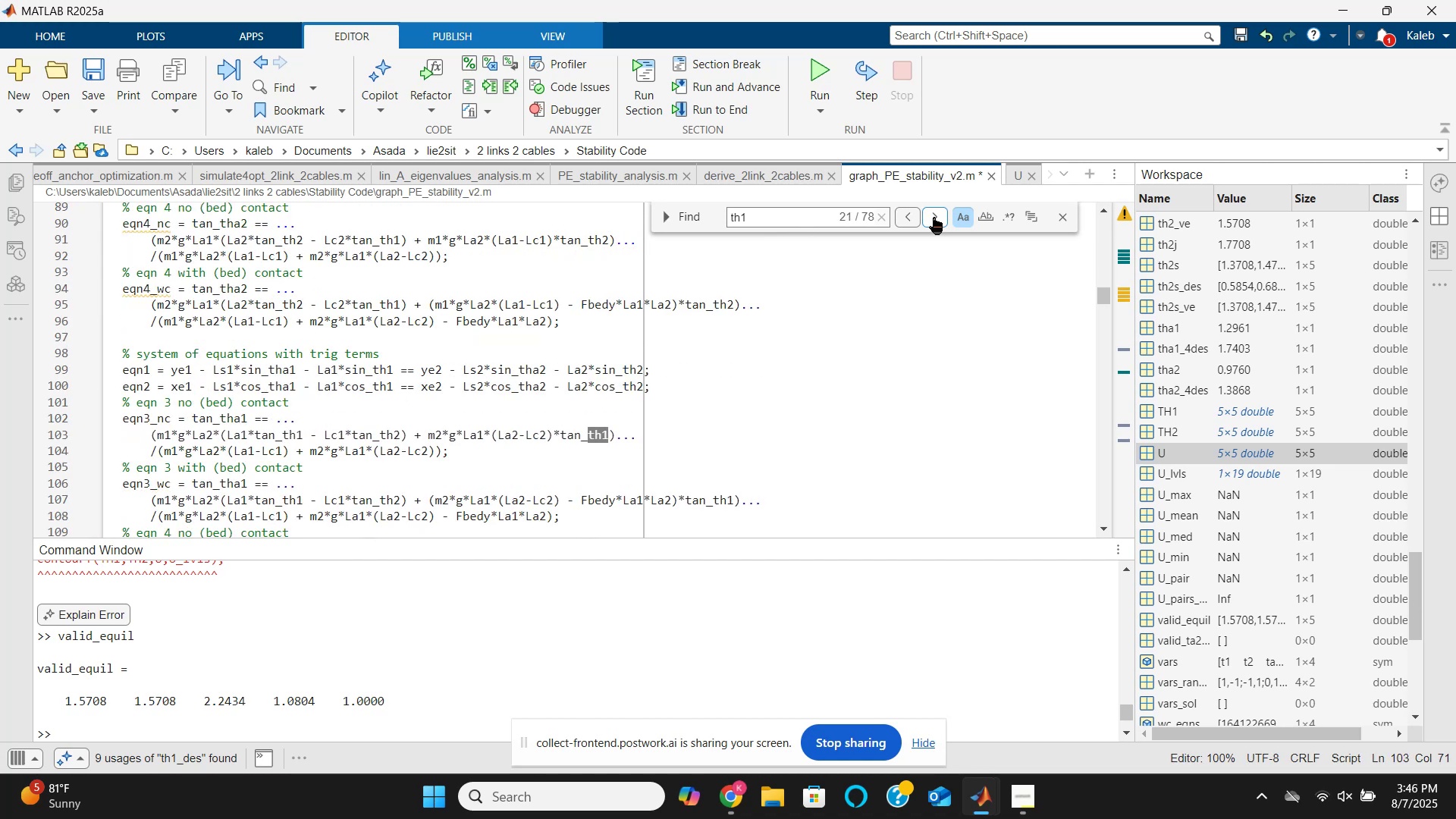 
triple_click([934, 217])
 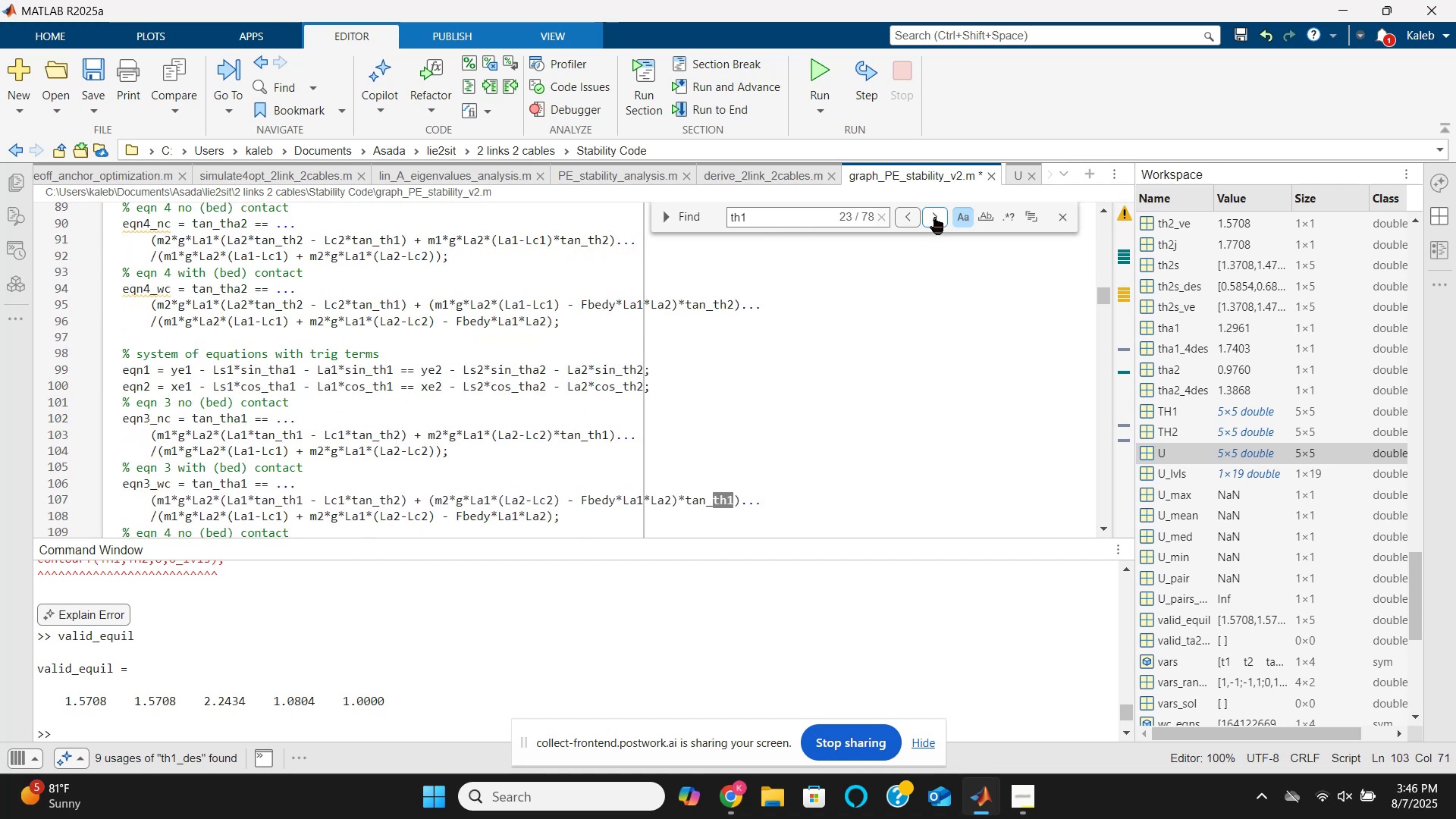 
triple_click([934, 217])
 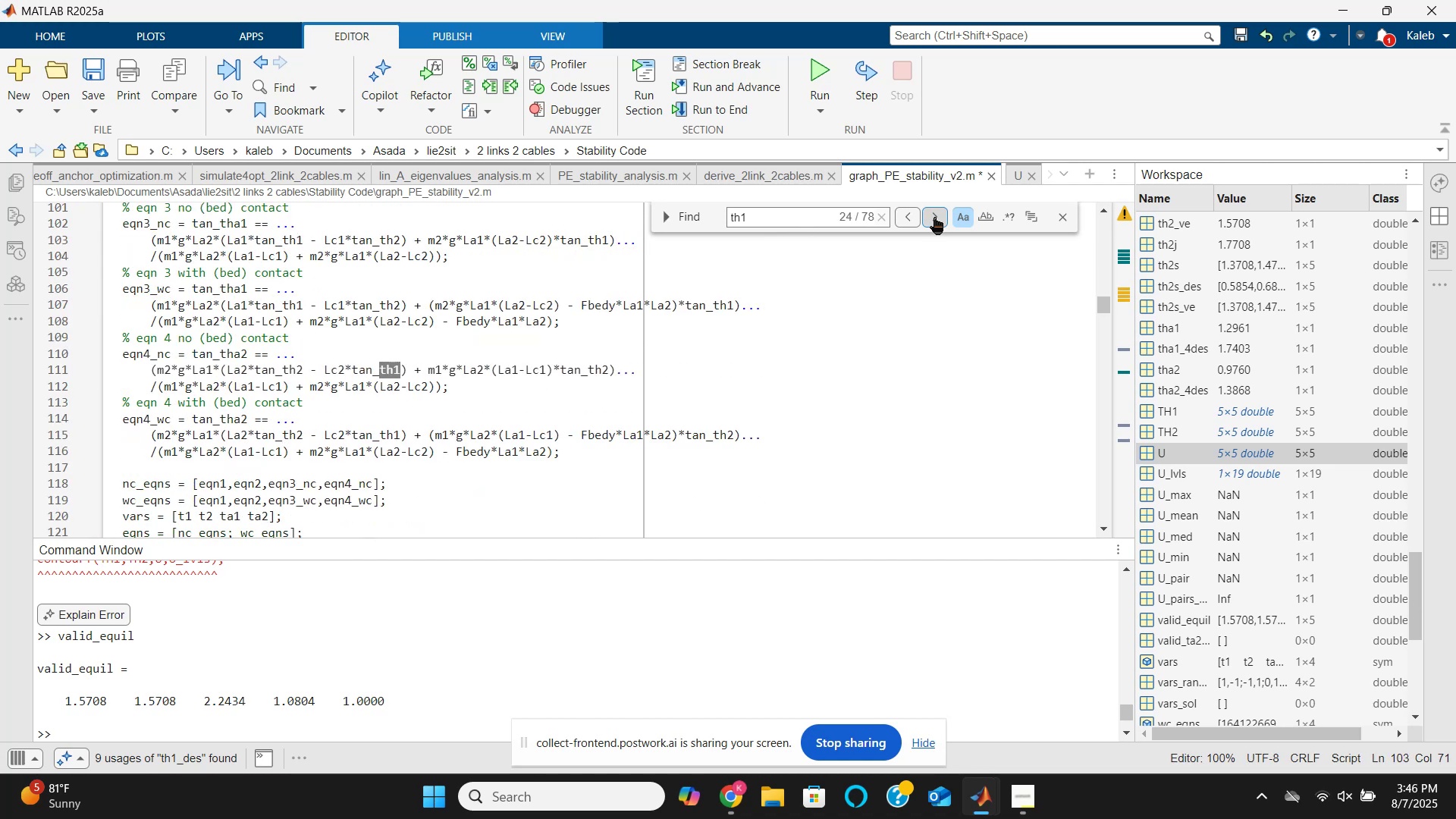 
triple_click([934, 217])
 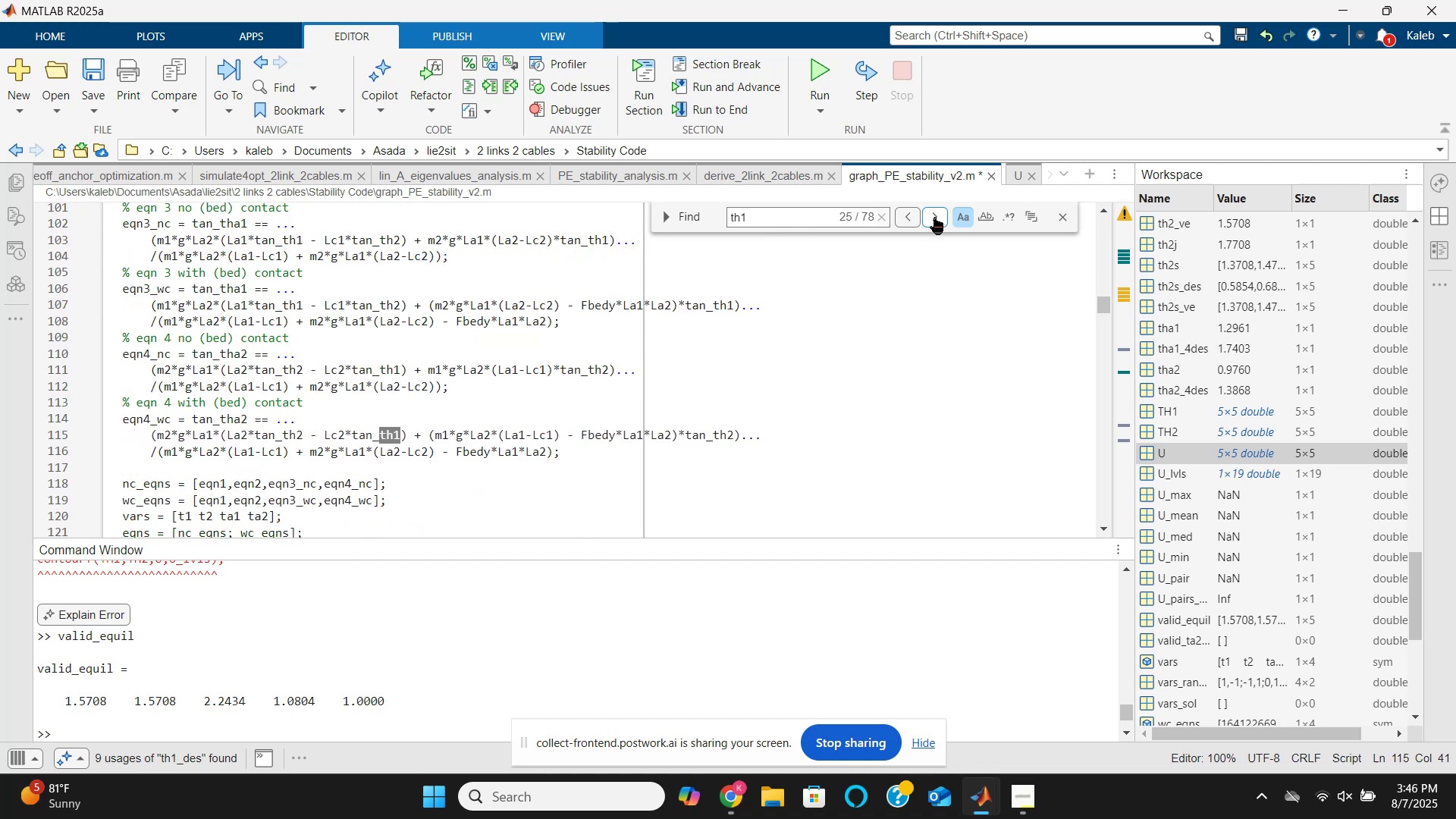 
triple_click([934, 217])
 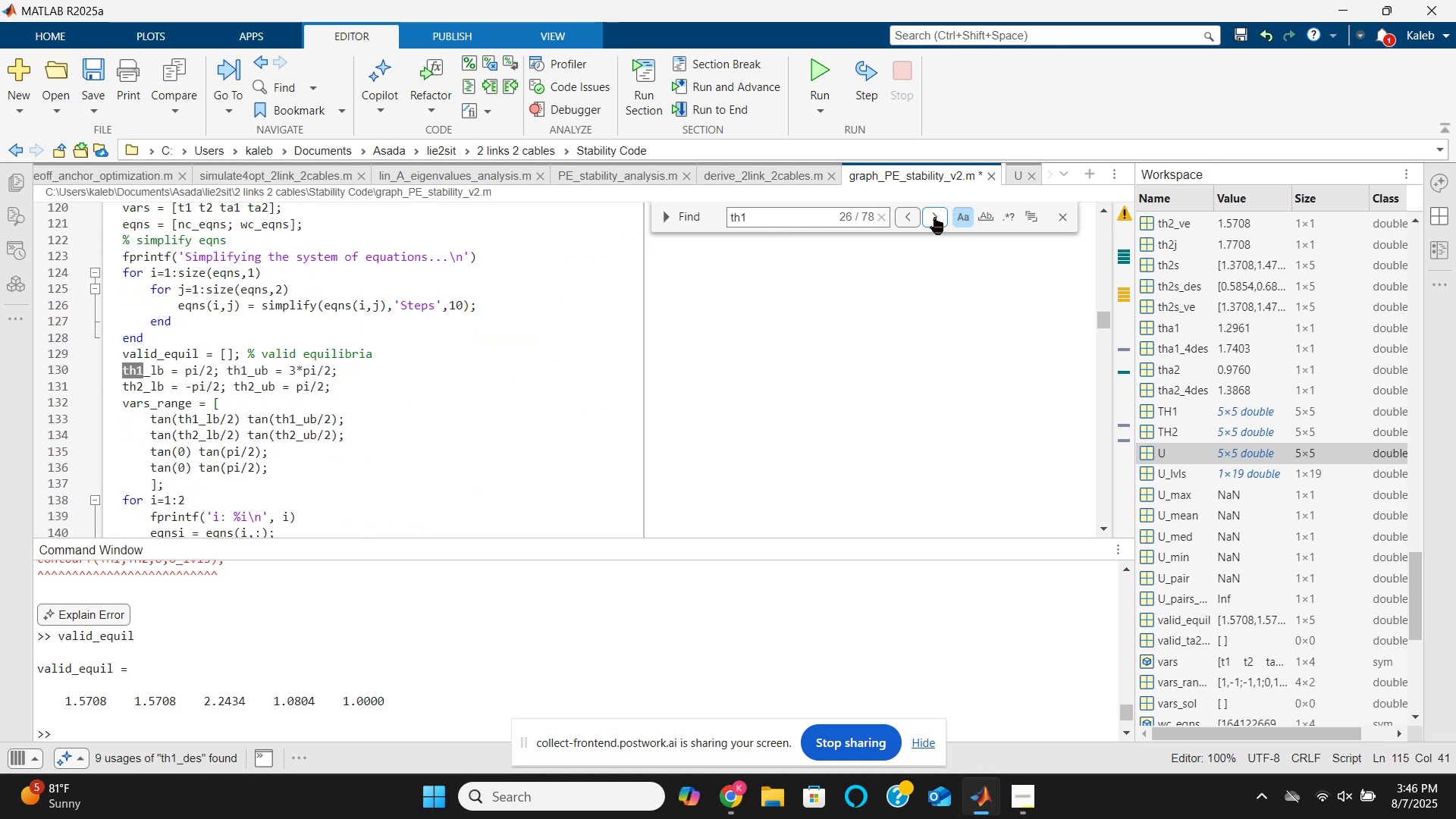 
triple_click([934, 217])
 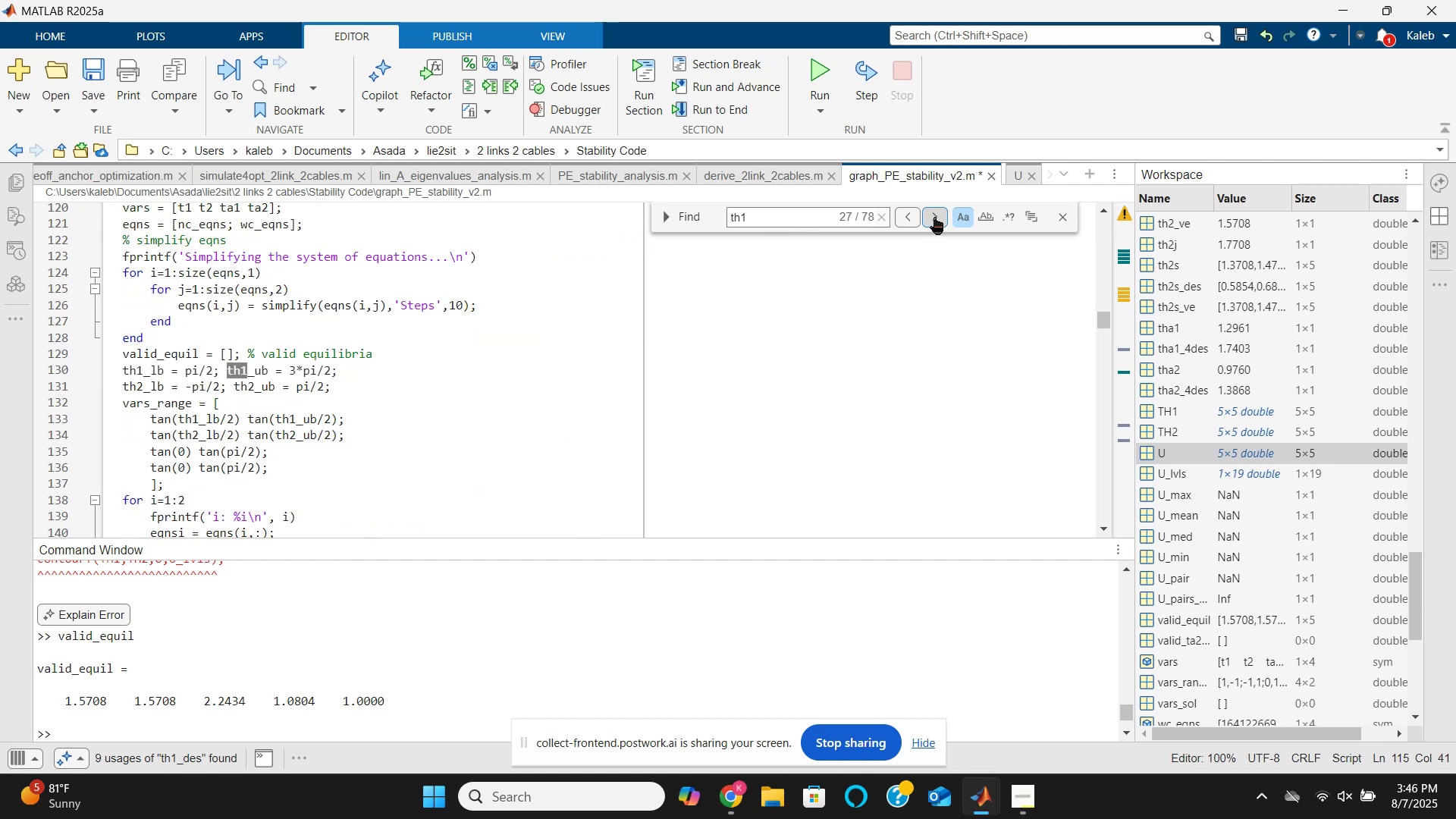 
triple_click([934, 217])
 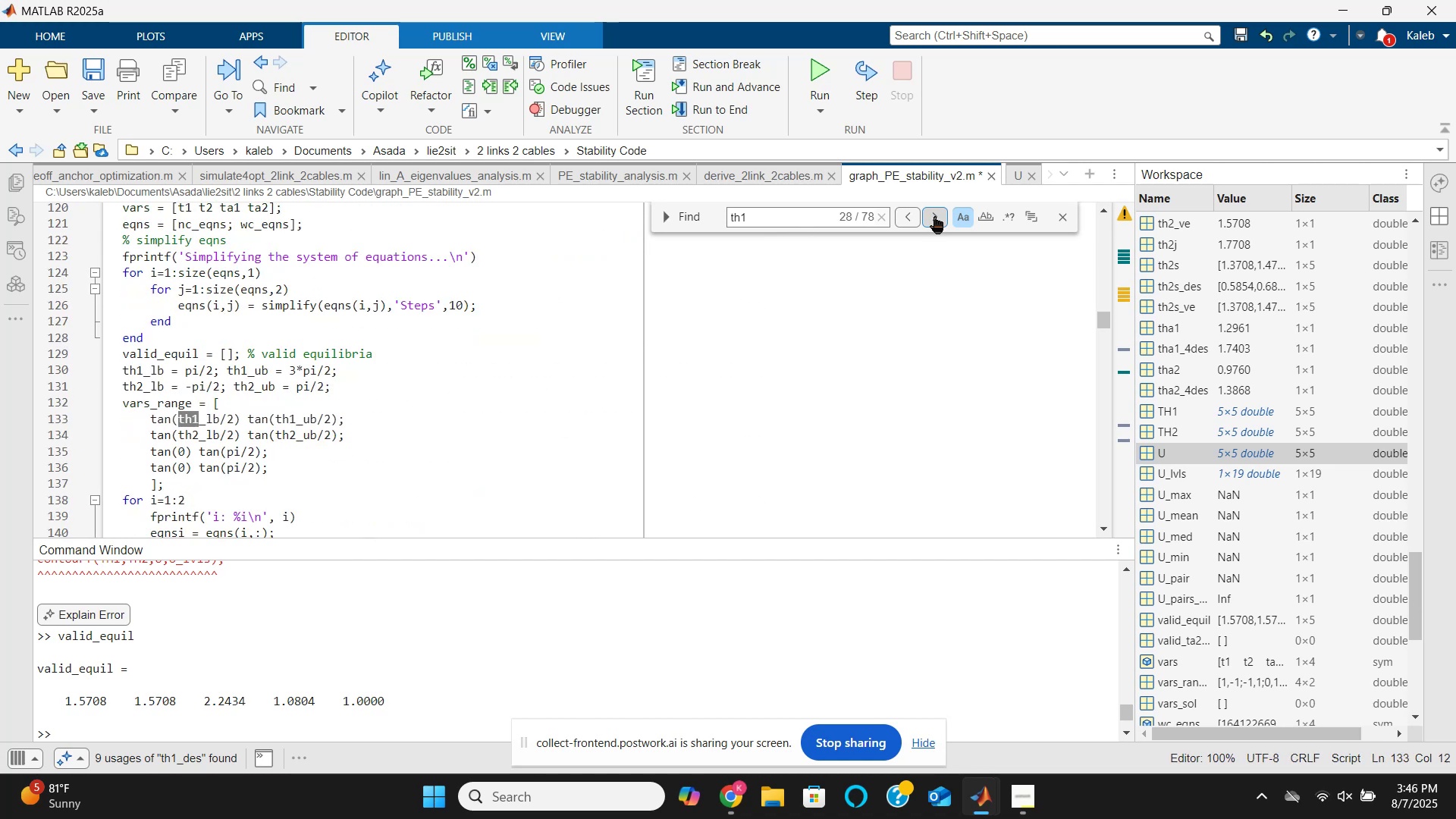 
double_click([934, 216])
 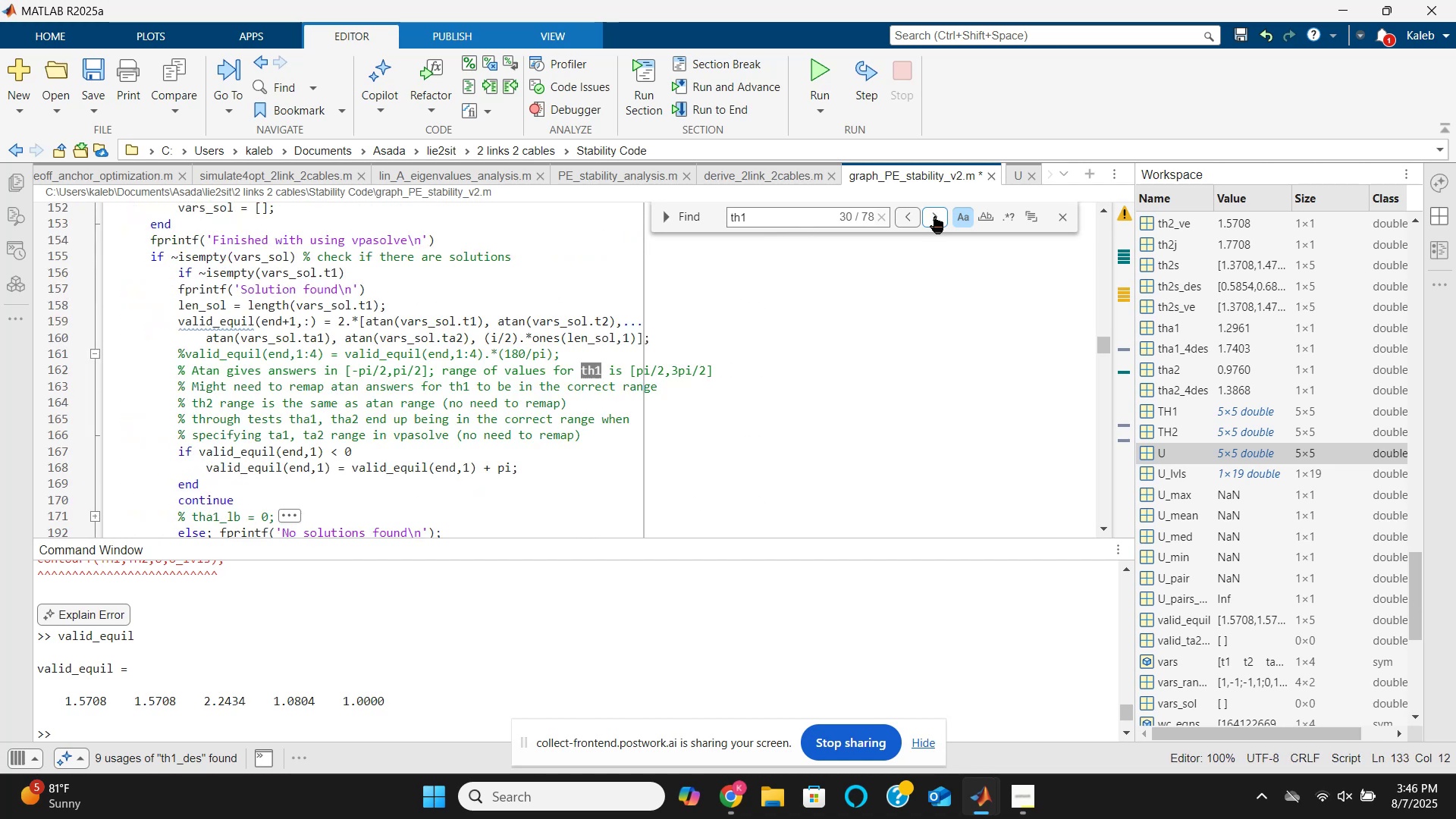 
triple_click([934, 216])
 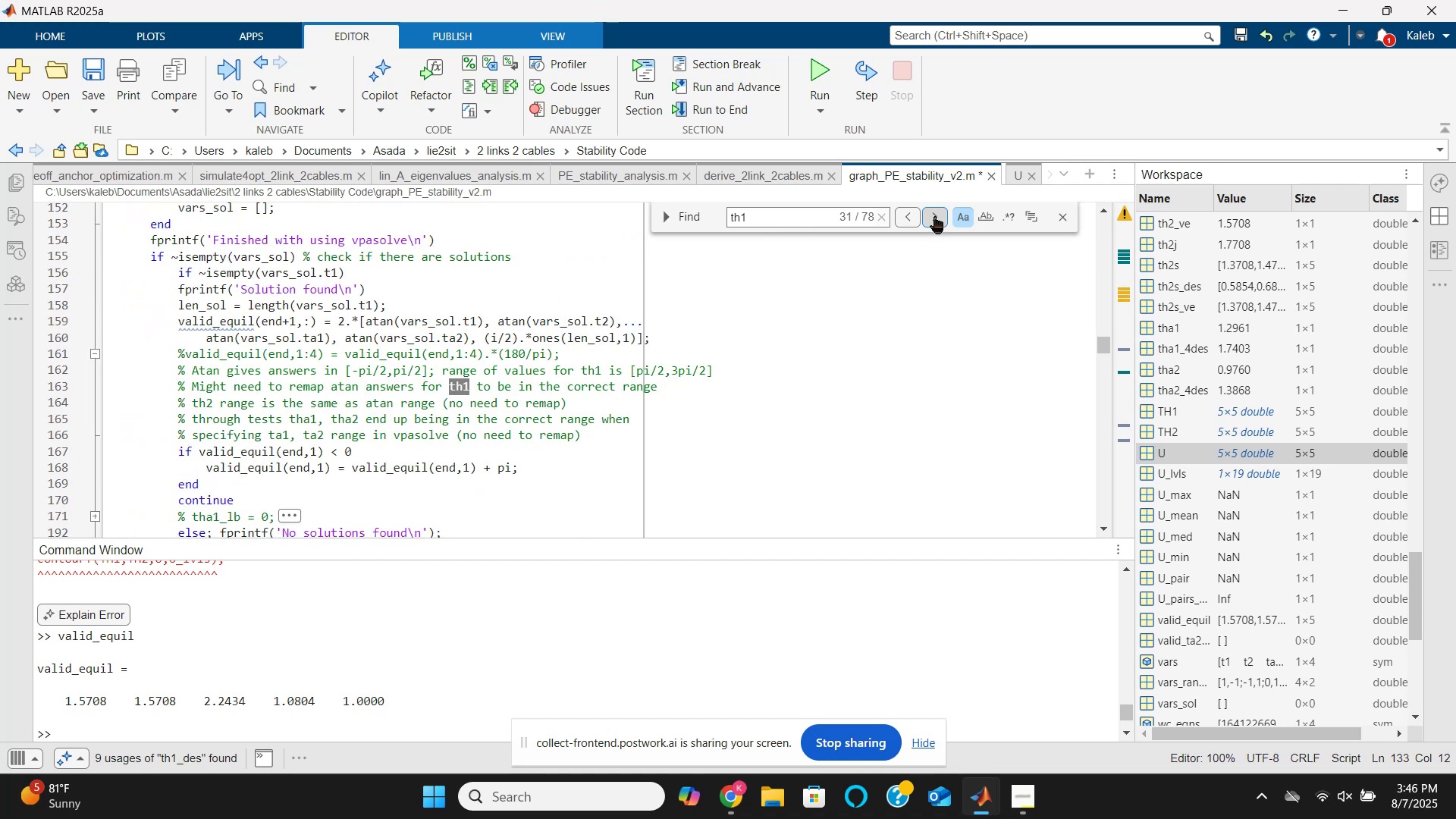 
triple_click([934, 216])
 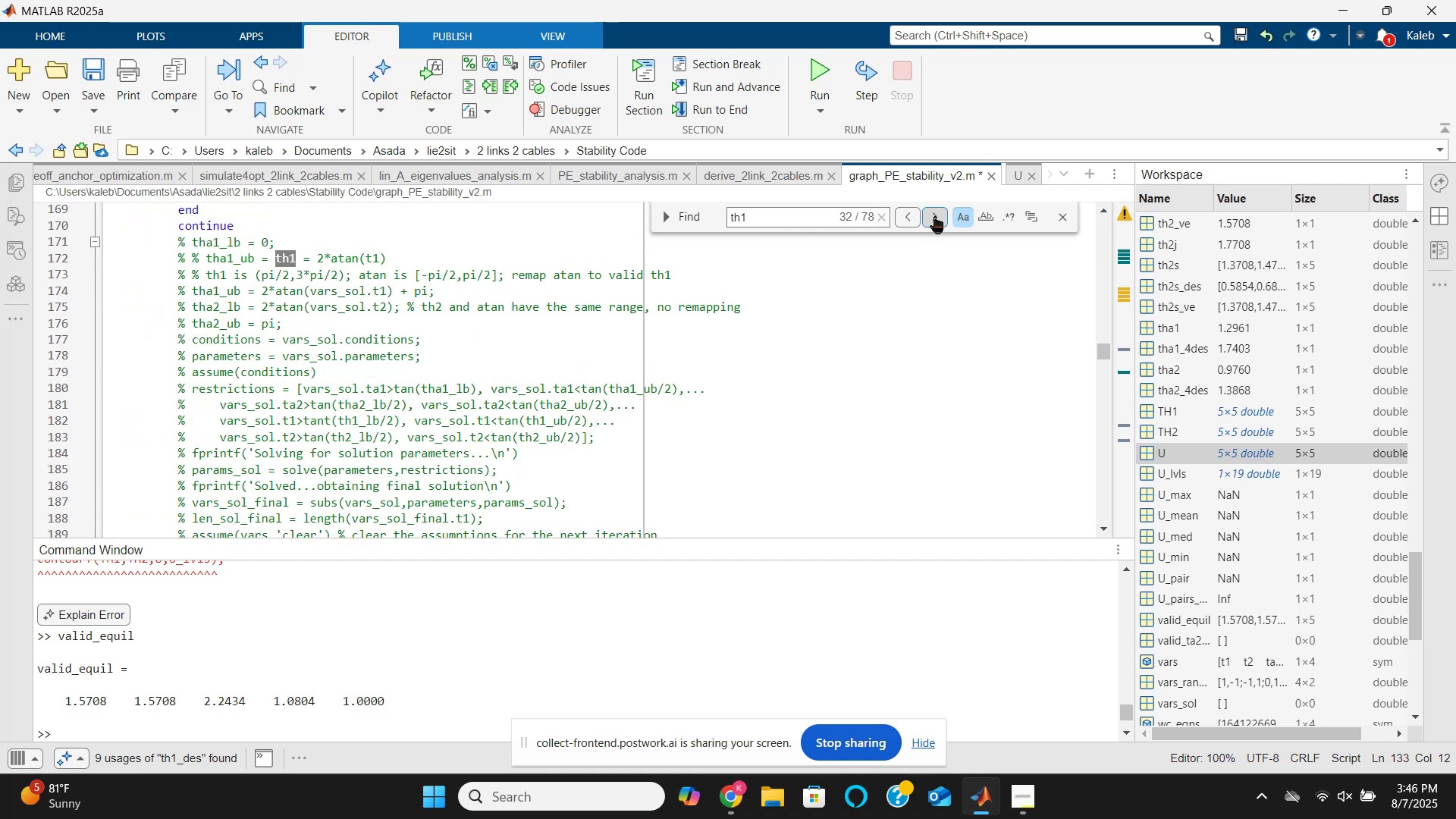 
triple_click([934, 216])
 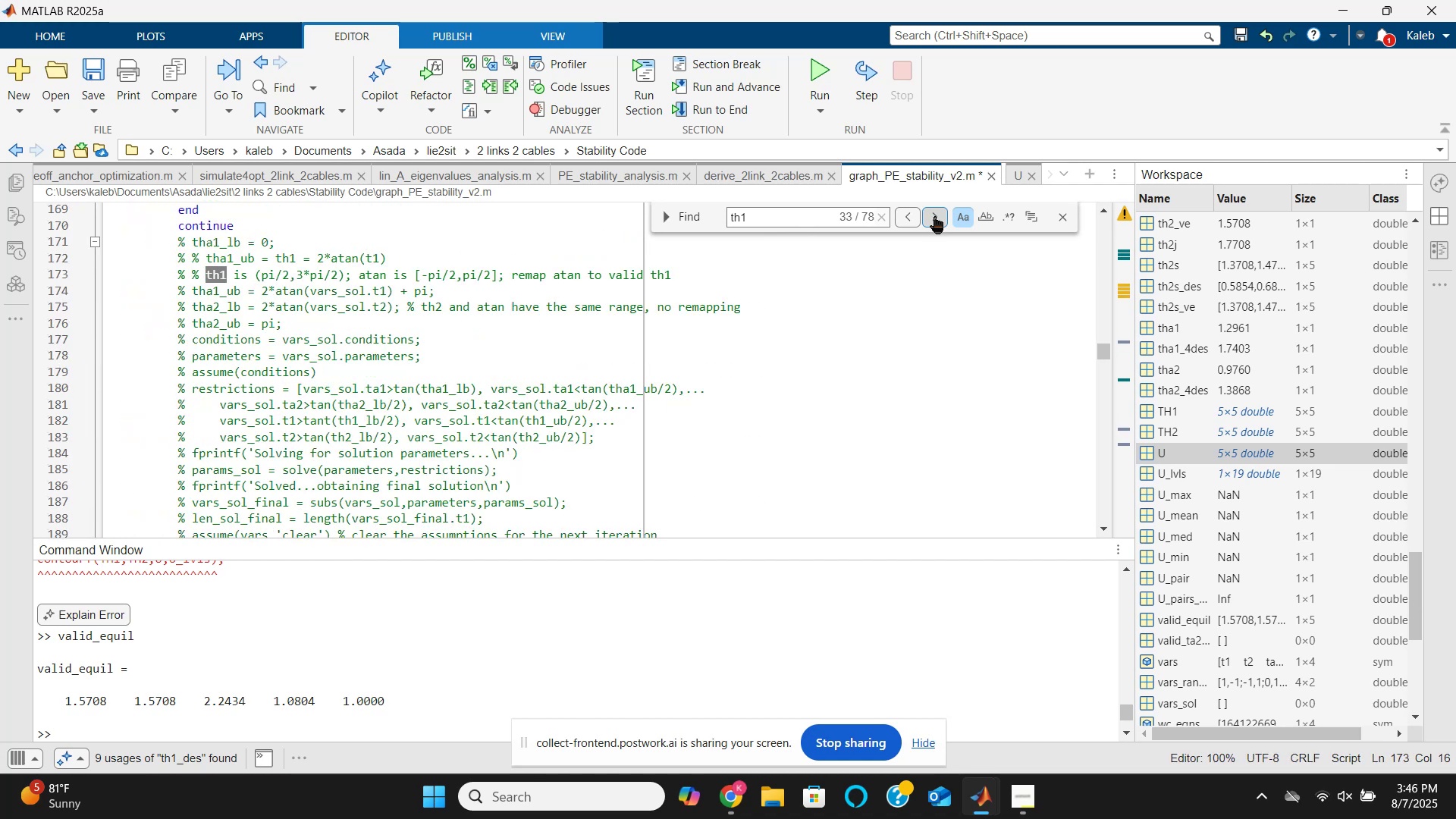 
double_click([934, 216])
 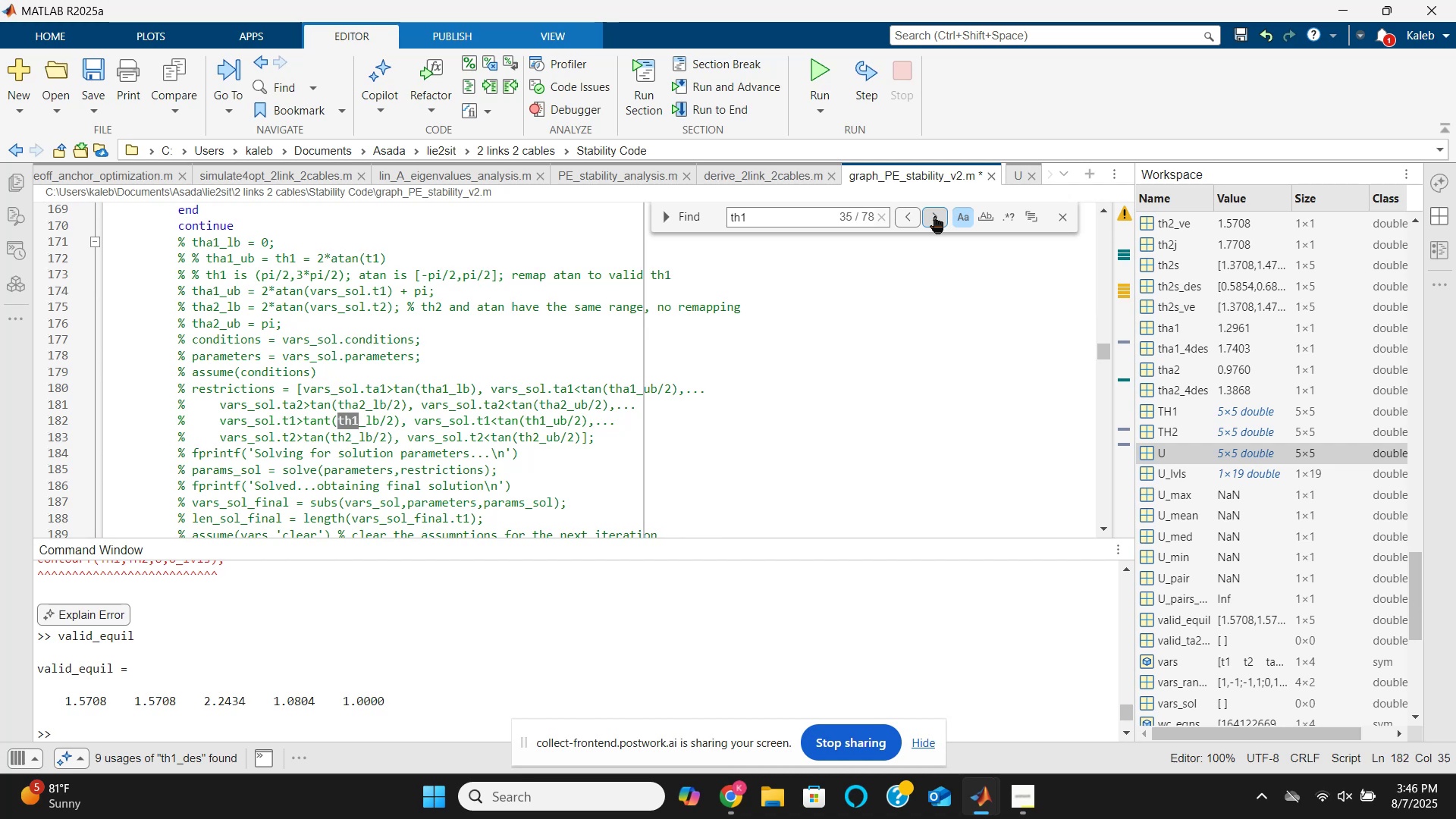 
double_click([934, 216])
 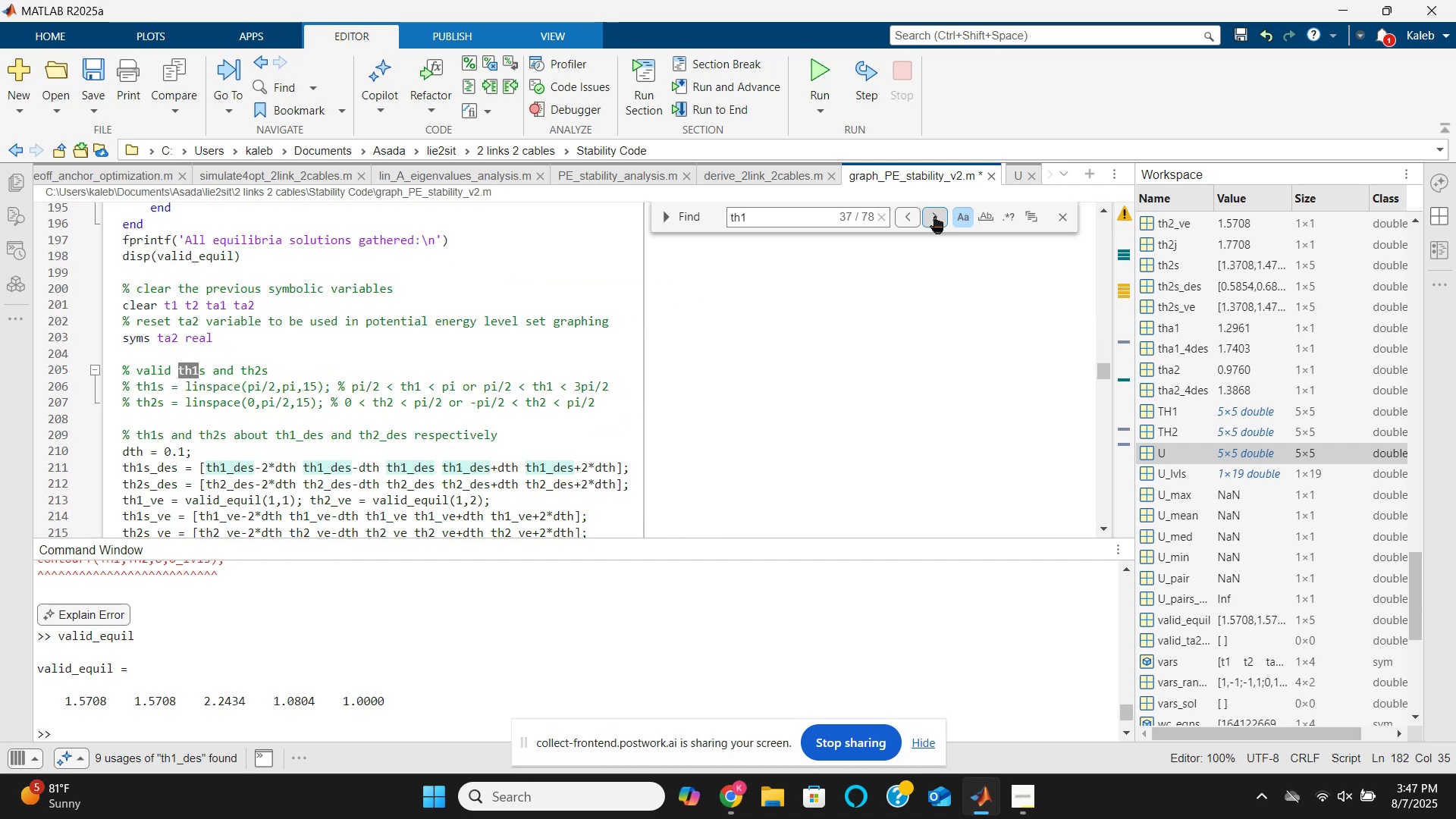 
triple_click([934, 216])
 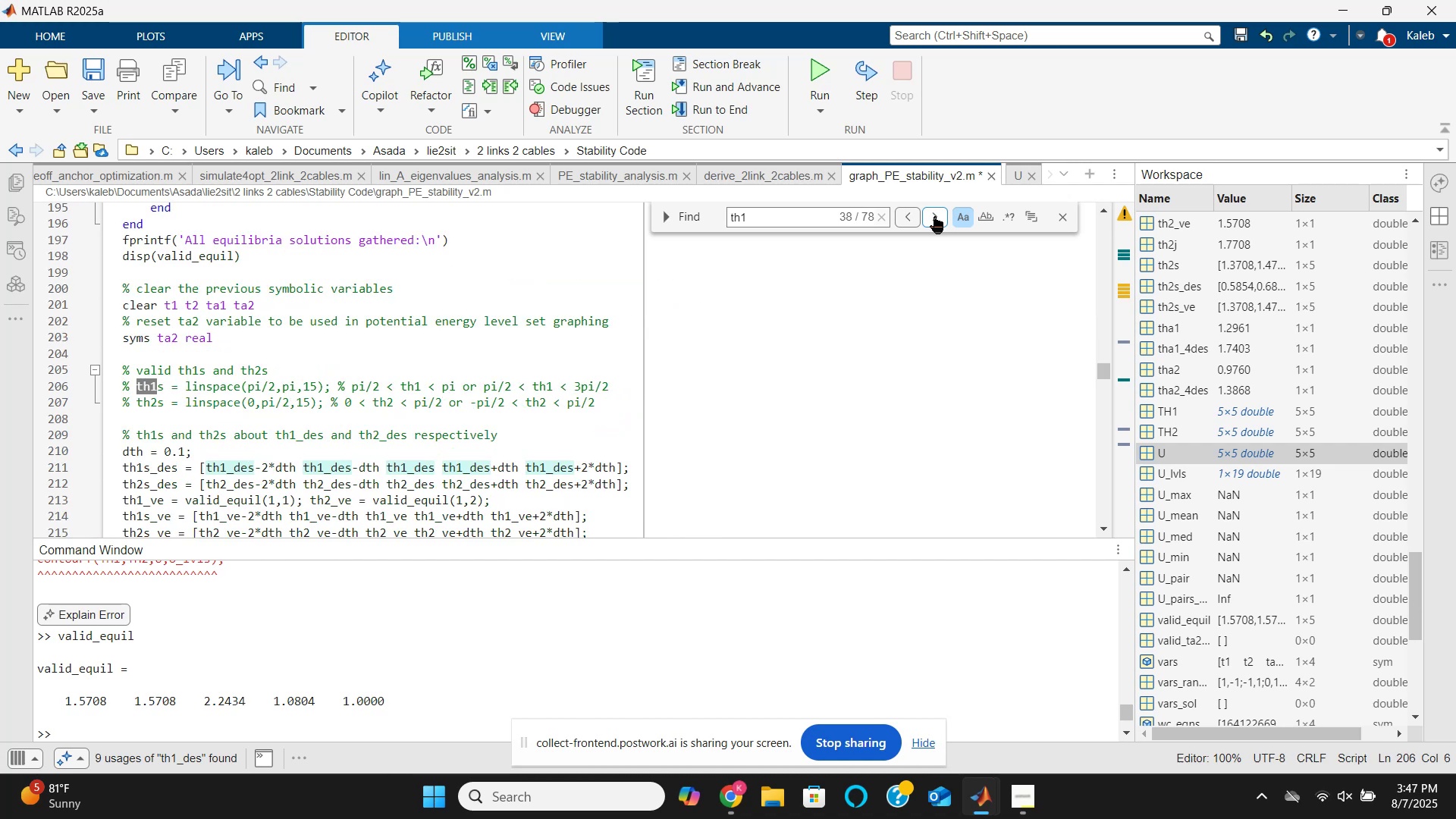 
left_click([934, 216])
 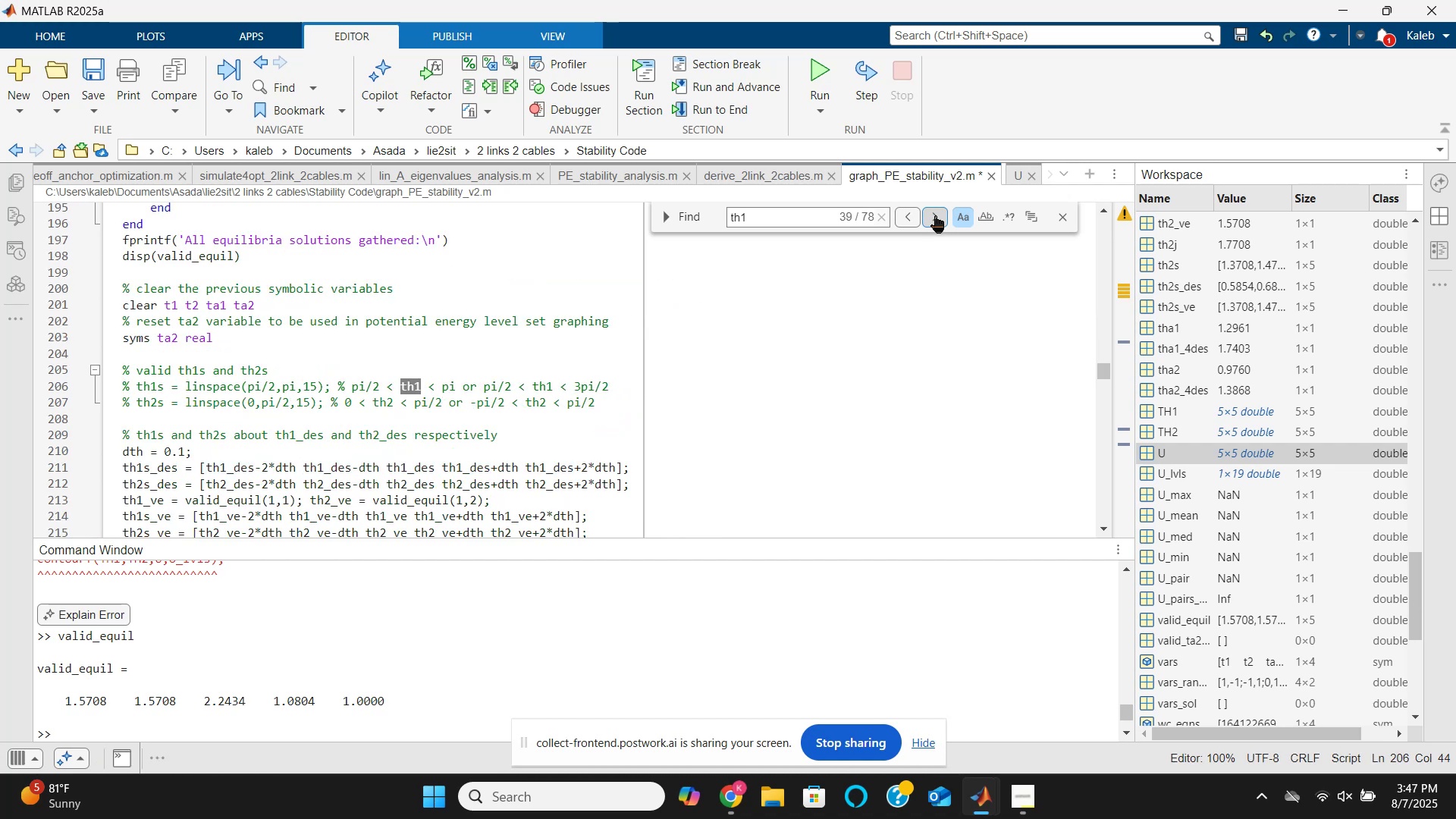 
left_click([935, 215])
 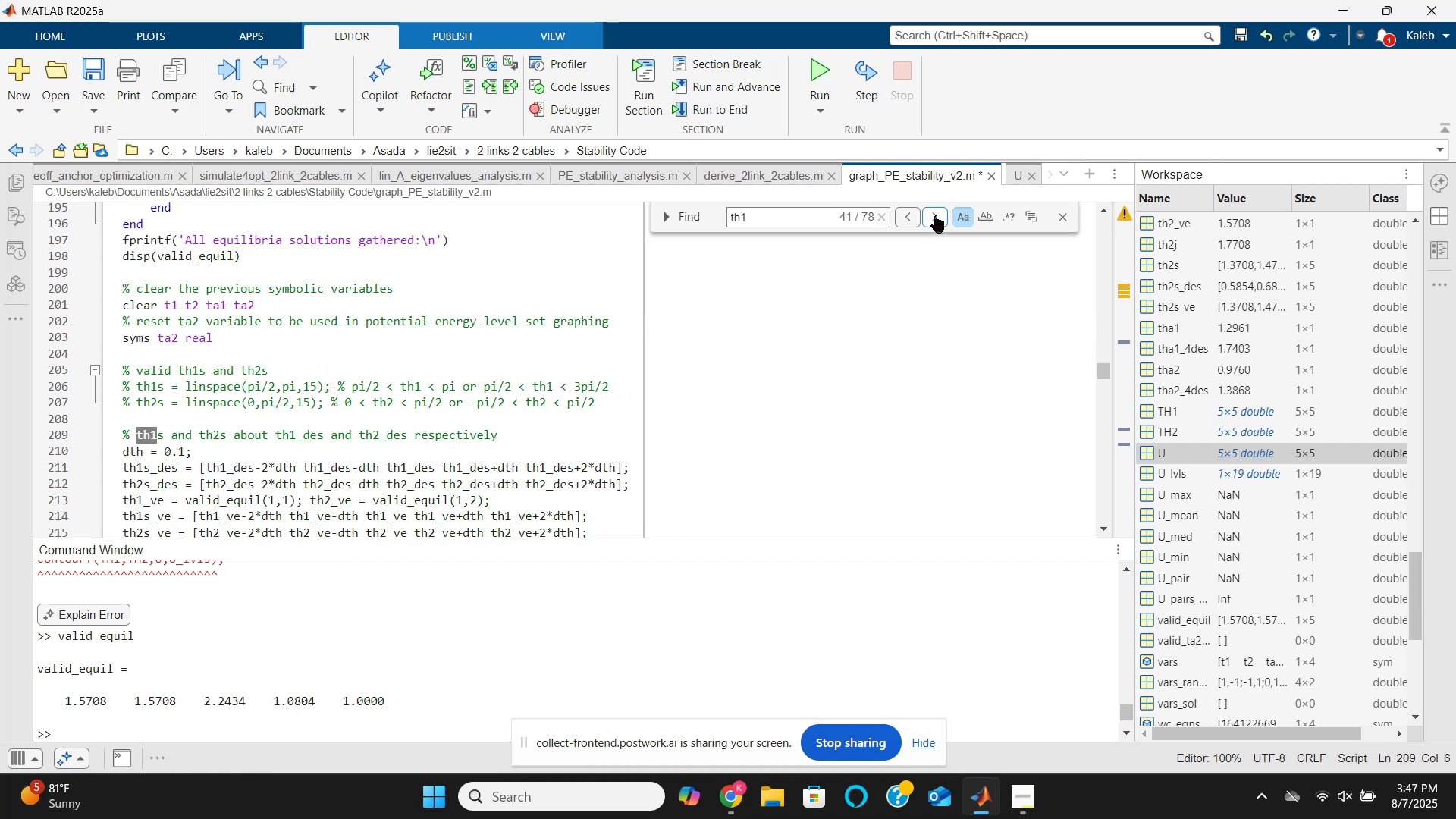 
left_click([935, 215])
 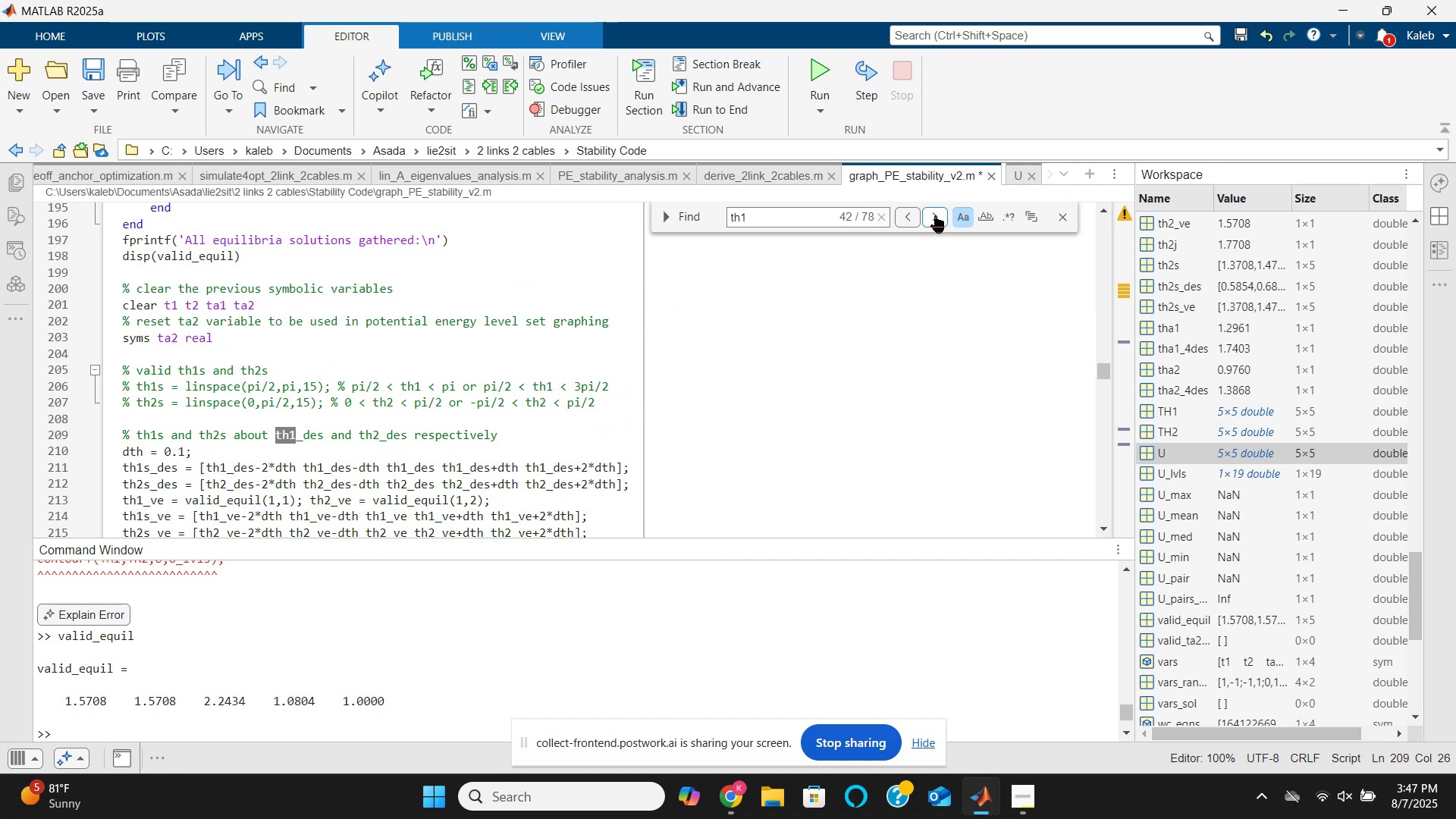 
left_click([935, 215])
 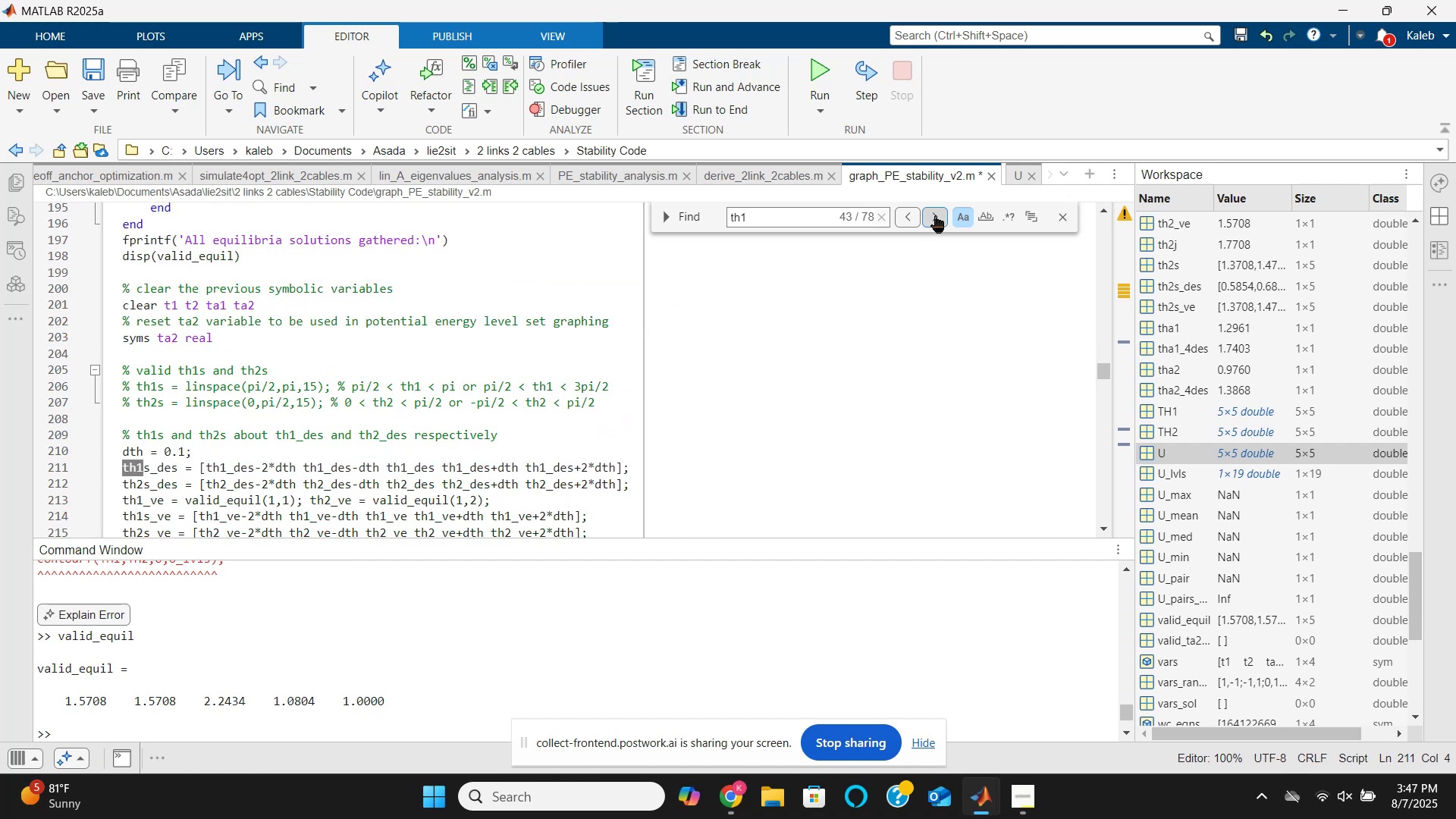 
double_click([935, 215])
 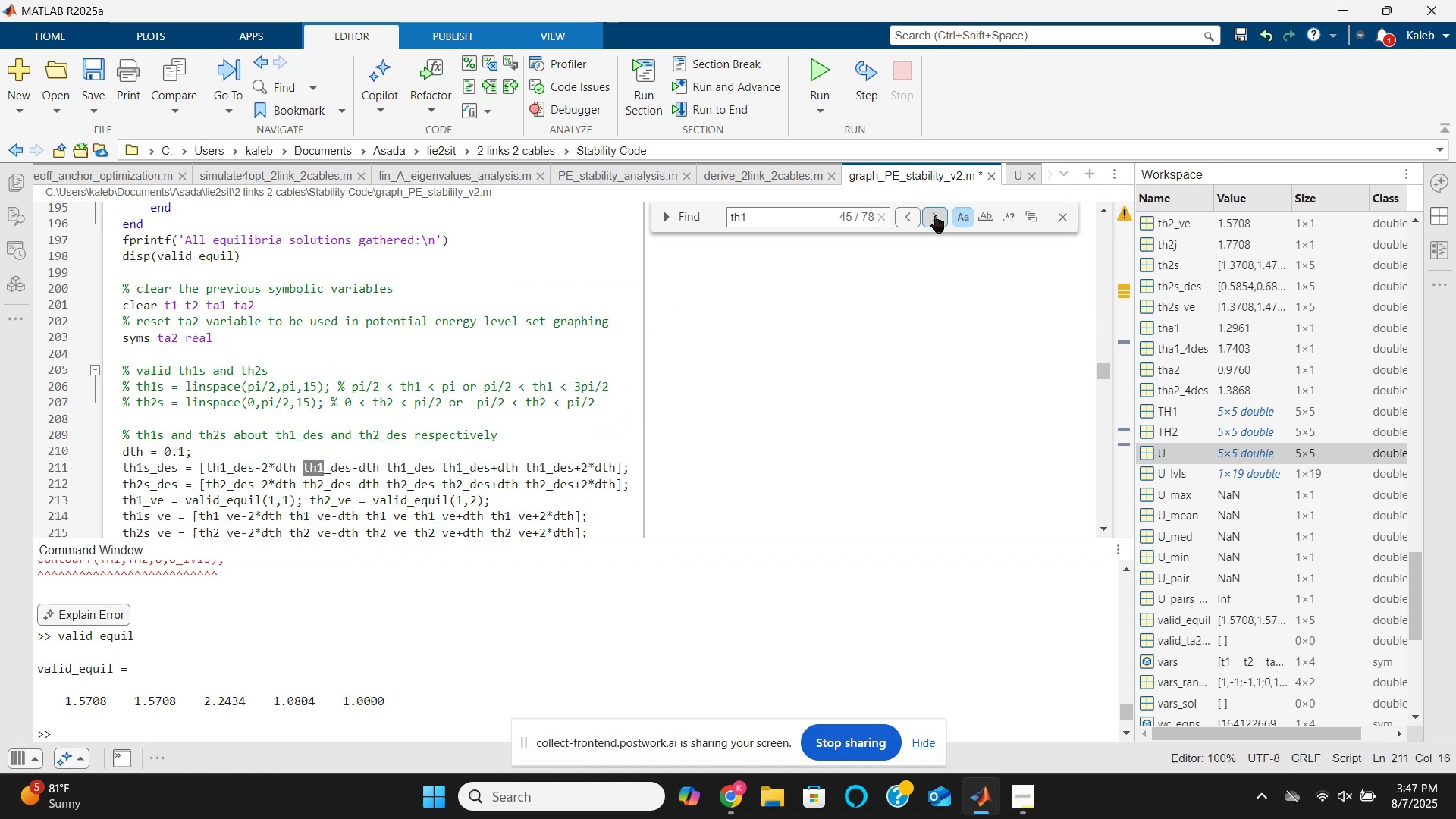 
triple_click([935, 215])
 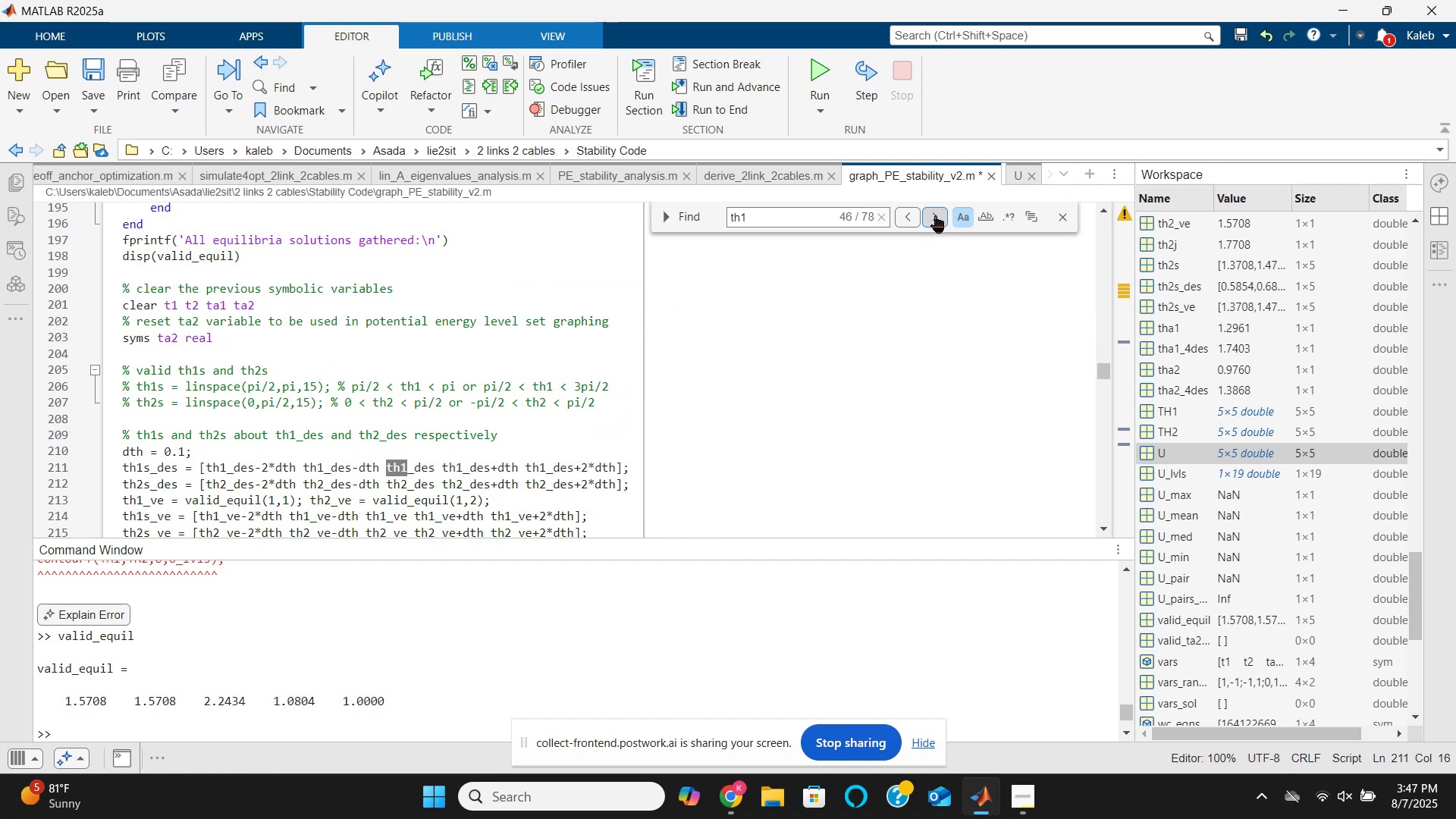 
triple_click([935, 215])
 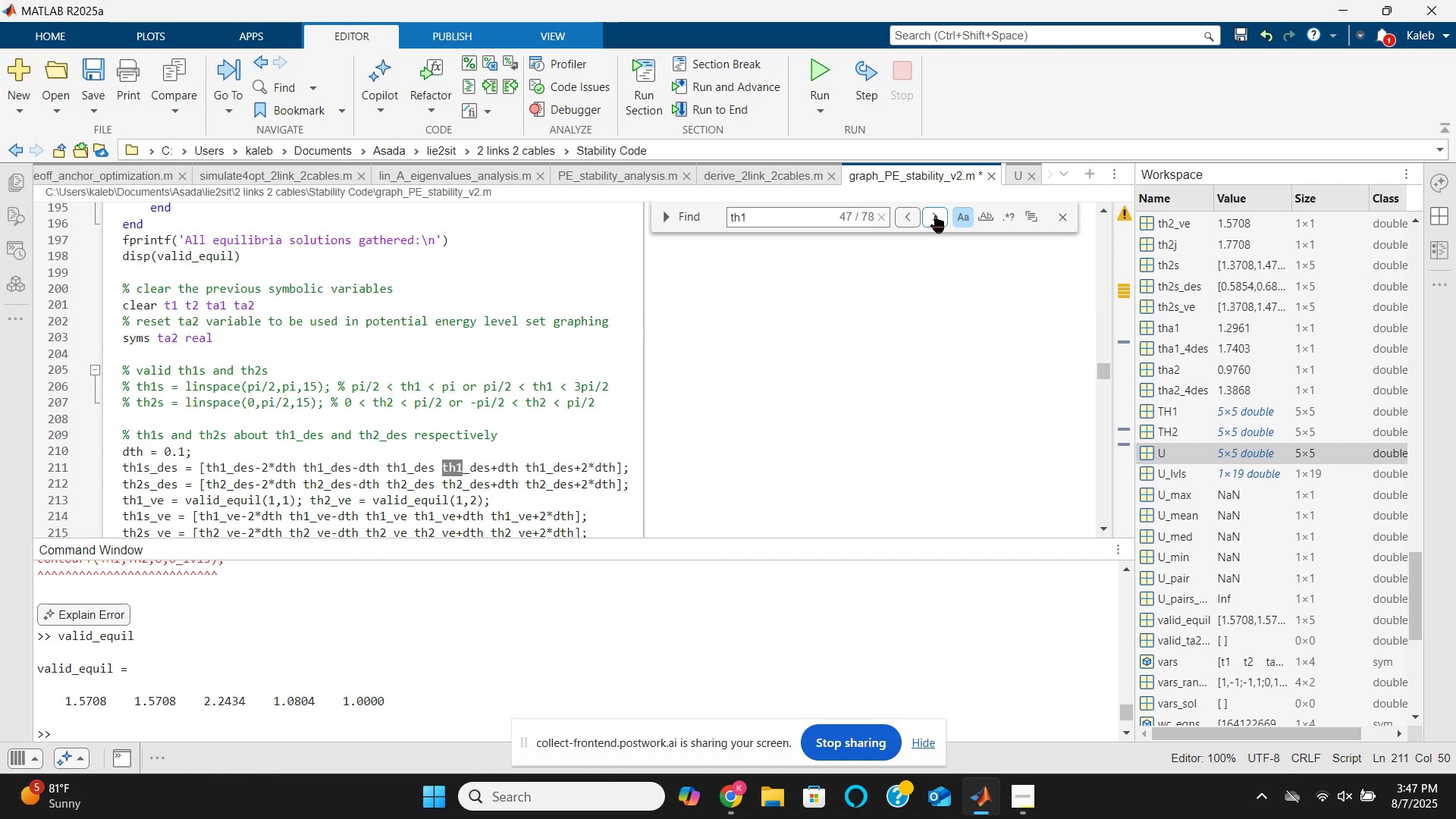 
triple_click([935, 215])
 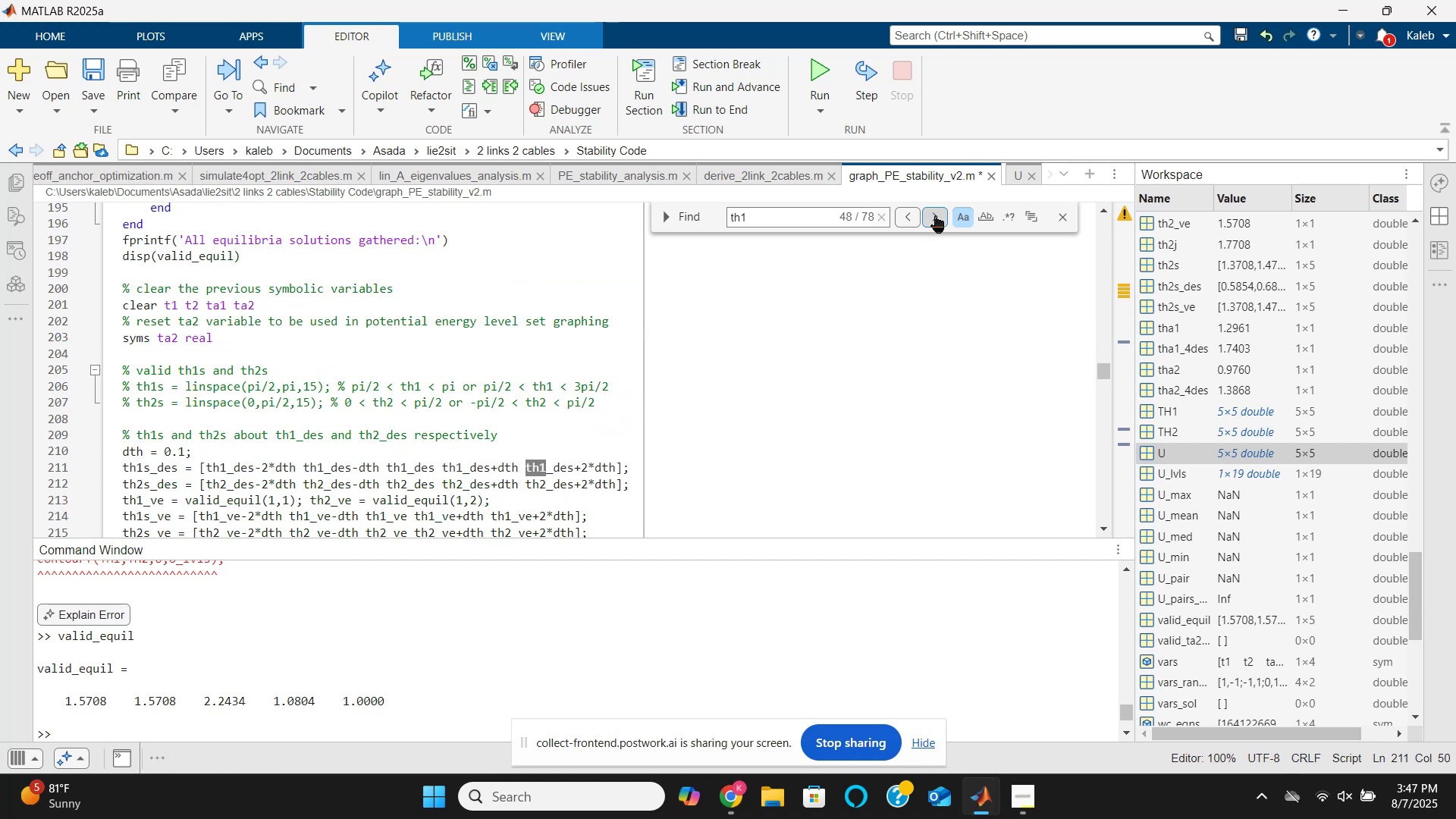 
triple_click([935, 215])
 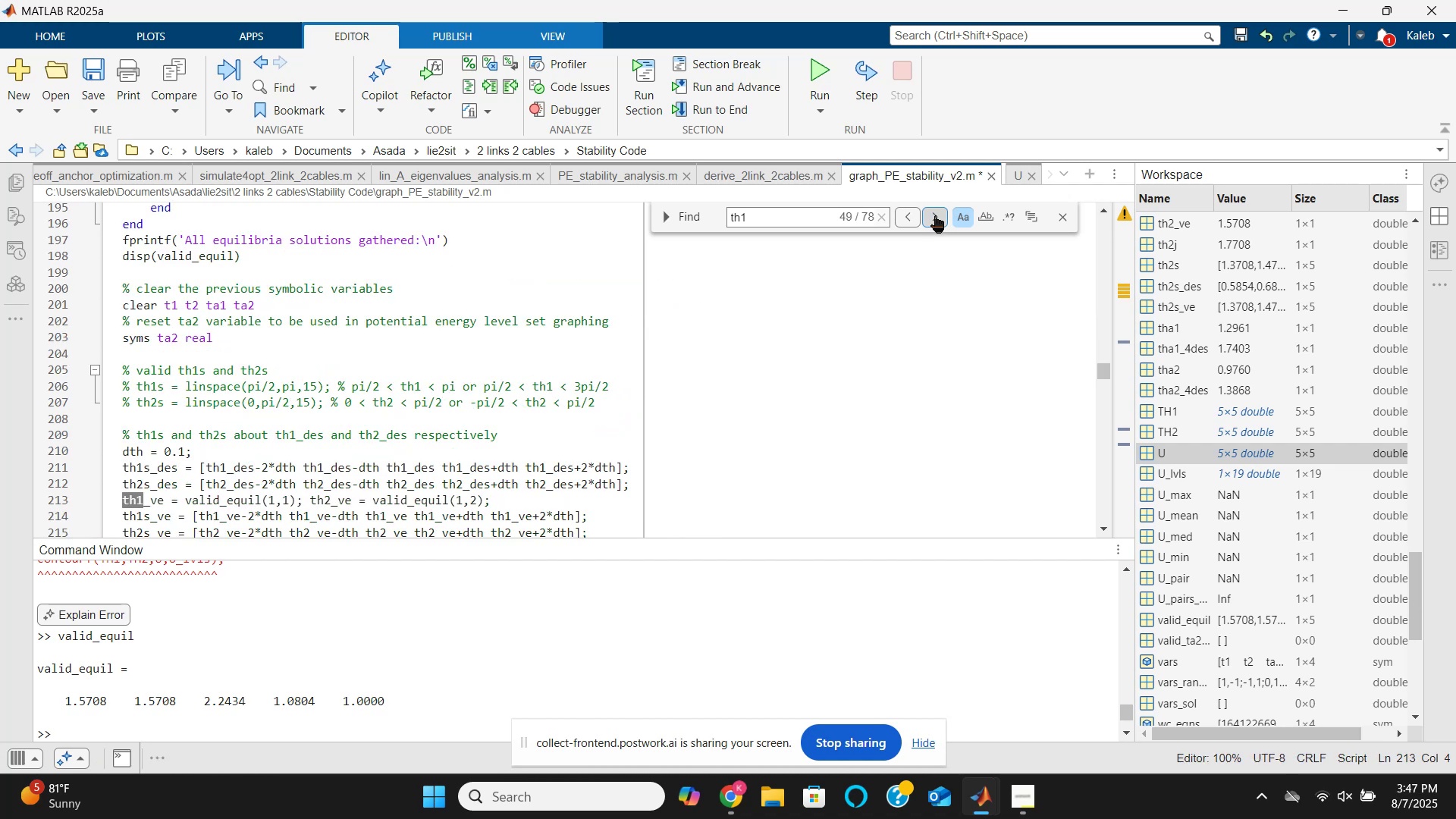 
double_click([935, 215])
 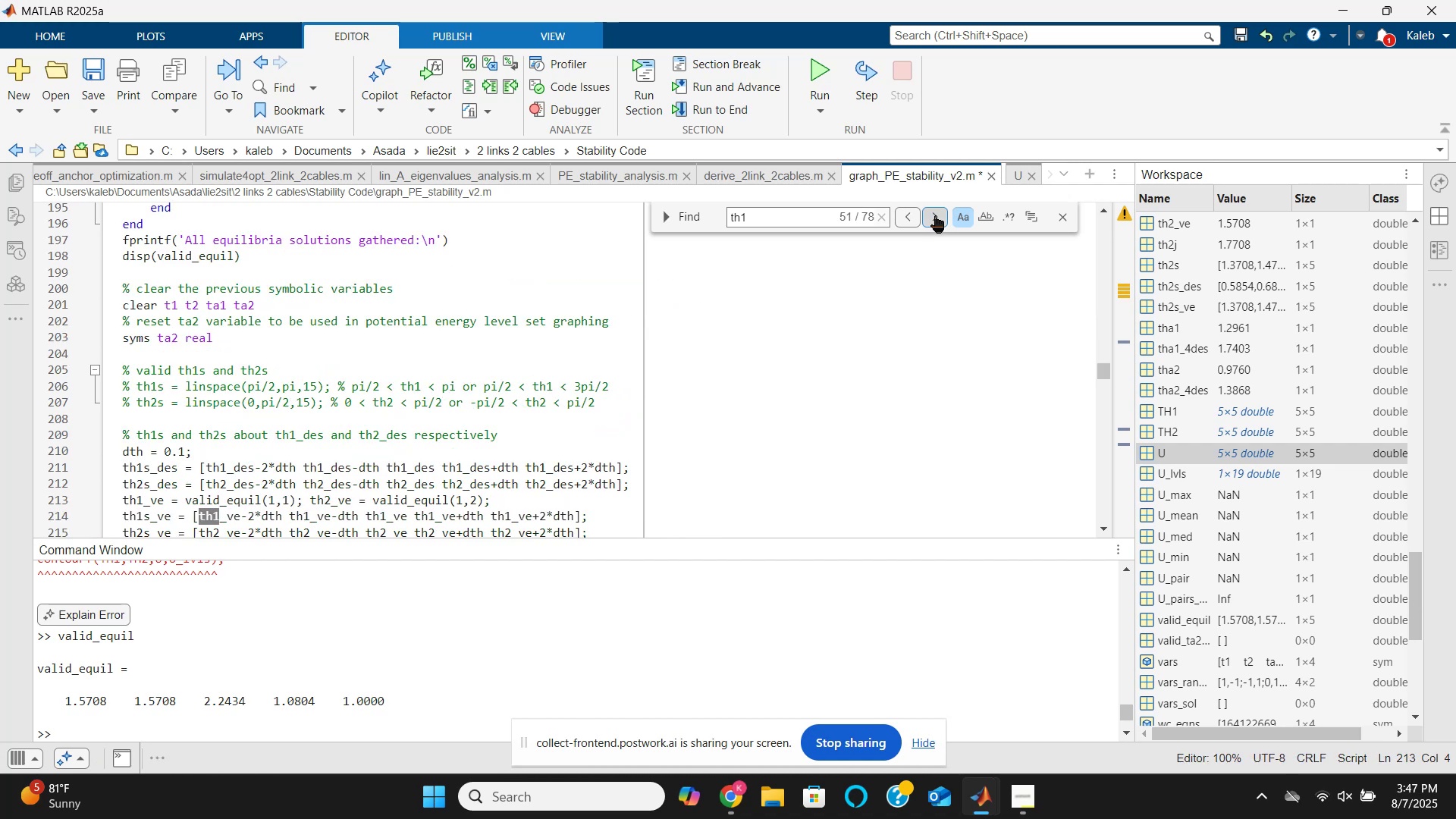 
triple_click([935, 215])
 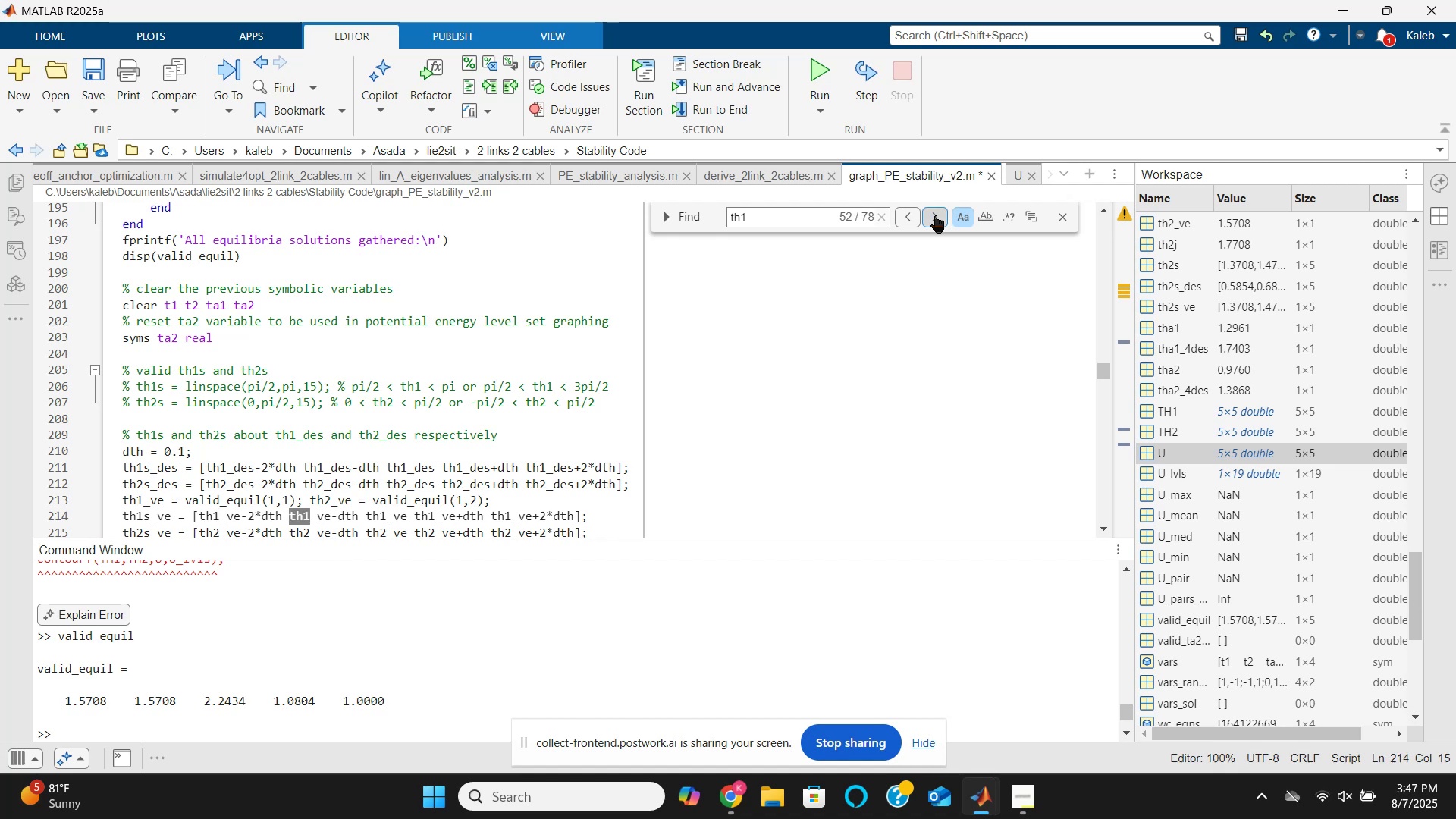 
triple_click([935, 215])
 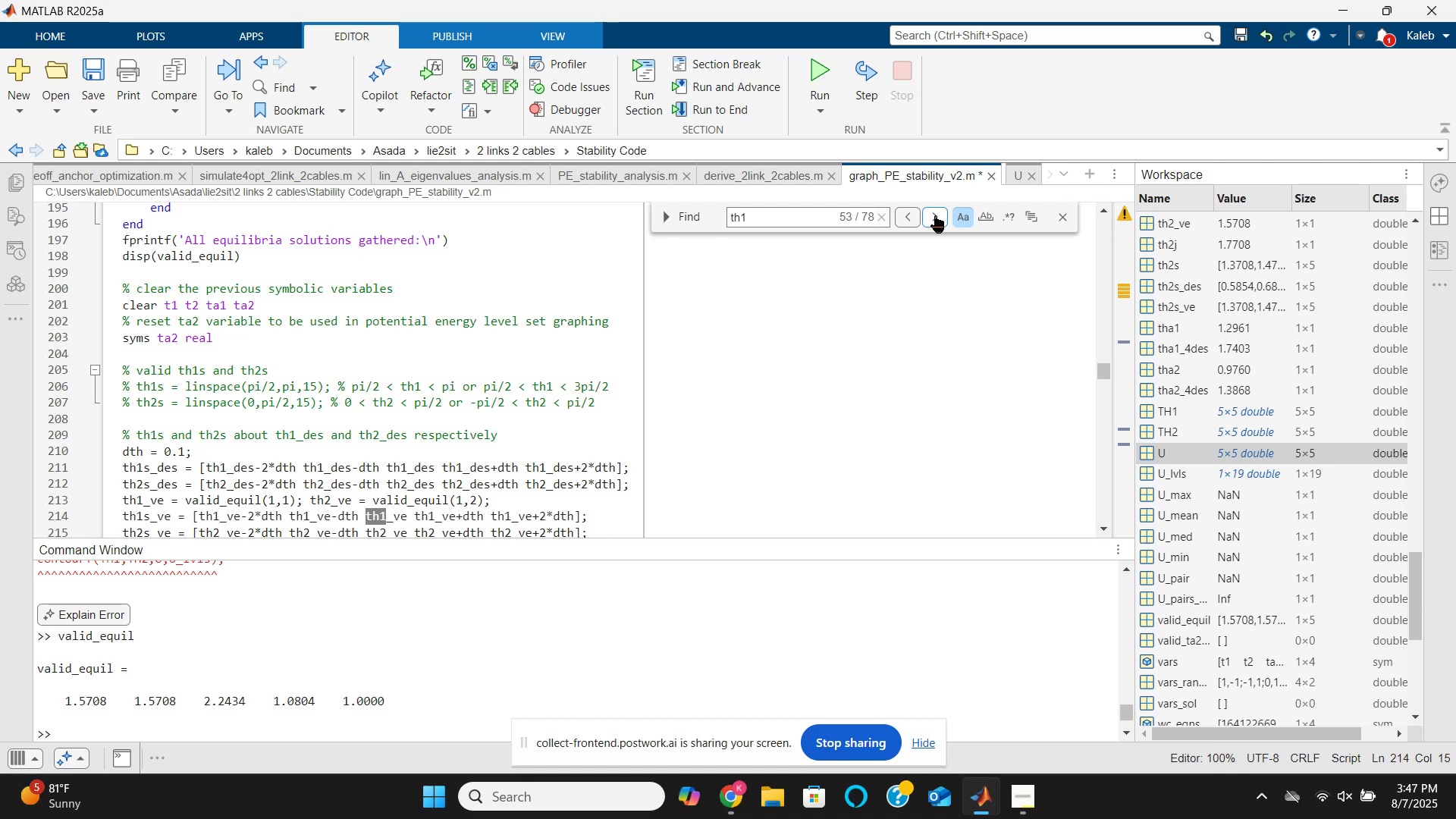 
triple_click([935, 215])
 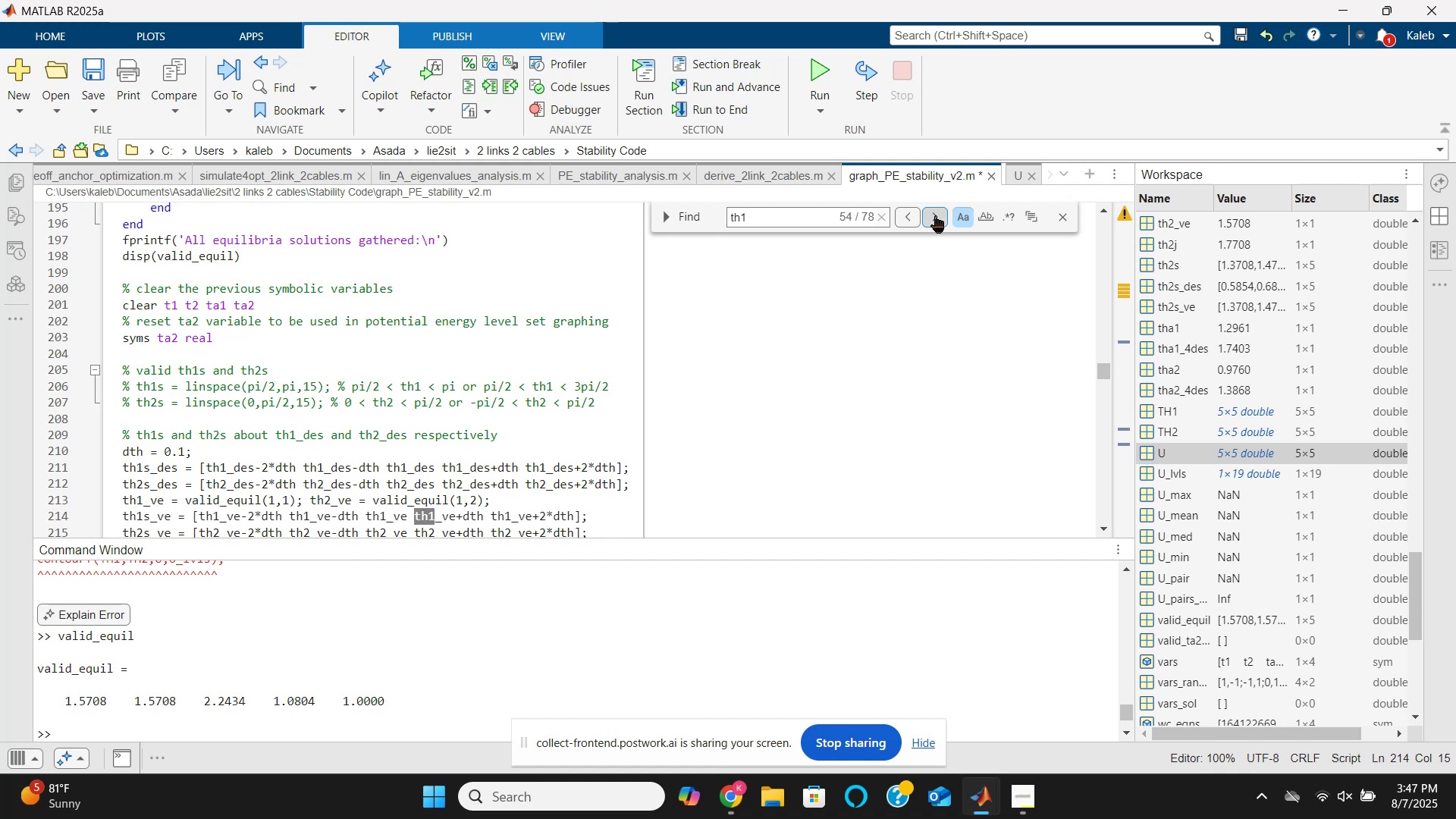 
triple_click([935, 215])
 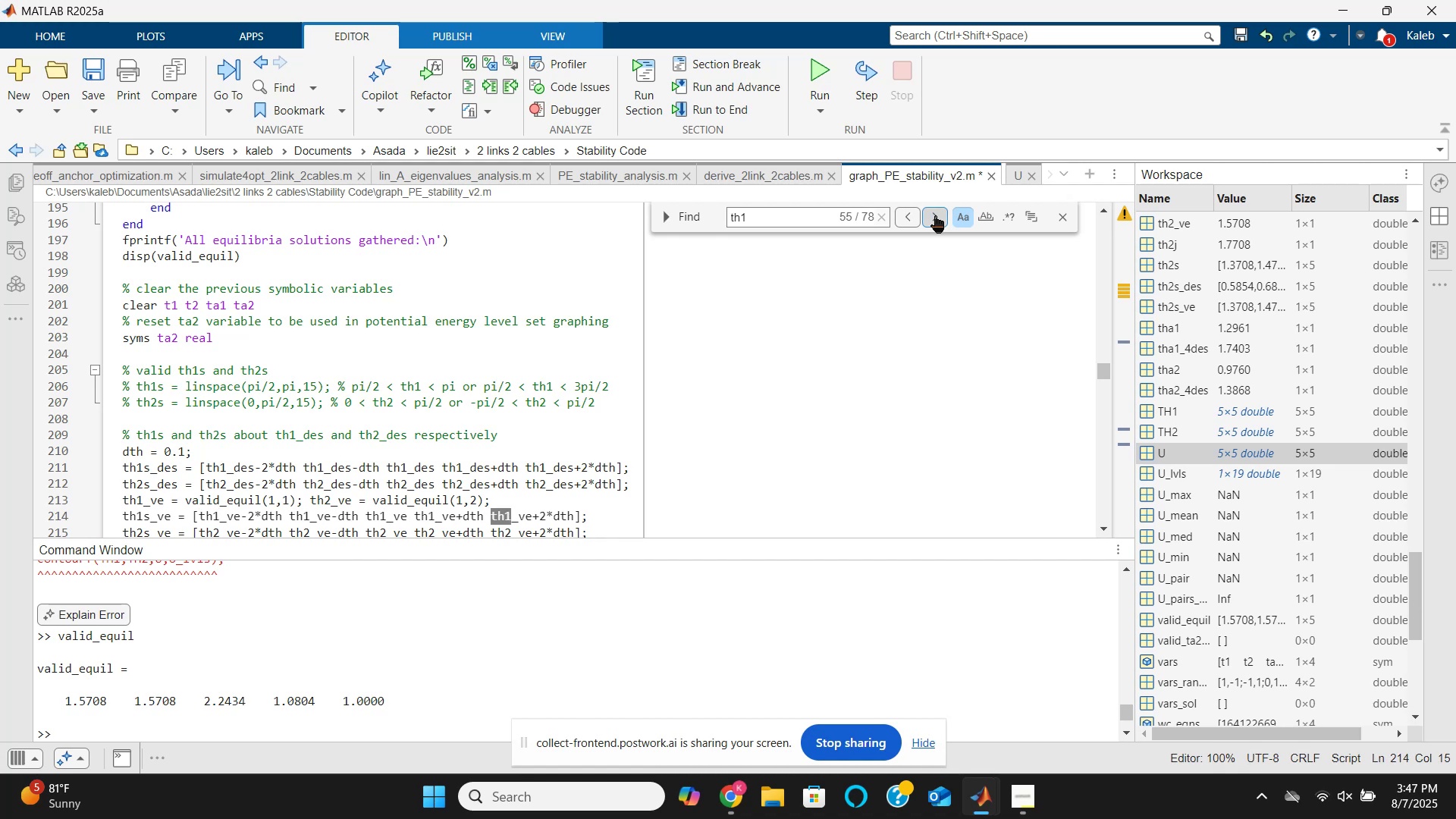 
triple_click([935, 215])
 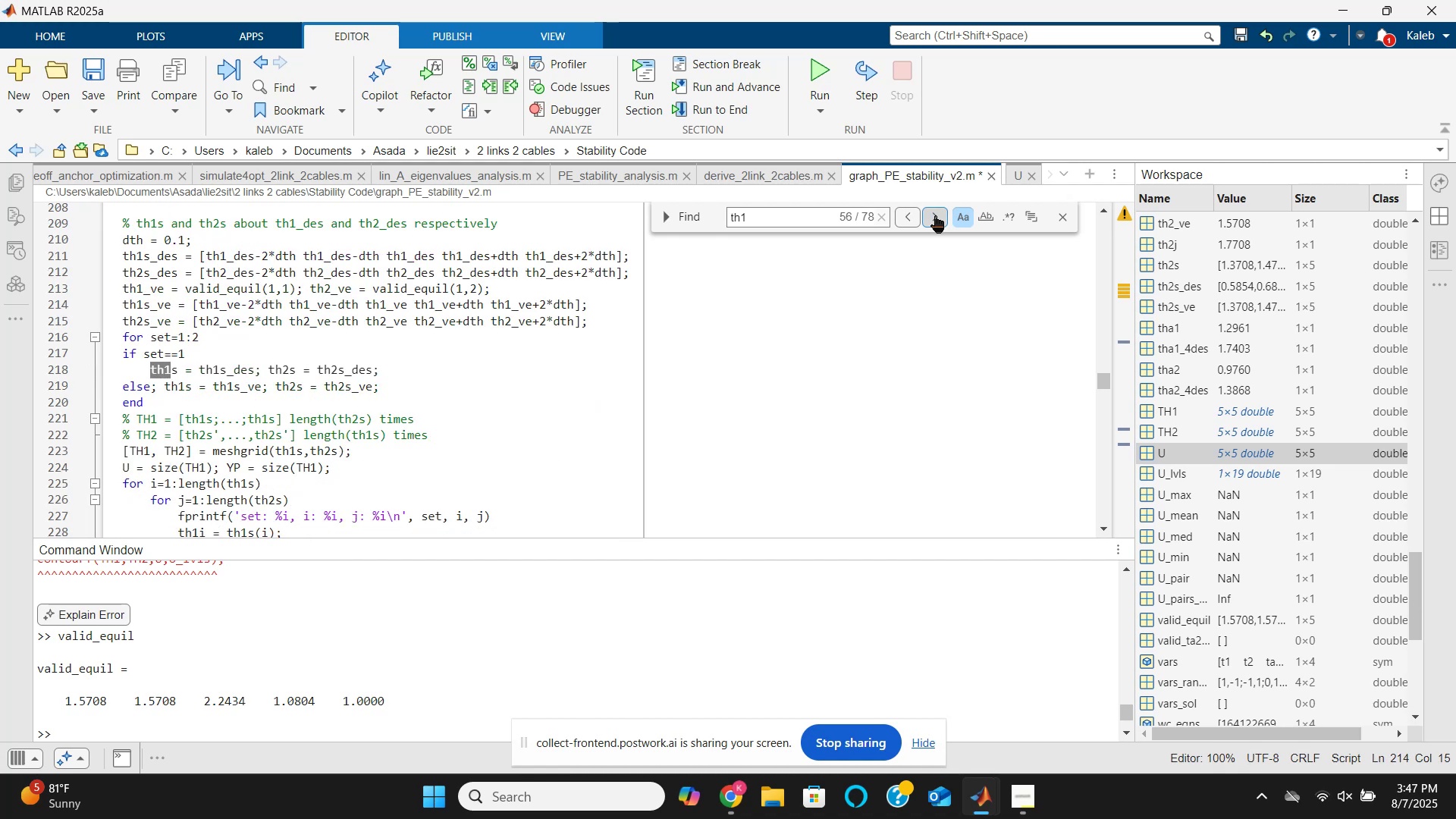 
triple_click([935, 215])
 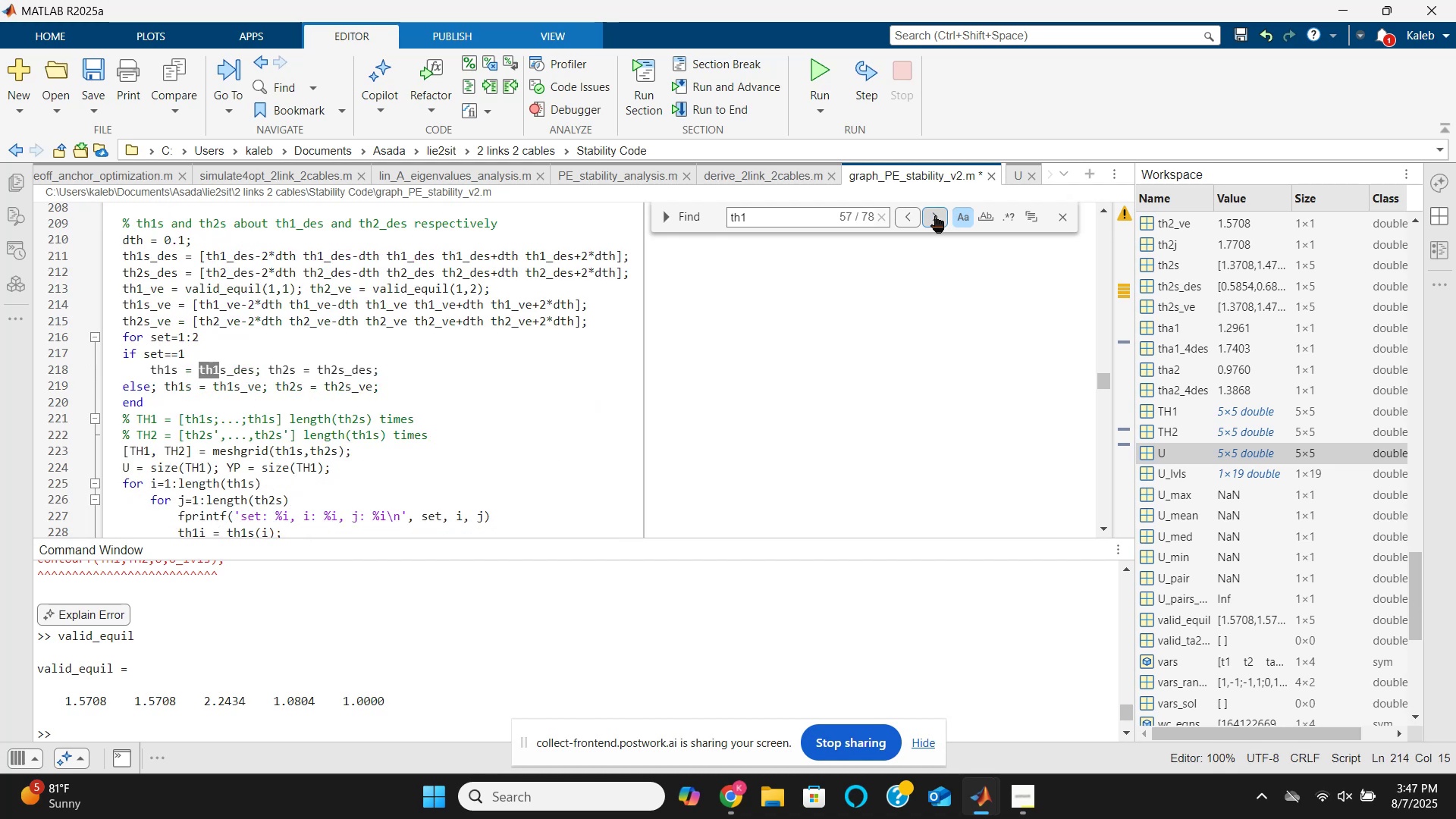 
triple_click([935, 215])
 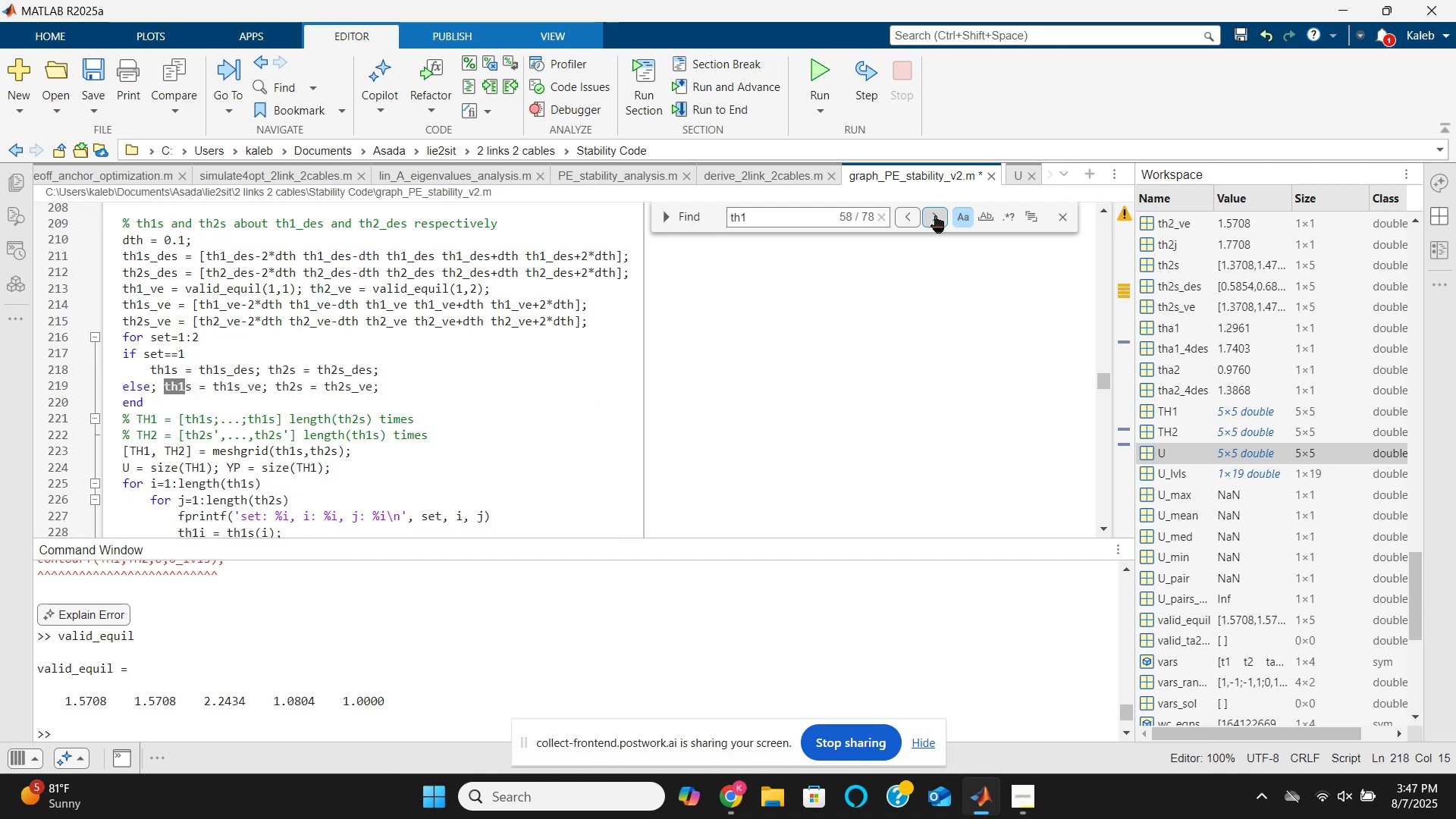 
triple_click([935, 215])
 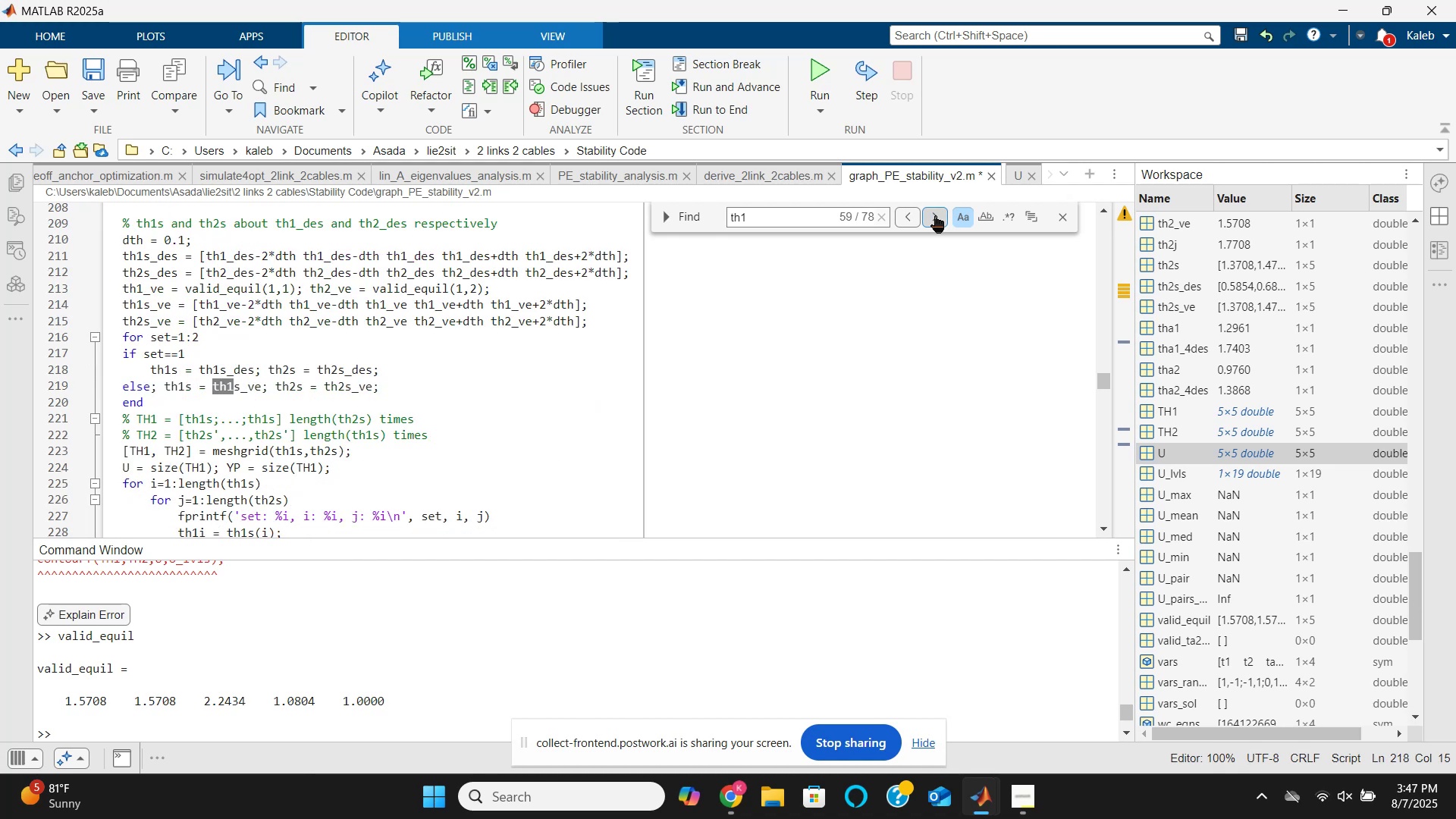 
triple_click([935, 215])
 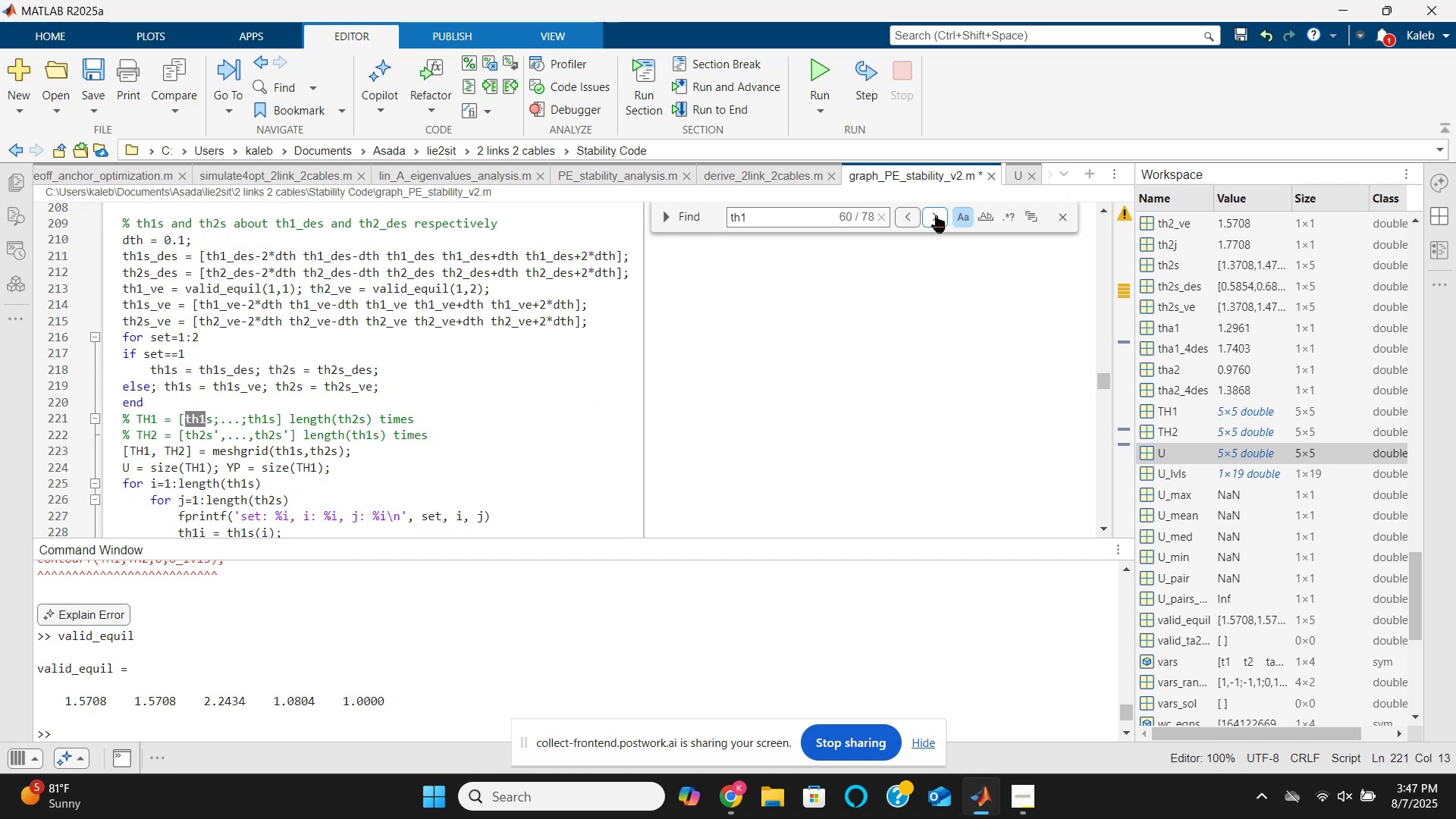 
triple_click([936, 215])
 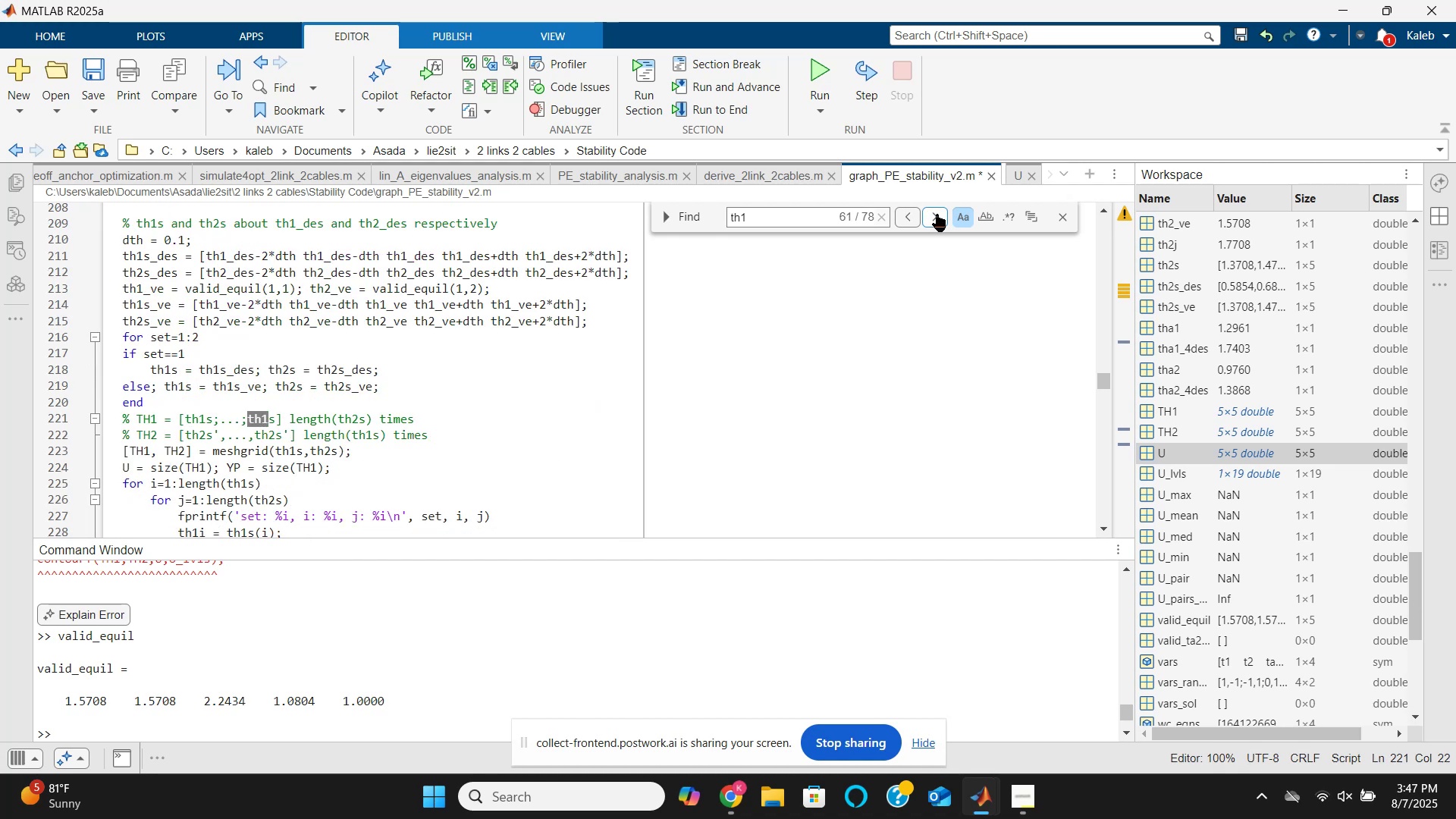 
triple_click([937, 214])
 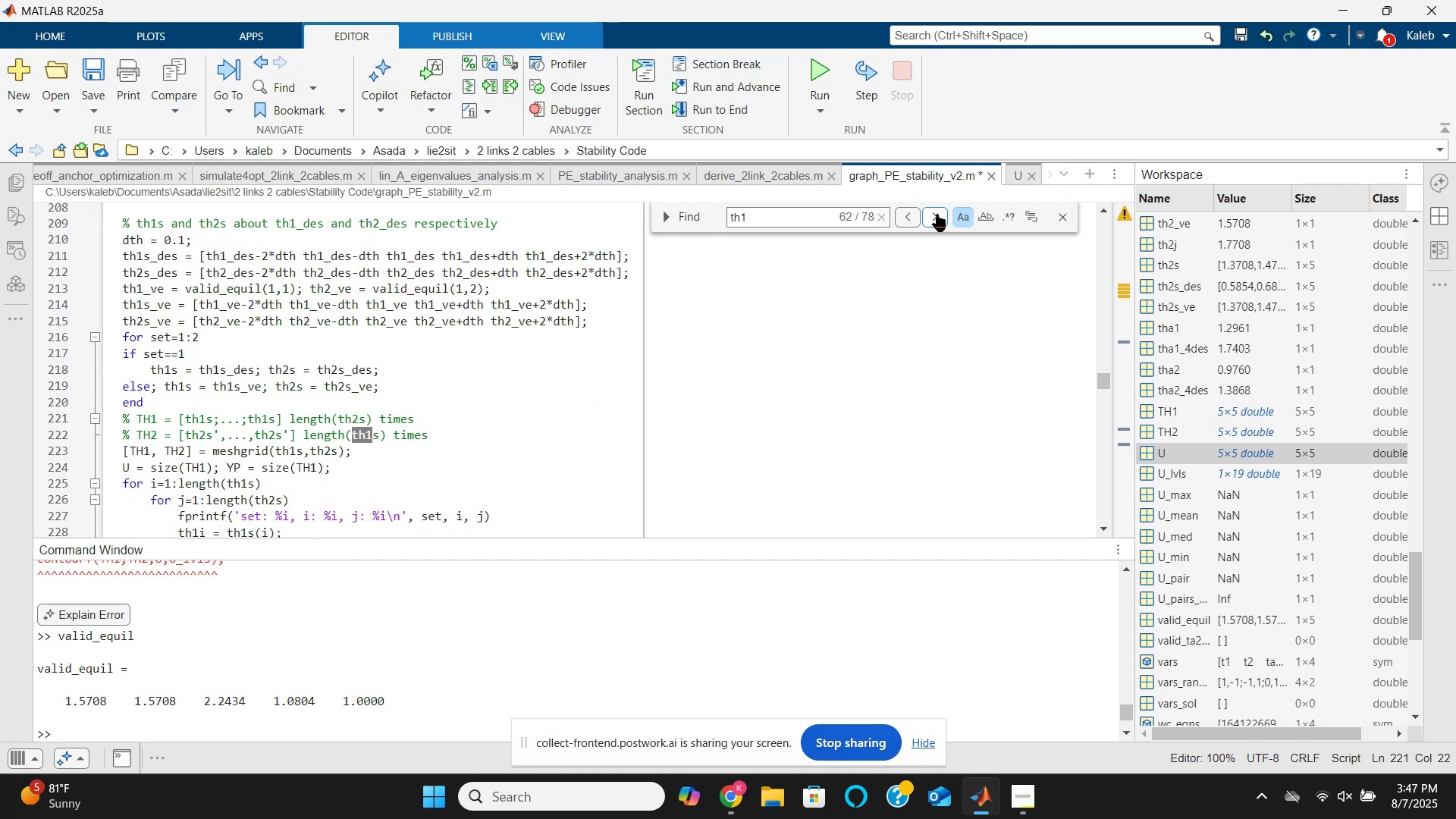 
triple_click([937, 214])
 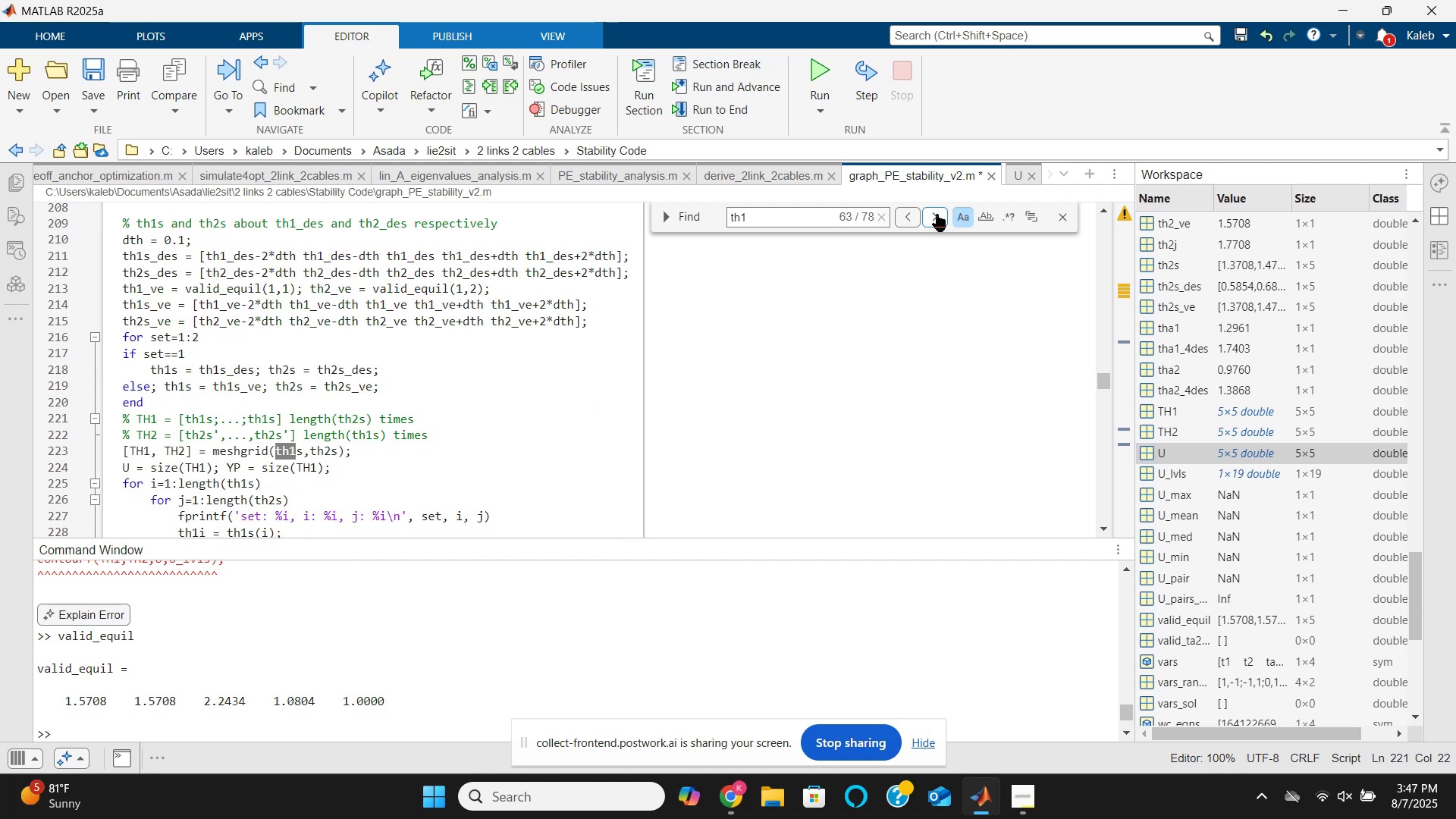 
triple_click([937, 214])
 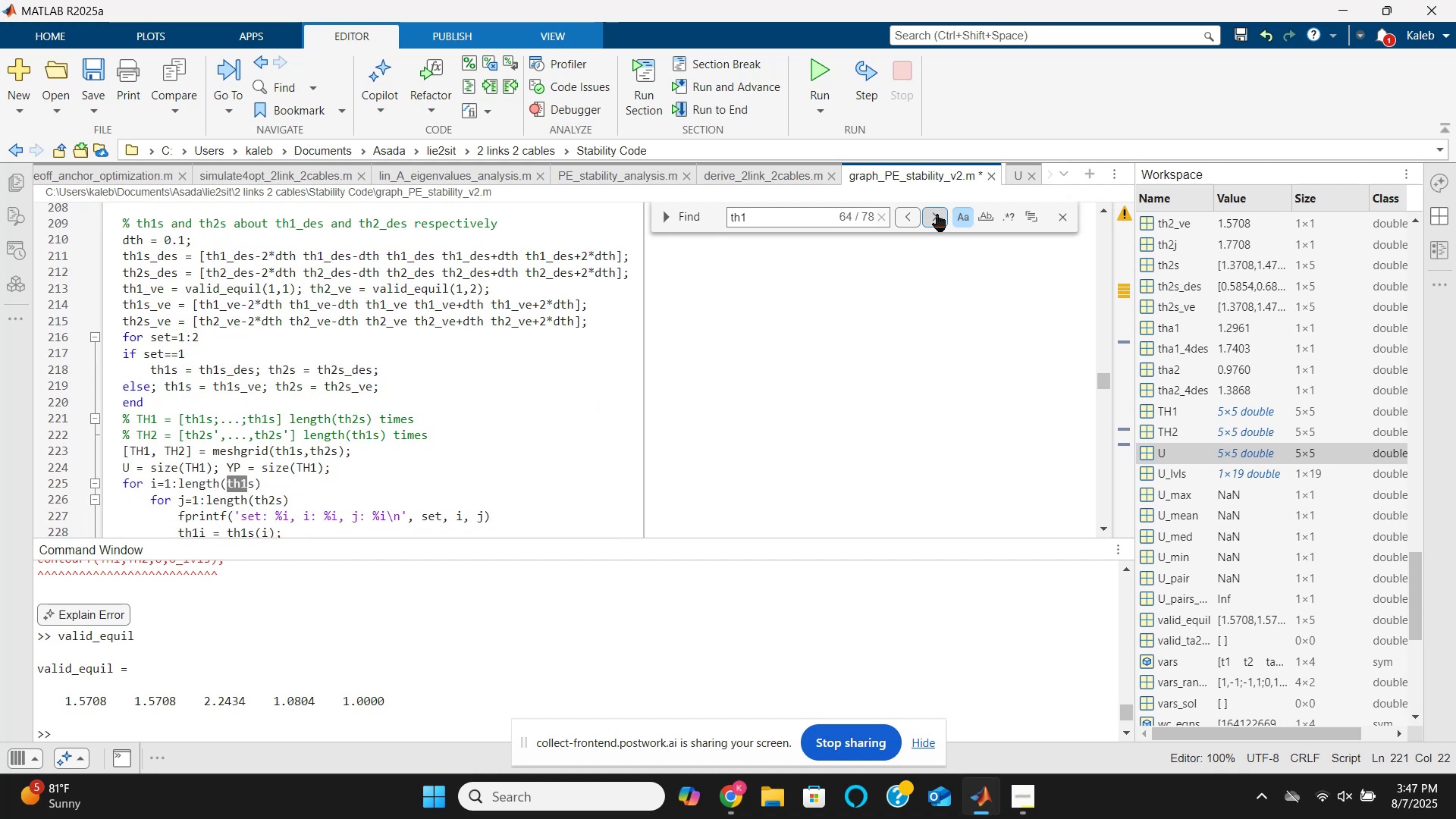 
triple_click([937, 214])
 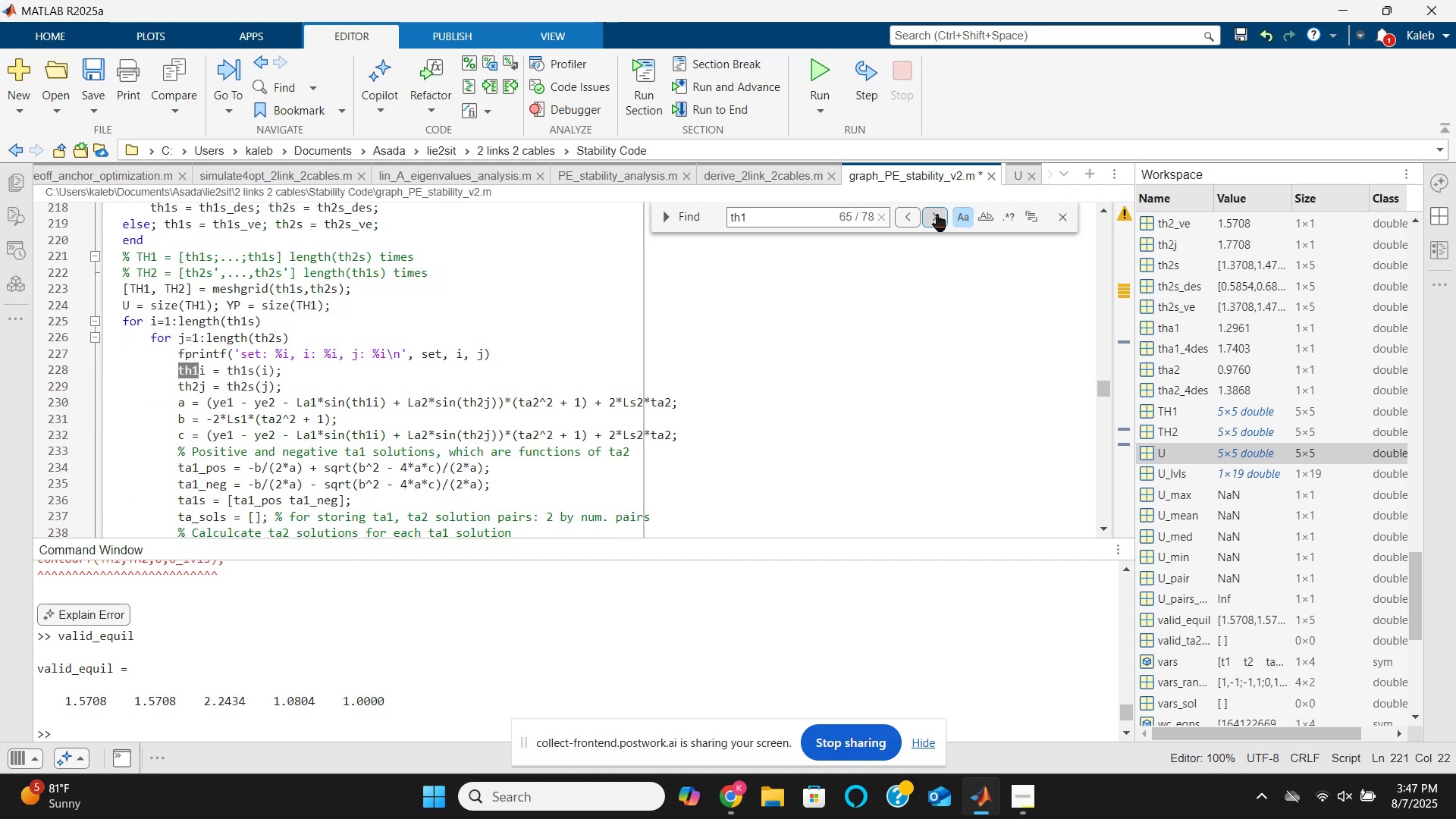 
triple_click([937, 214])
 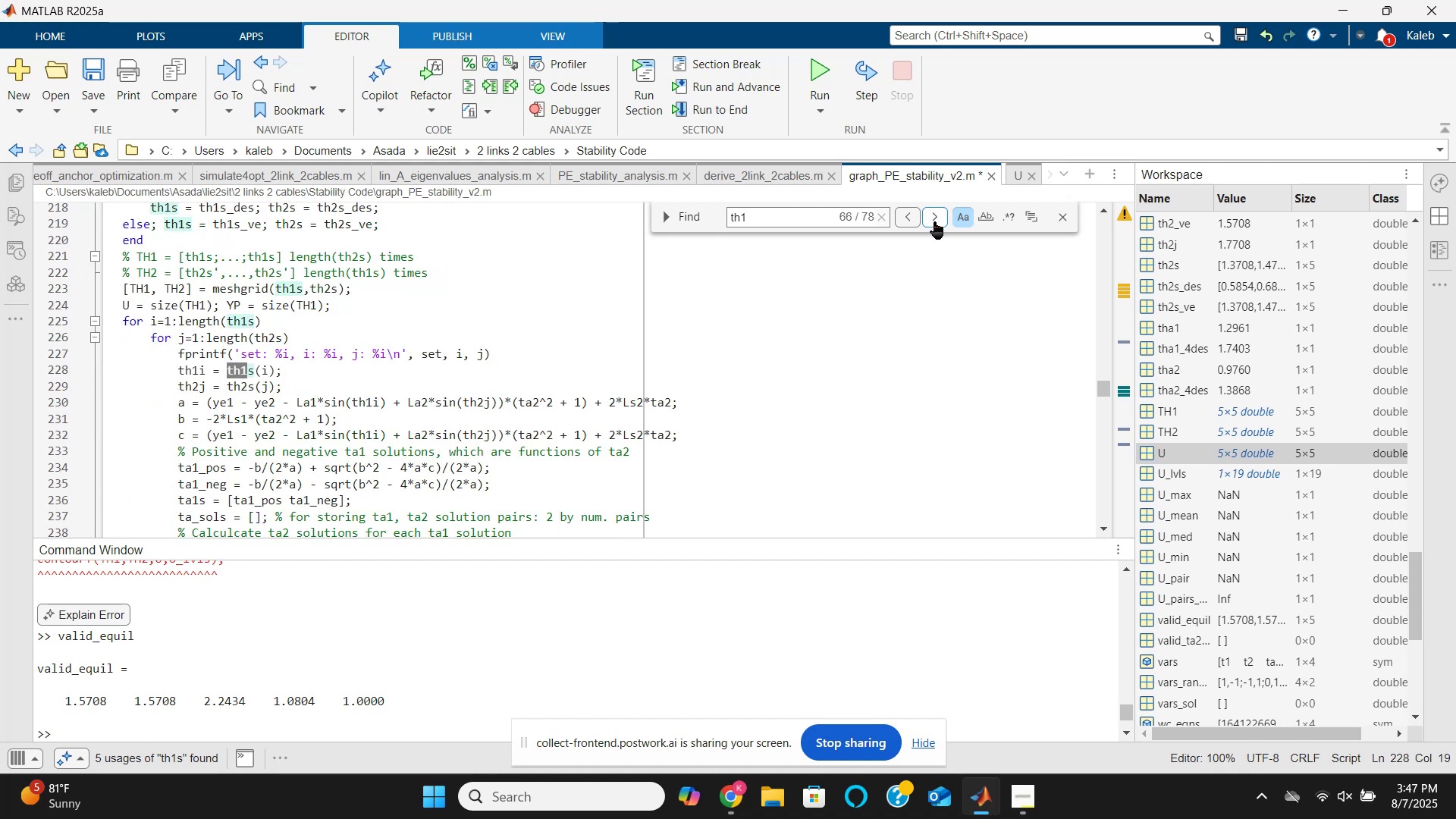 
left_click([934, 221])
 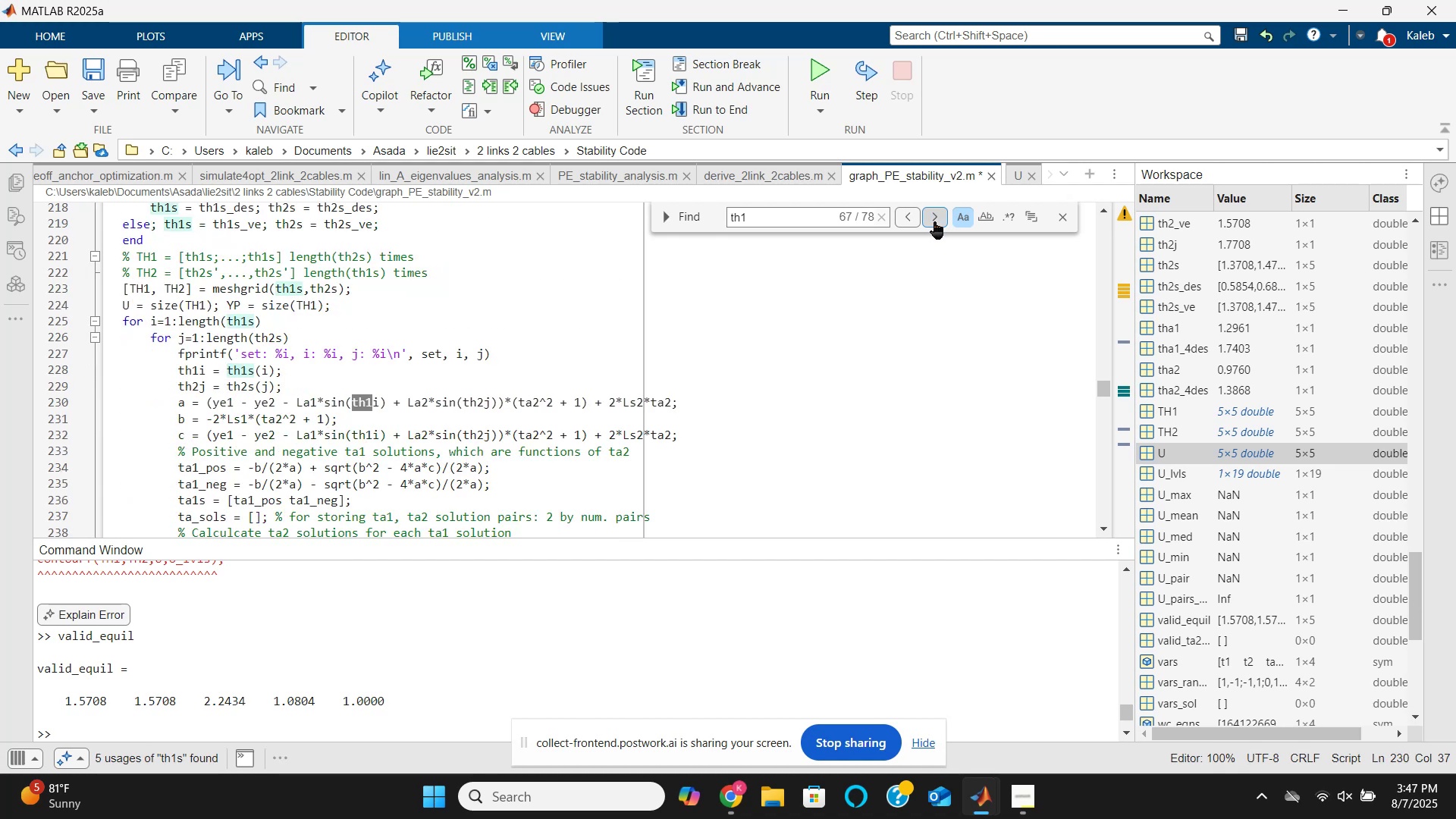 
double_click([934, 221])
 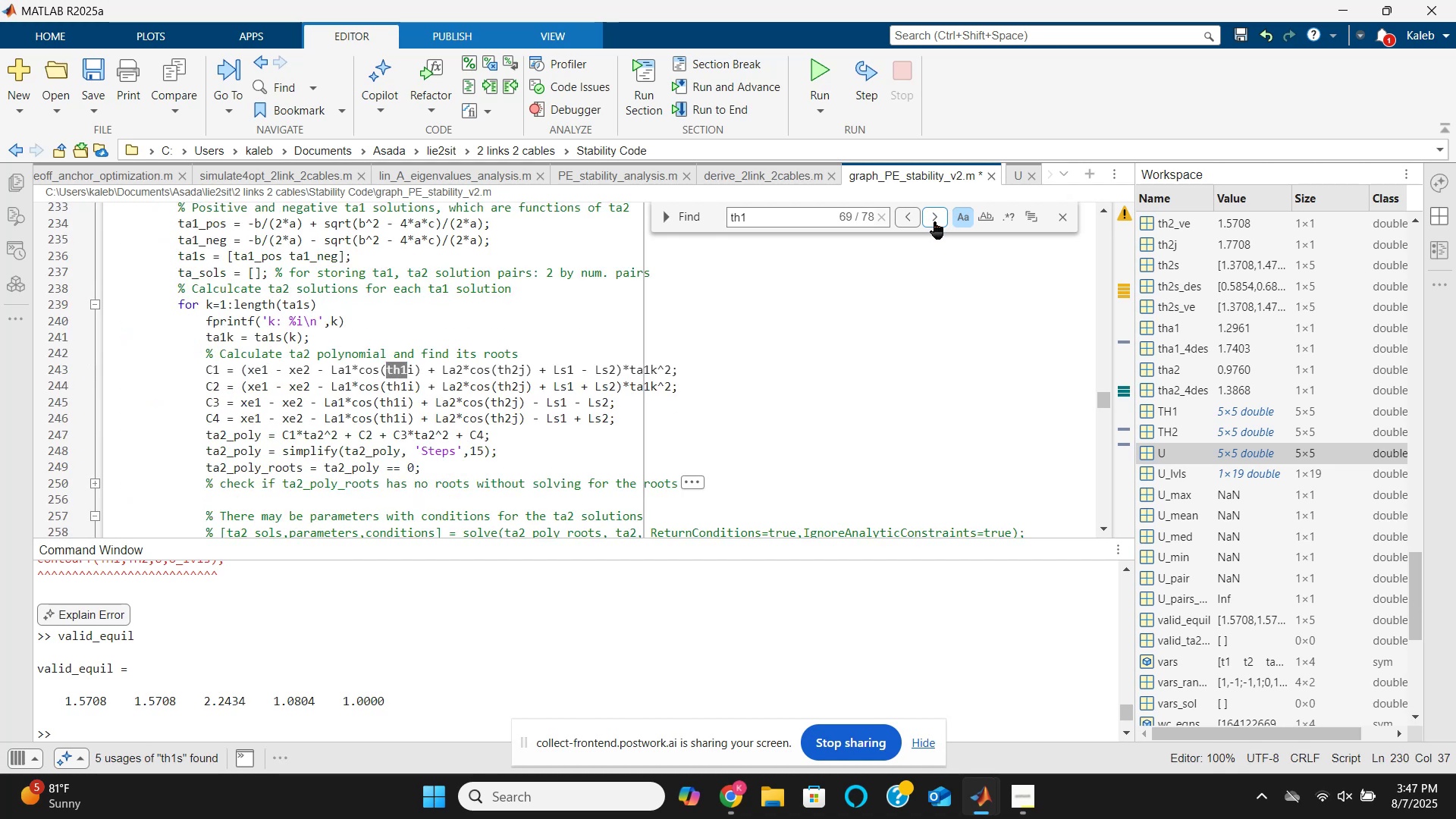 
double_click([934, 221])
 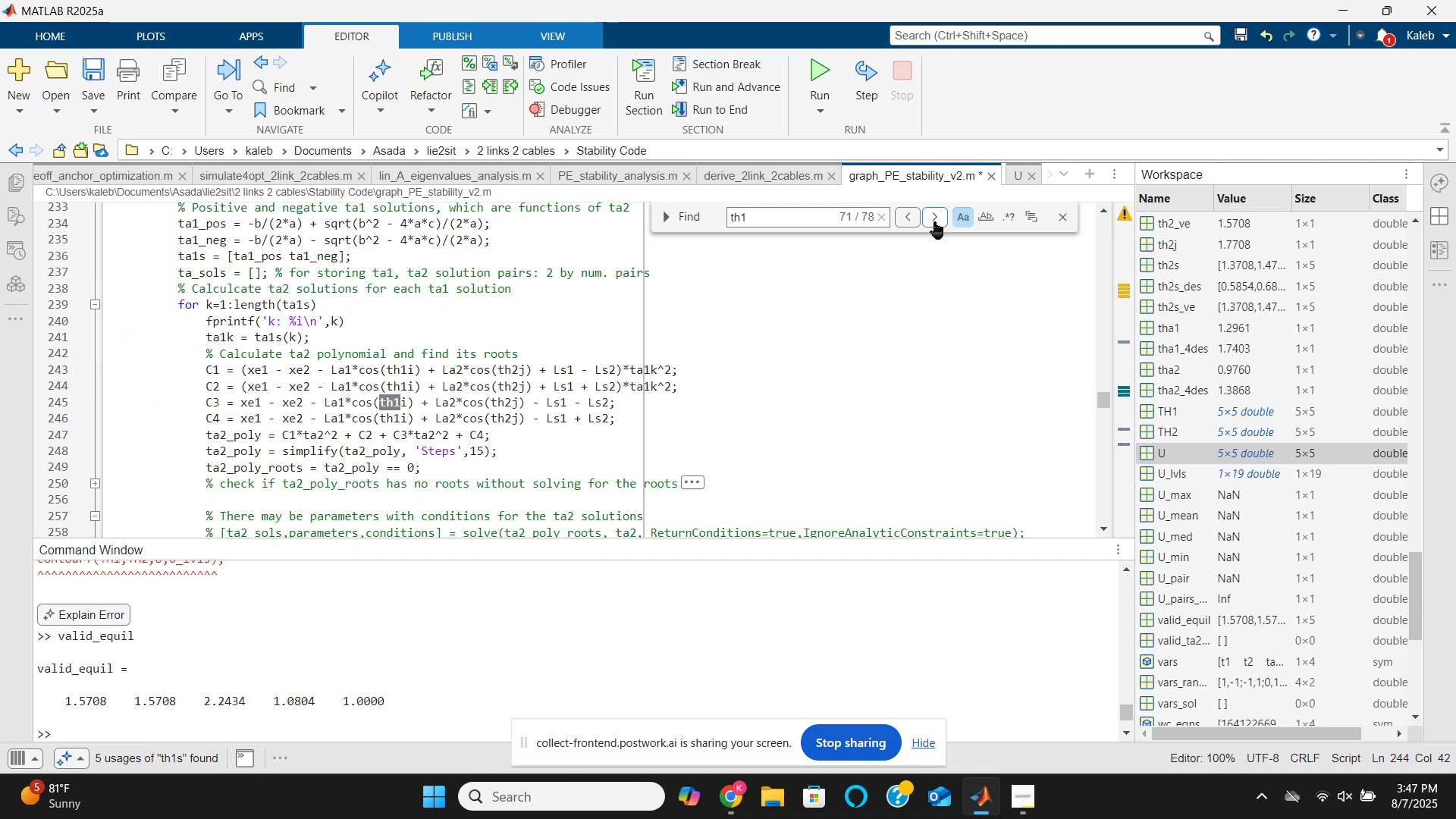 
double_click([934, 221])
 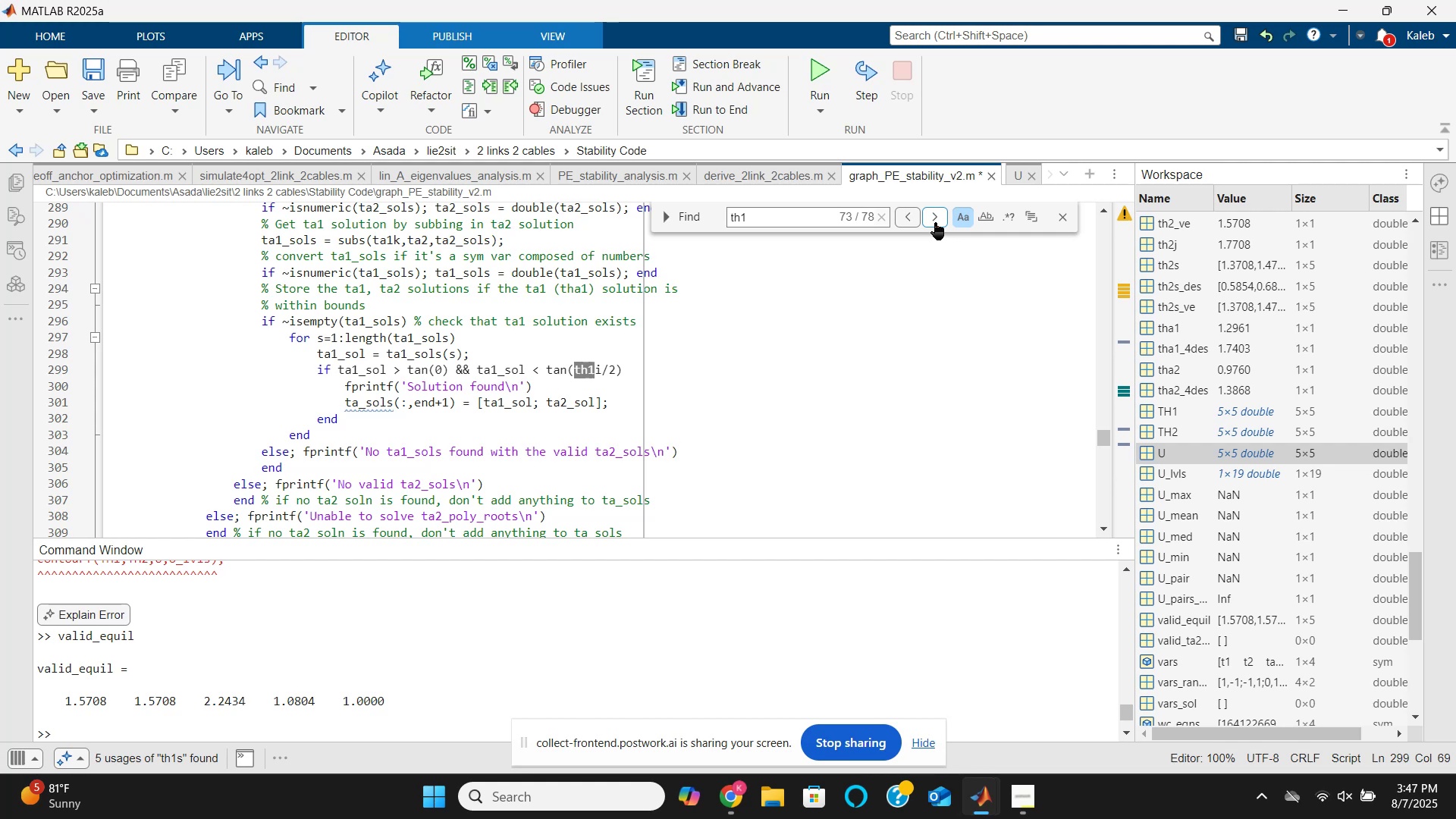 
double_click([935, 222])
 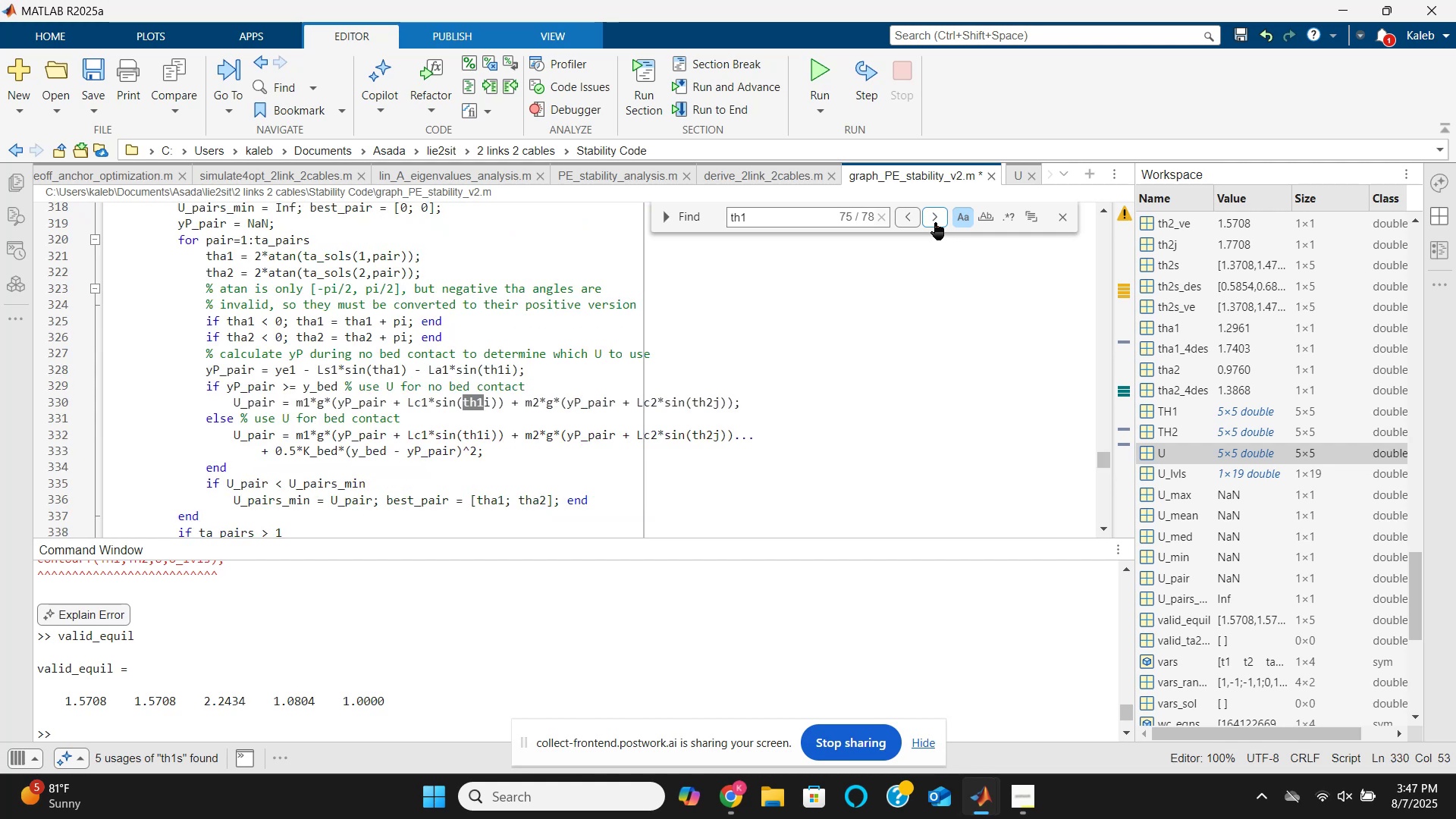 
triple_click([935, 222])
 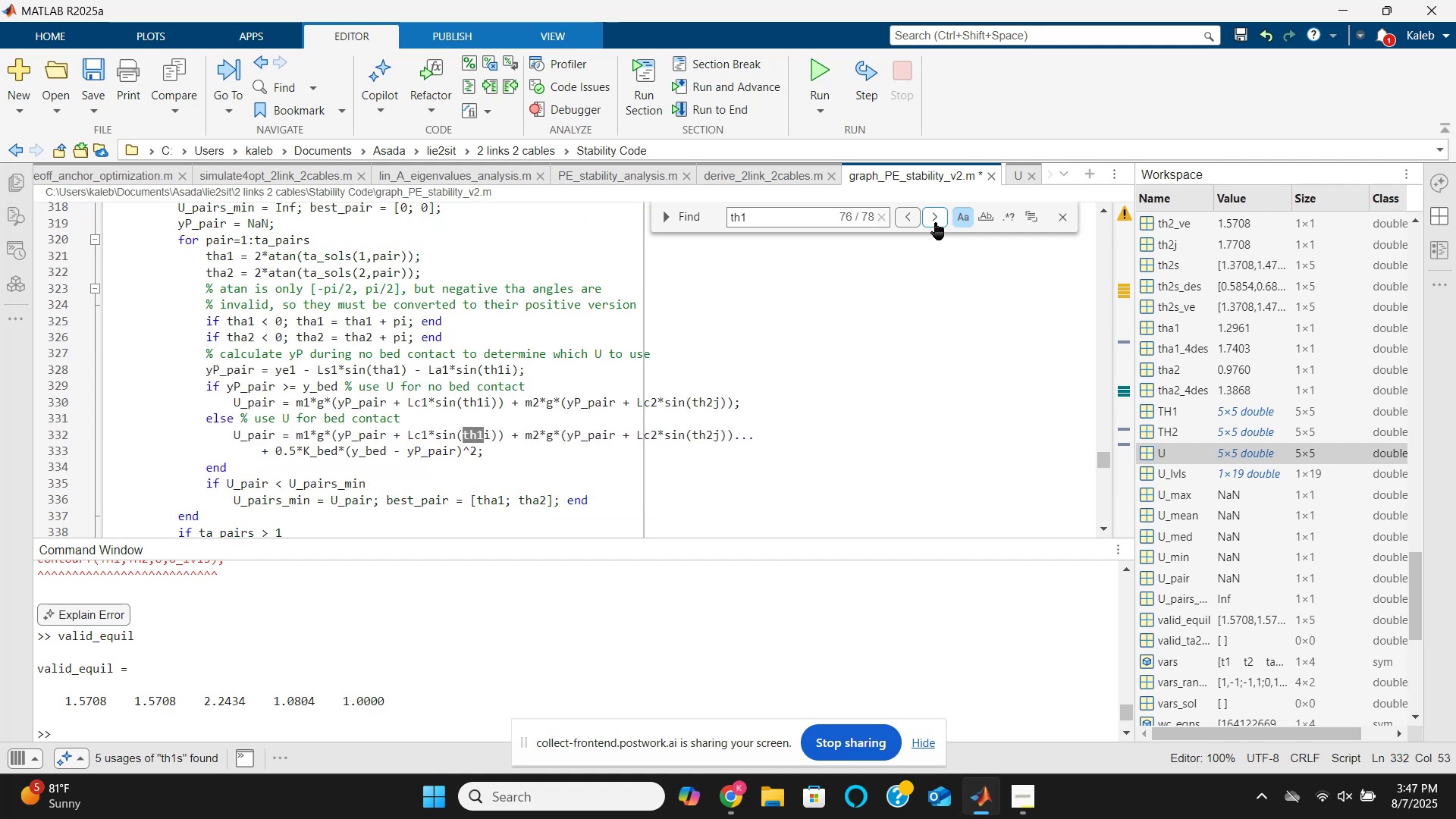 
triple_click([935, 222])
 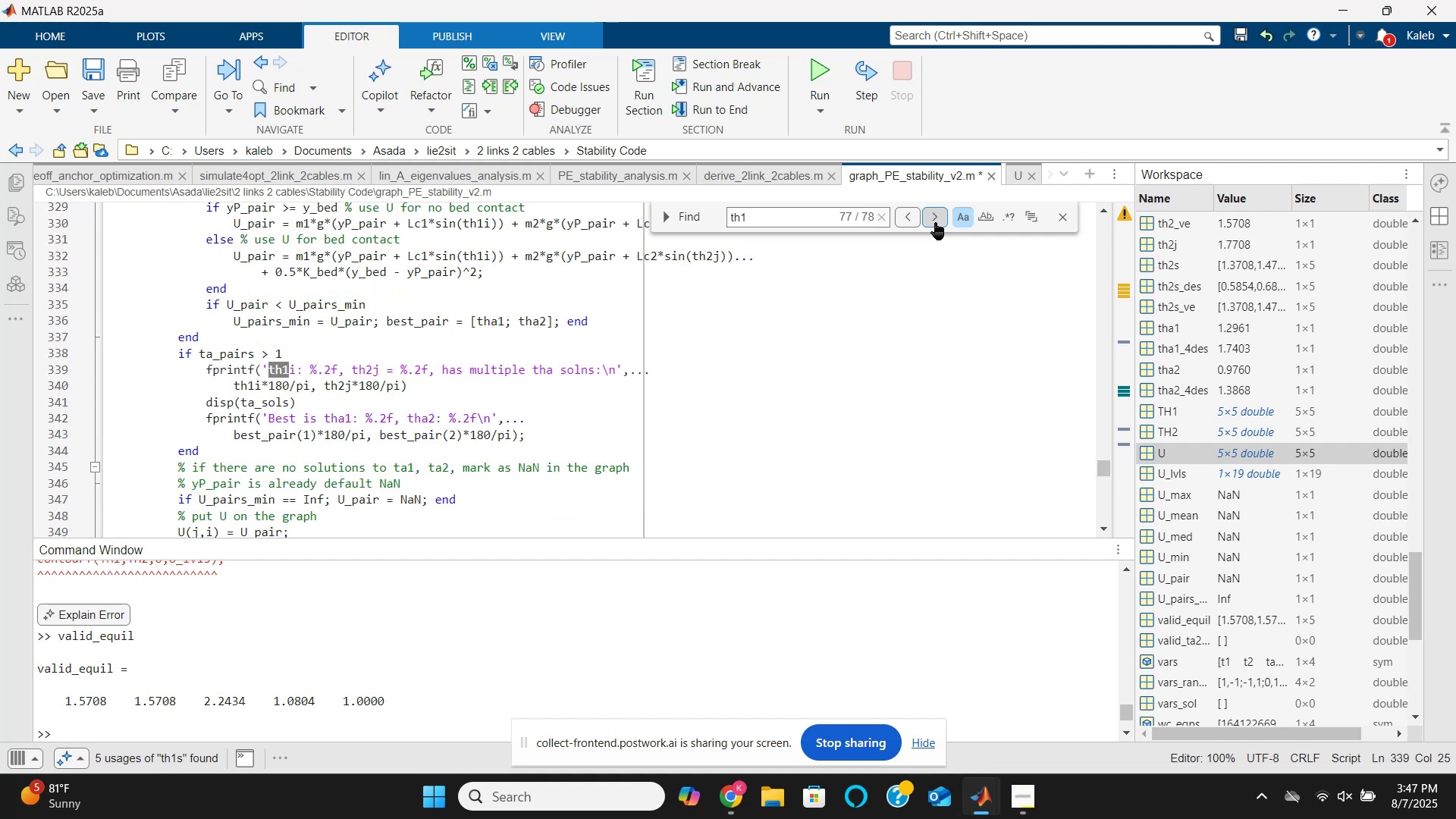 
double_click([935, 222])
 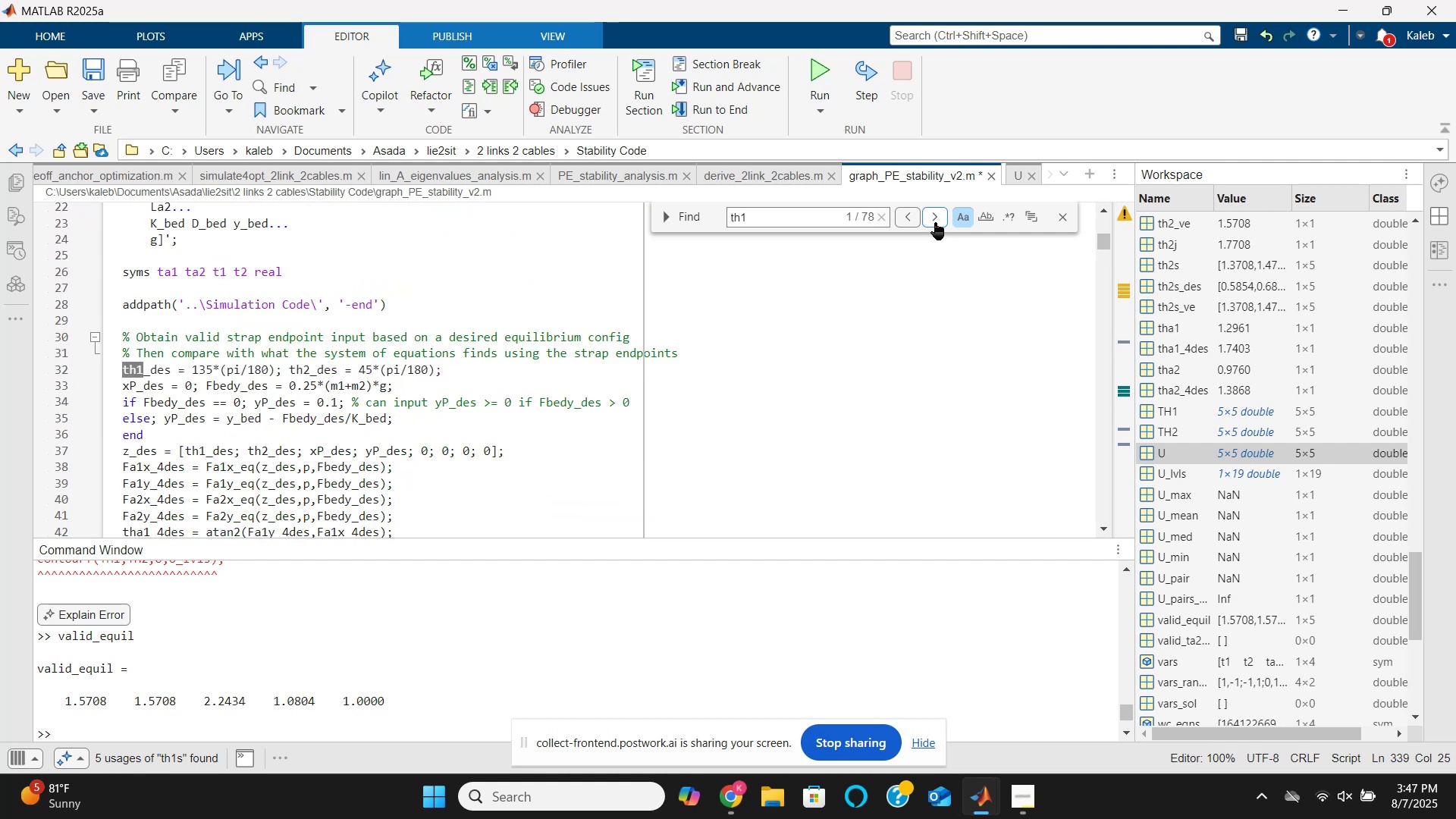 
triple_click([935, 222])
 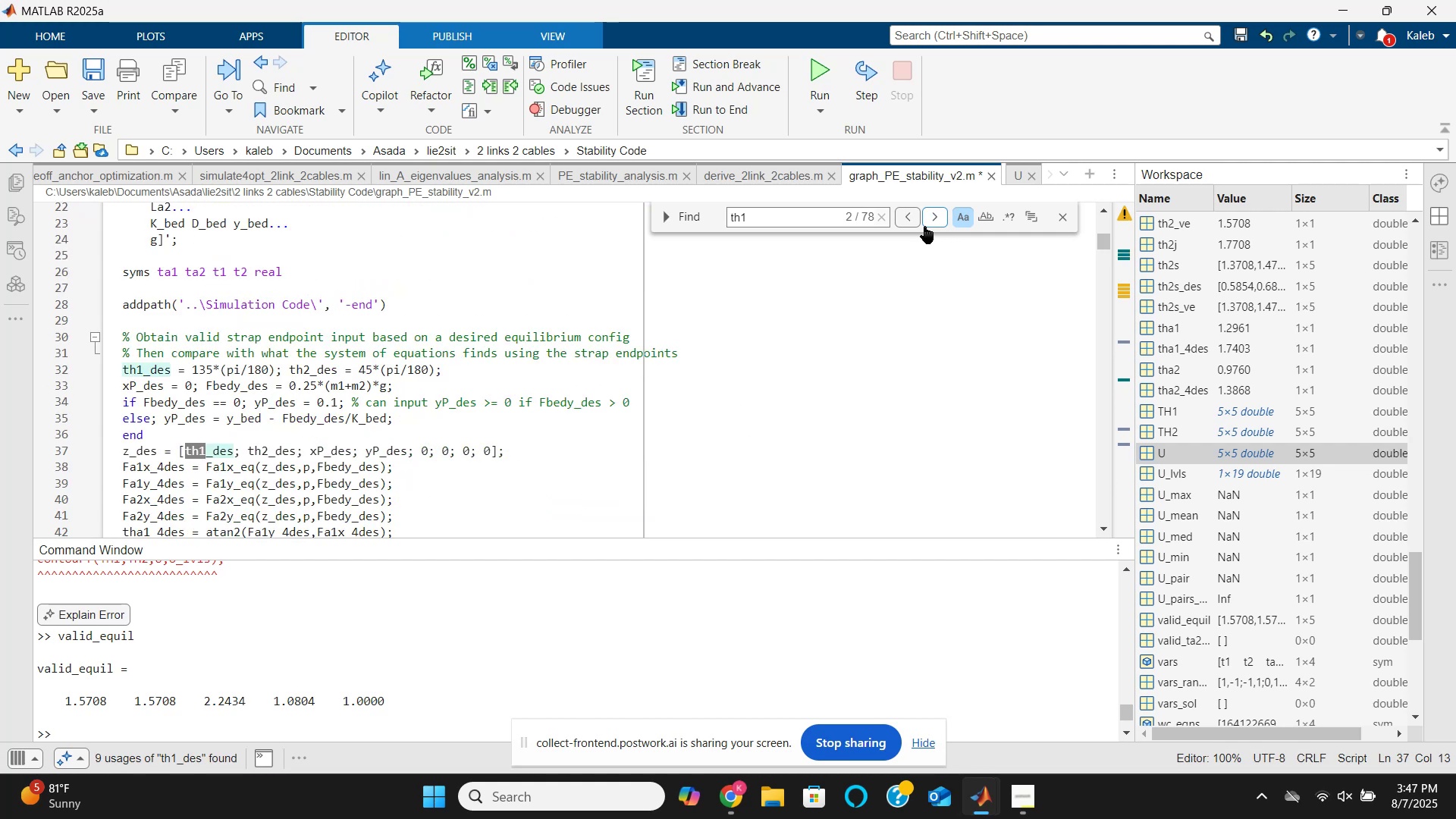 
left_click([806, 215])
 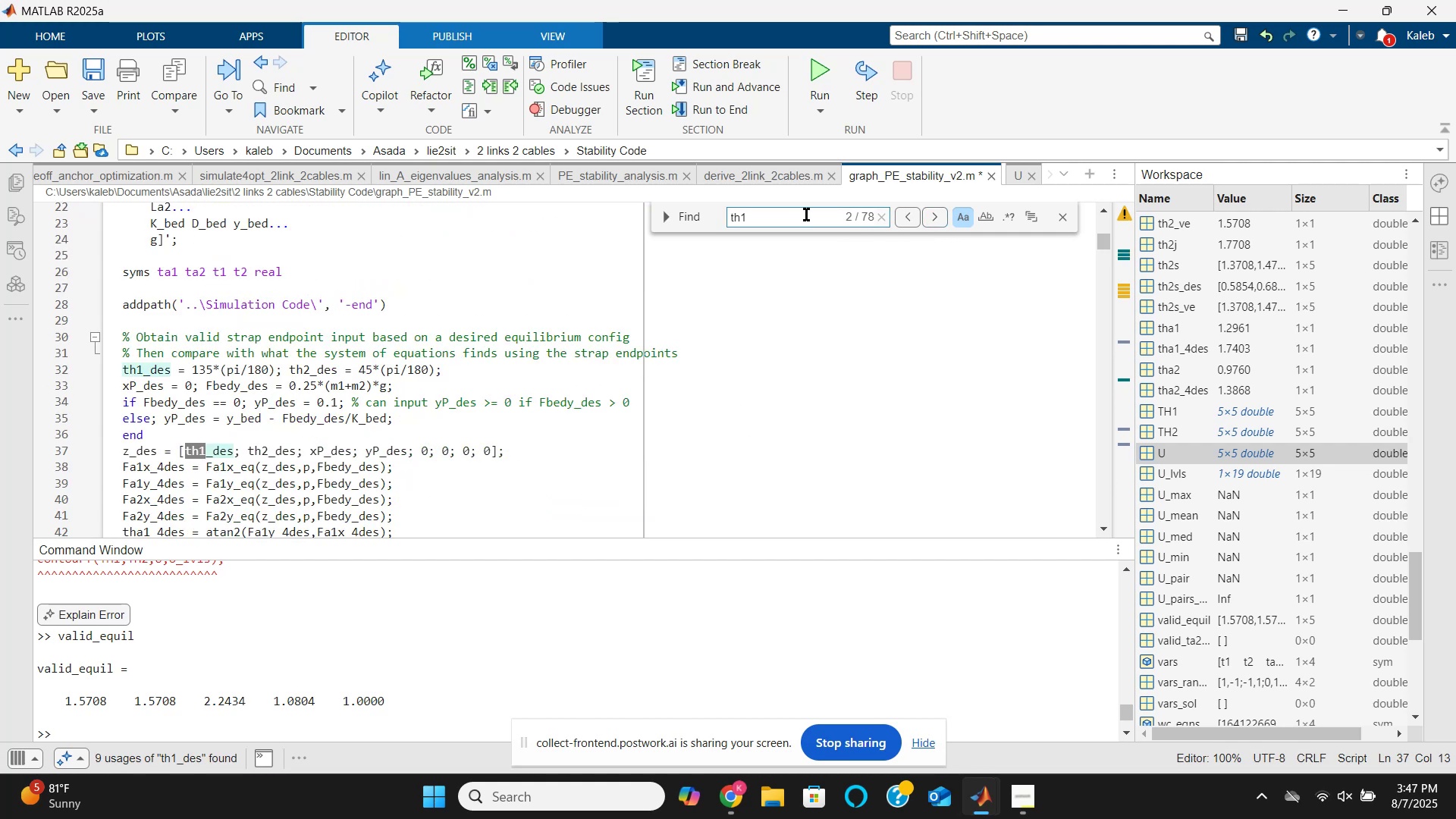 
key(ArrowLeft)
 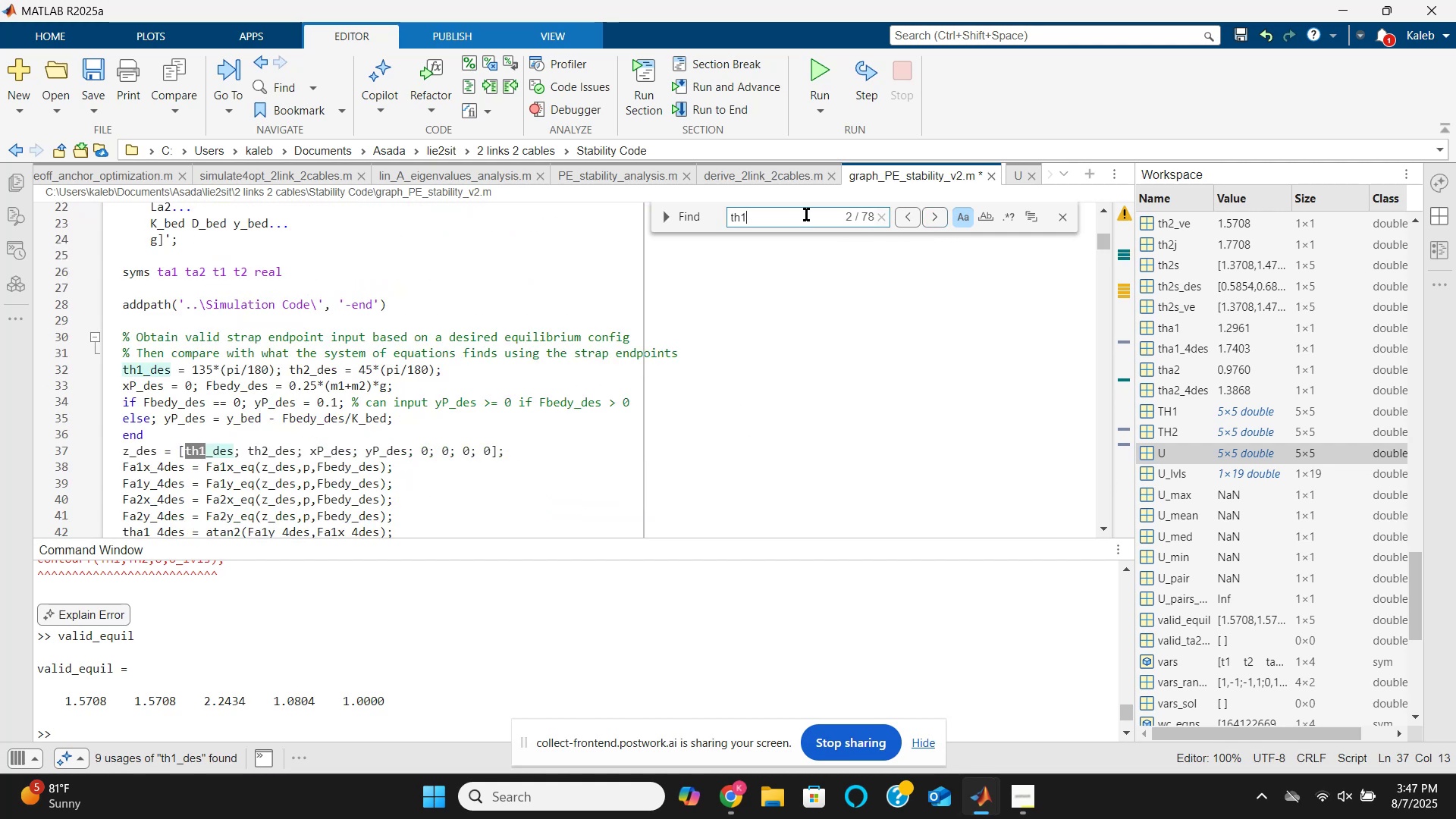 
key(A)
 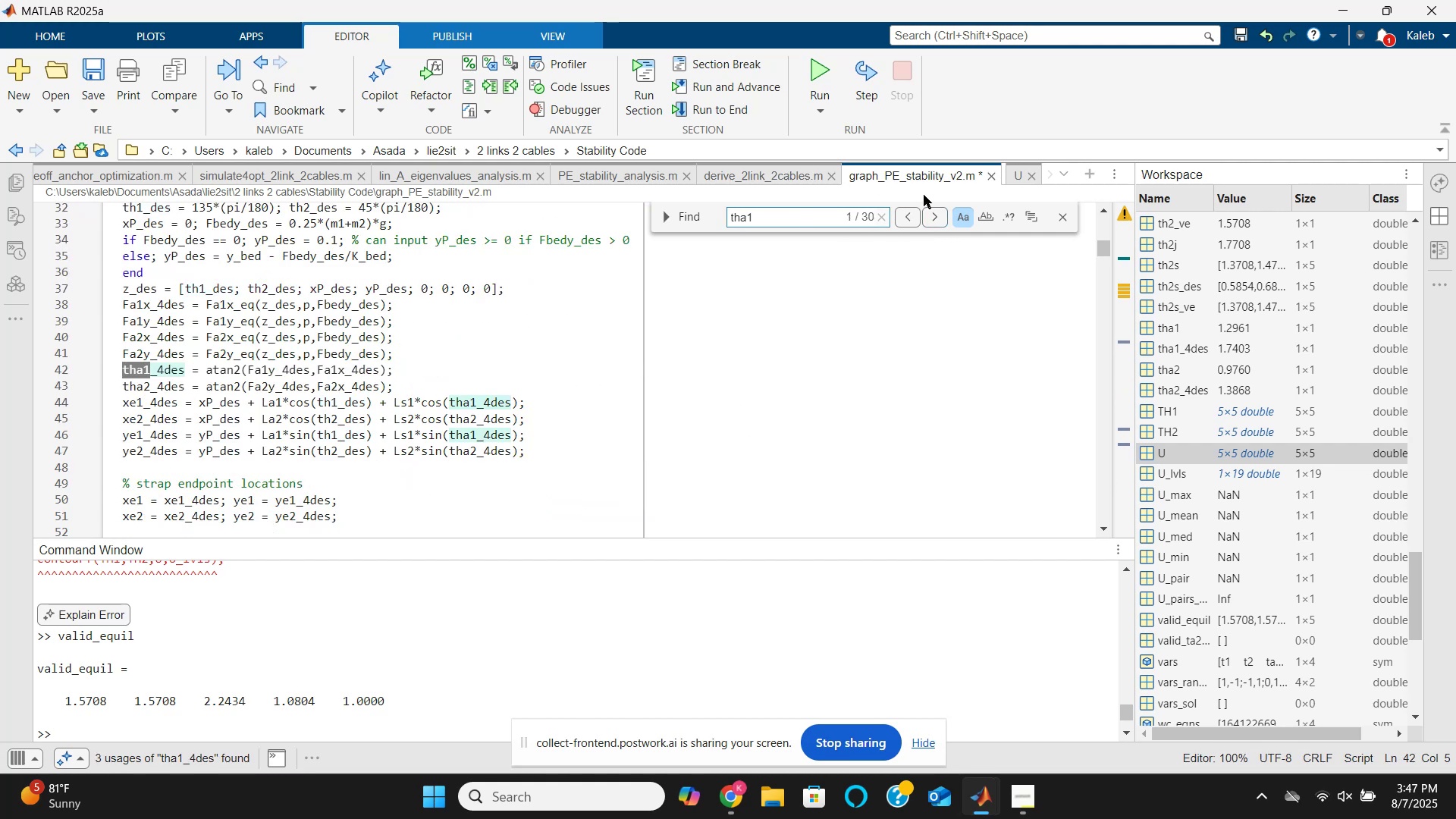 
double_click([938, 212])
 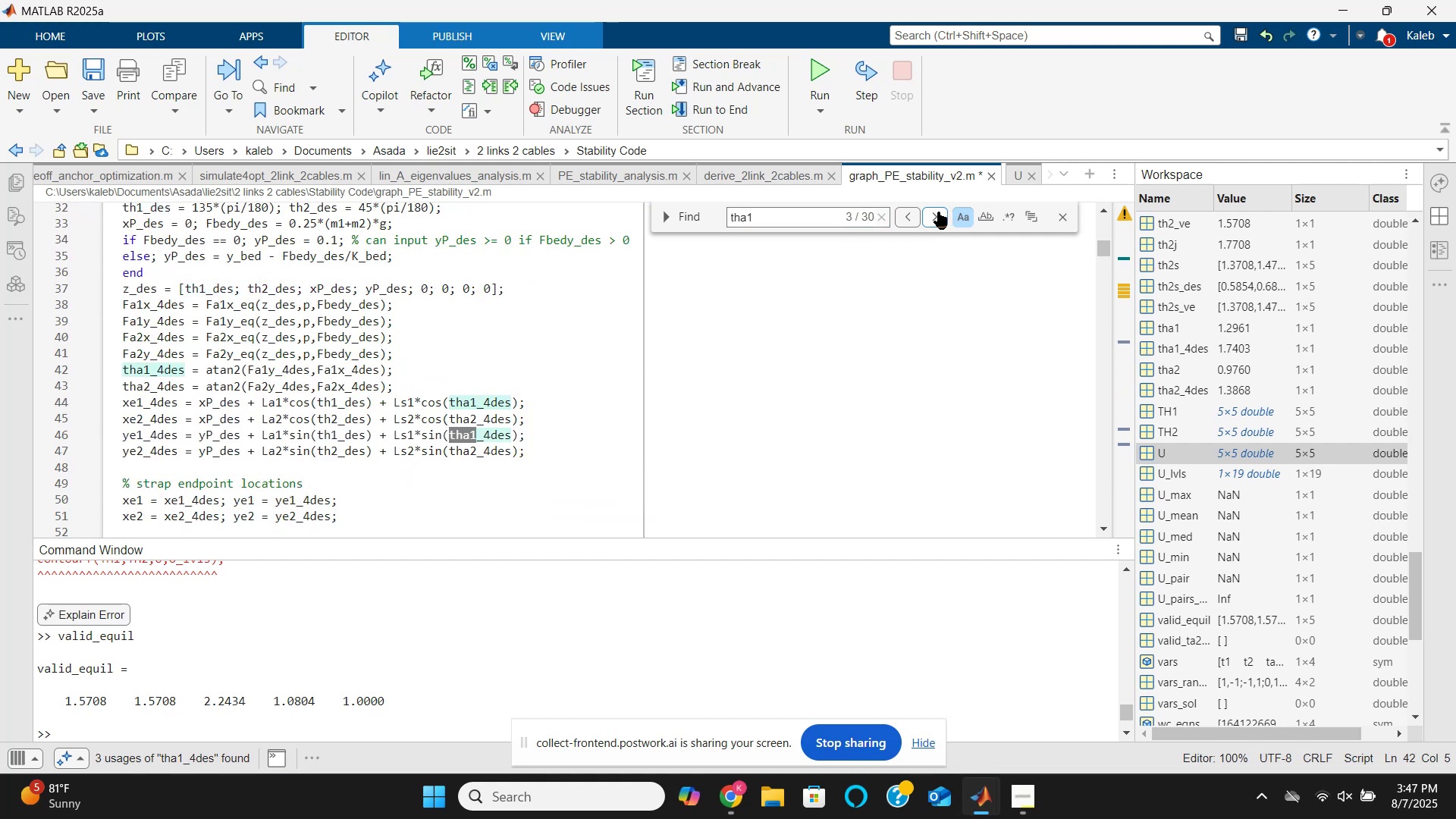 
triple_click([938, 212])
 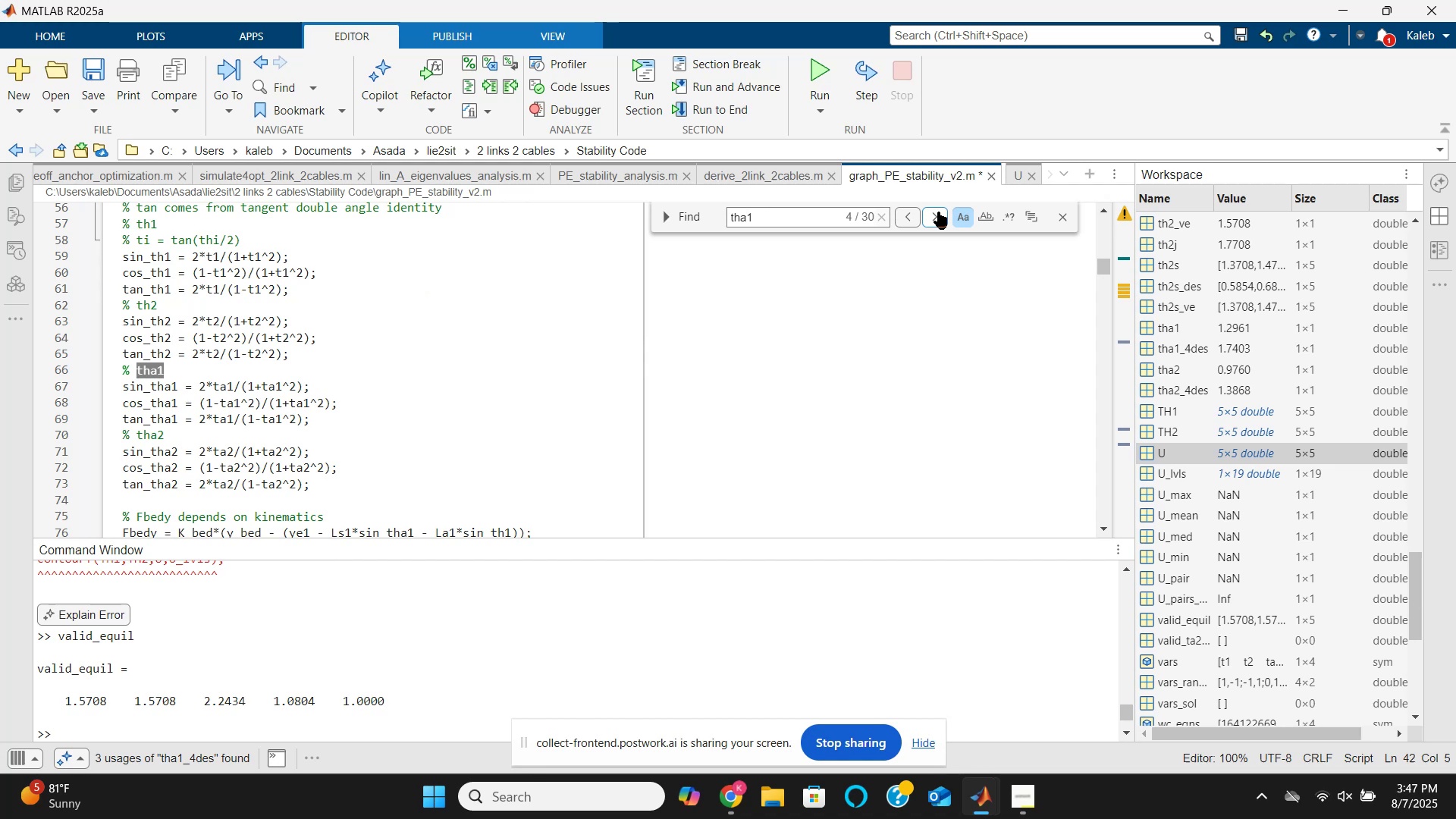 
triple_click([938, 212])
 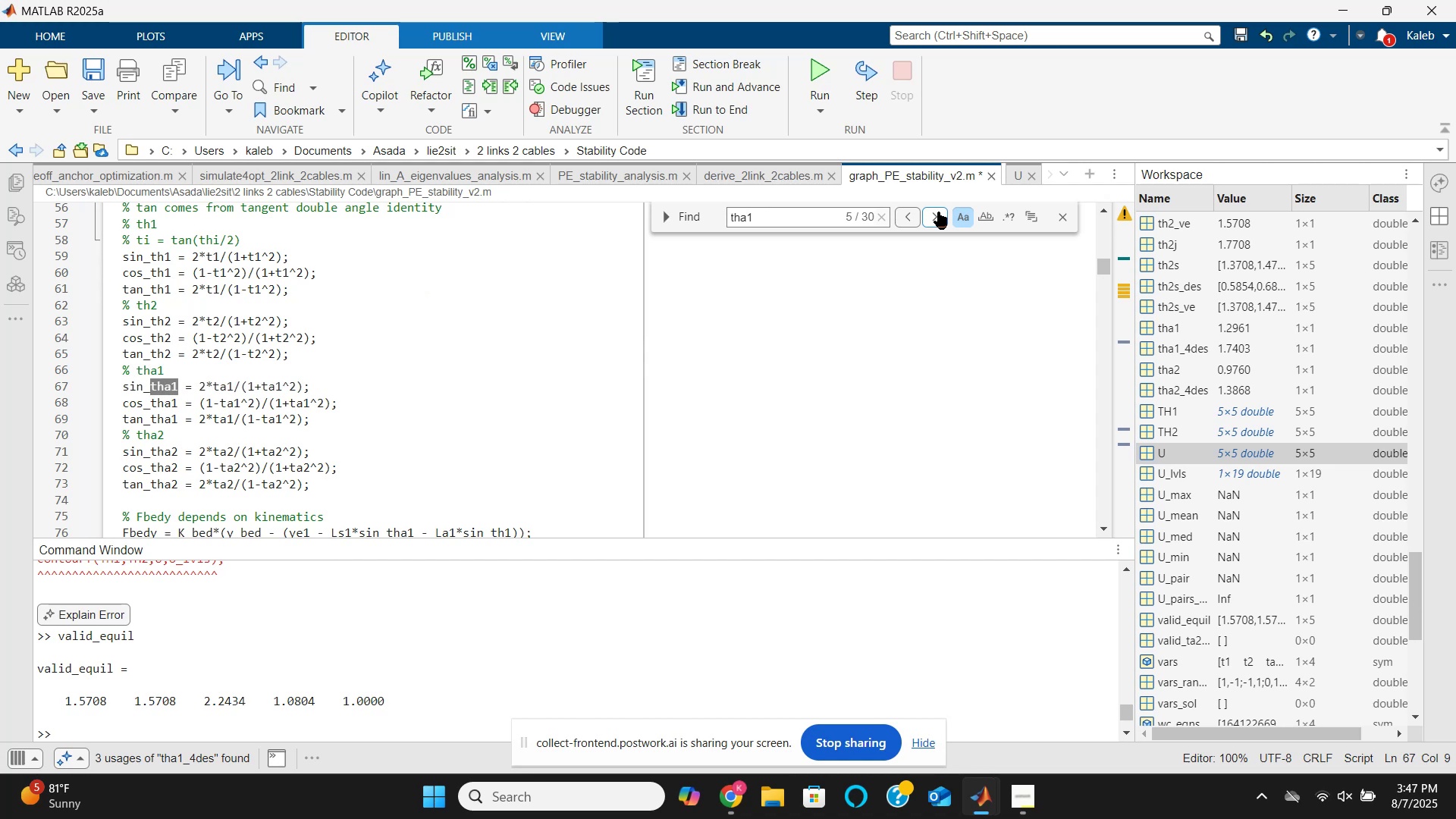 
triple_click([938, 212])
 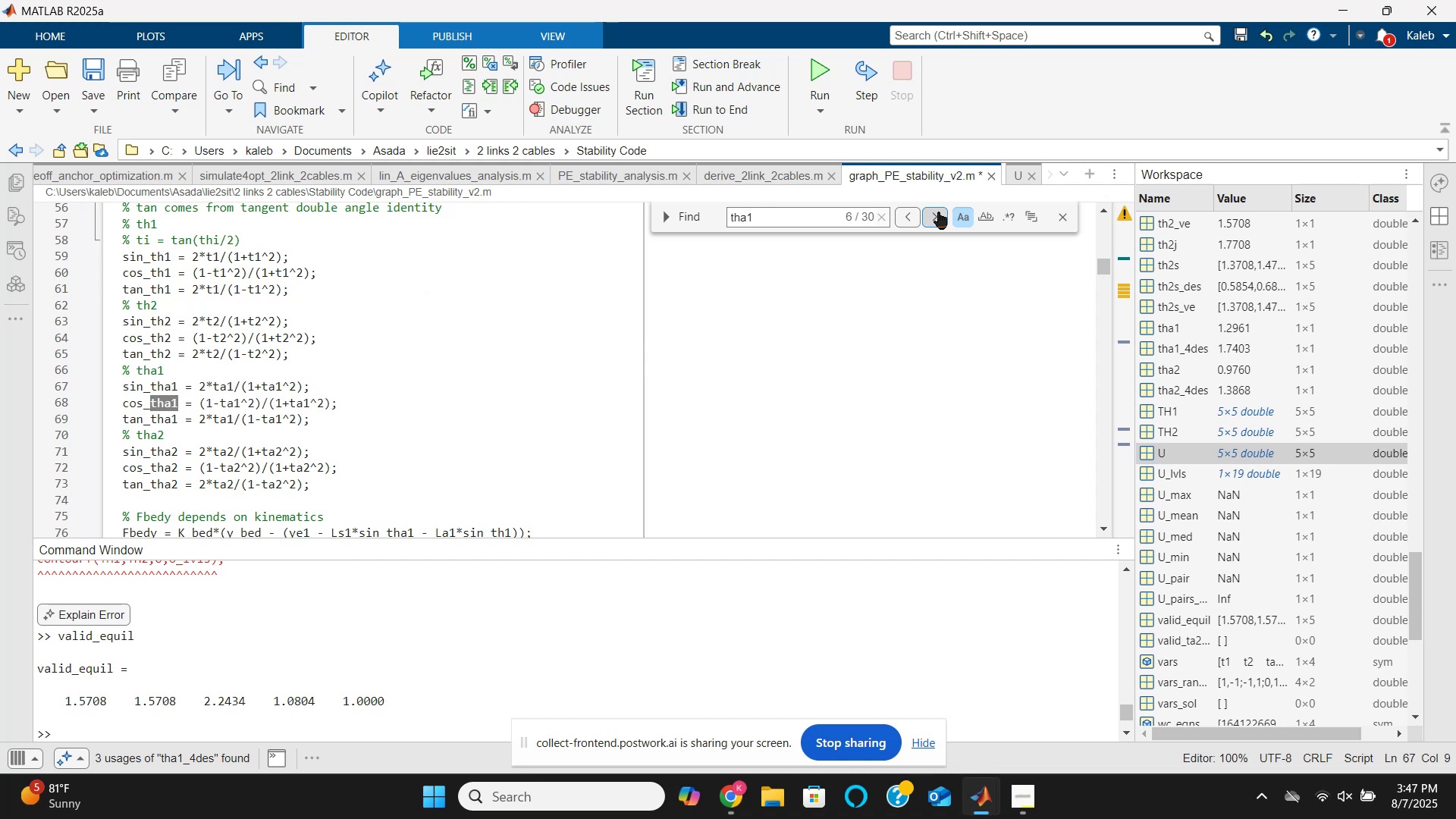 
triple_click([938, 212])
 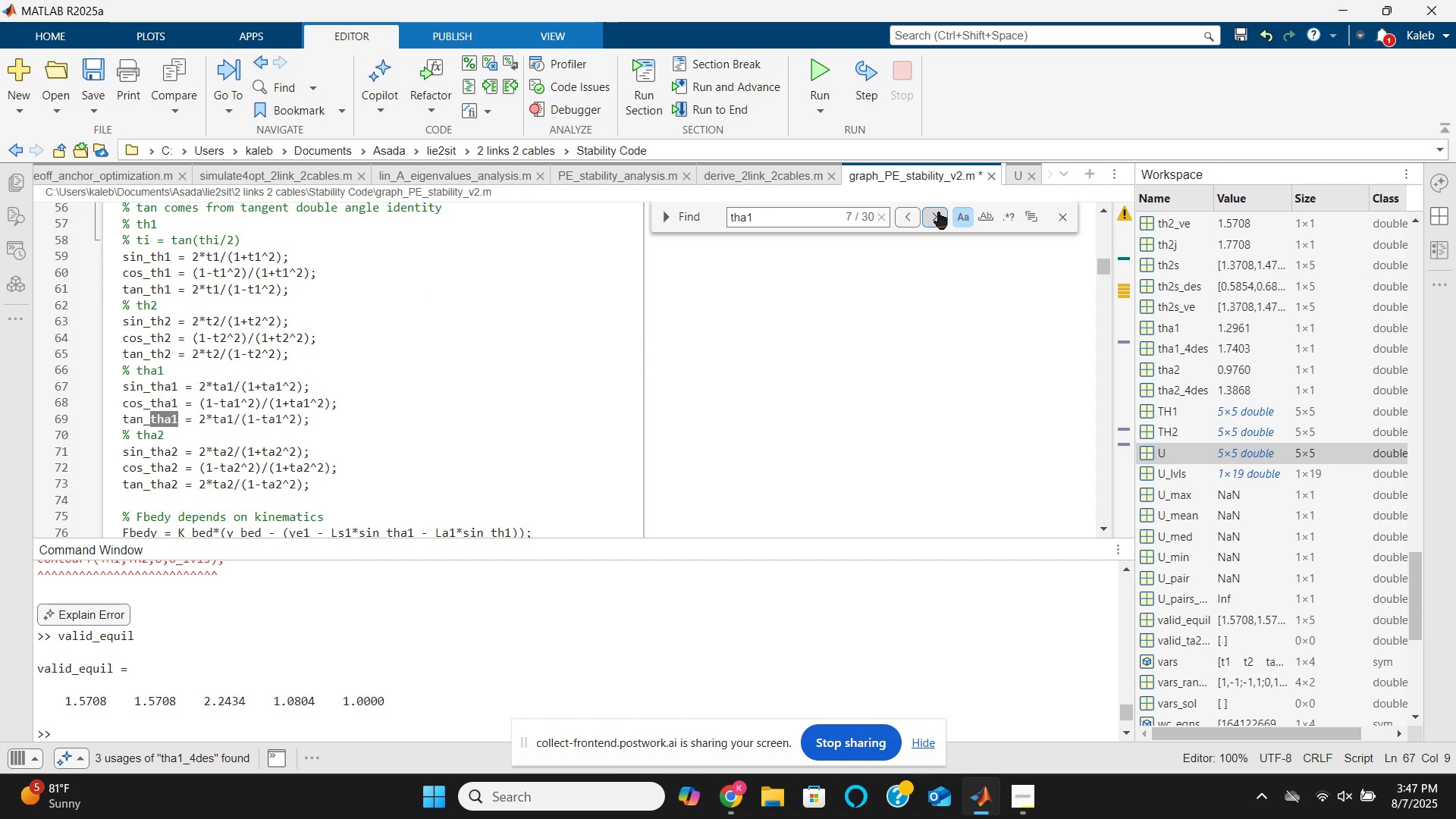 
triple_click([938, 212])
 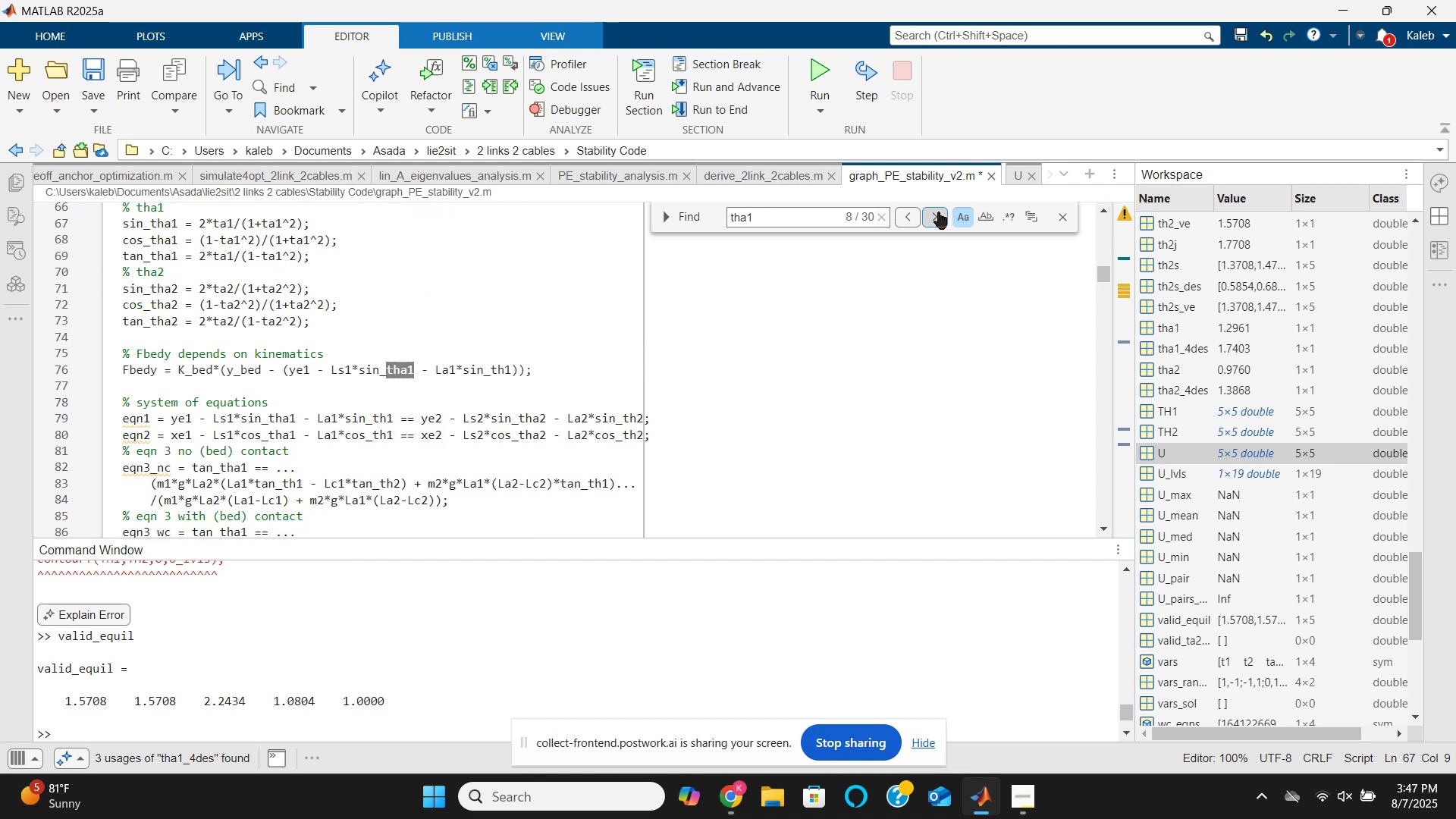 
triple_click([938, 212])
 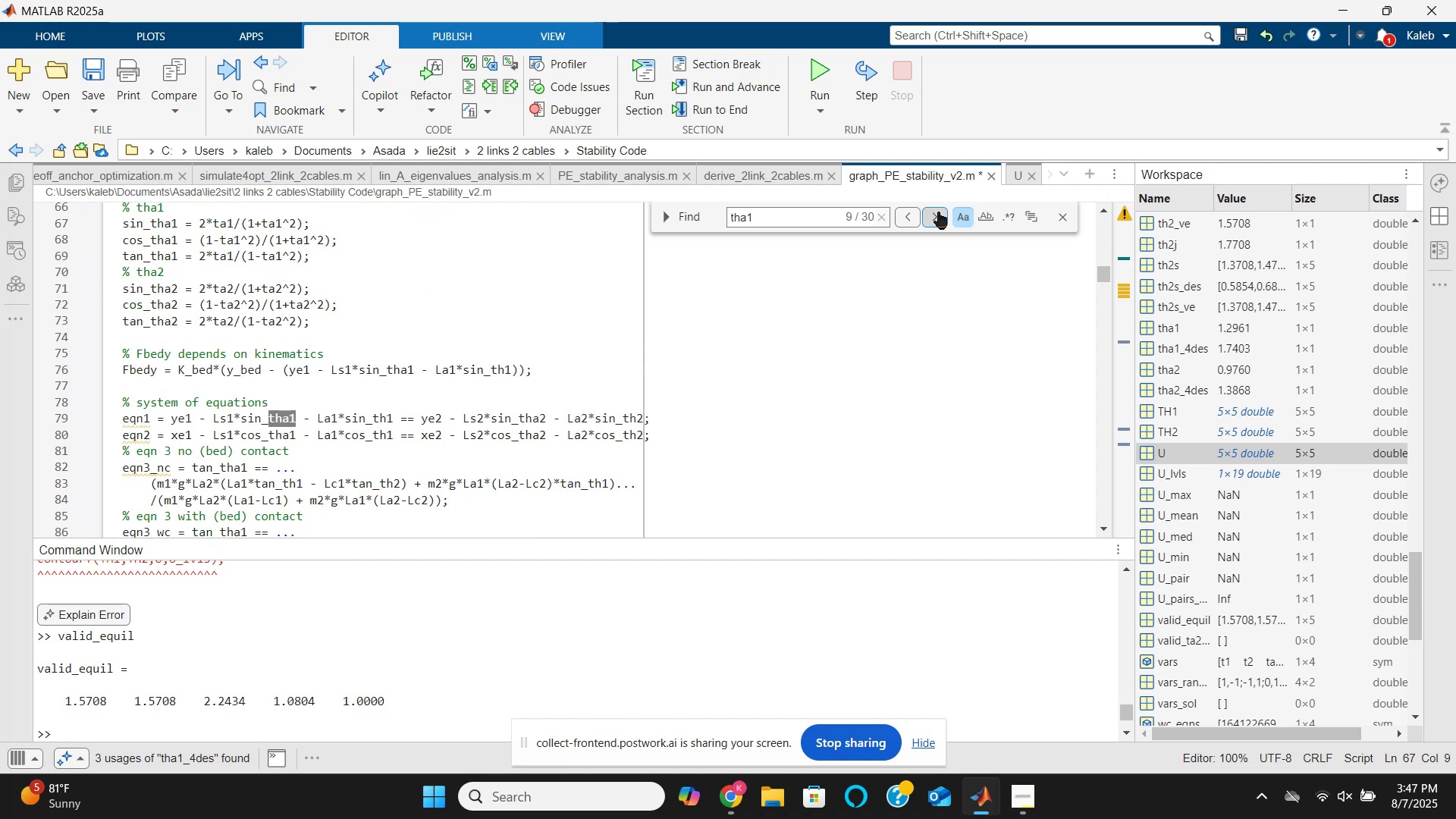 
triple_click([938, 212])
 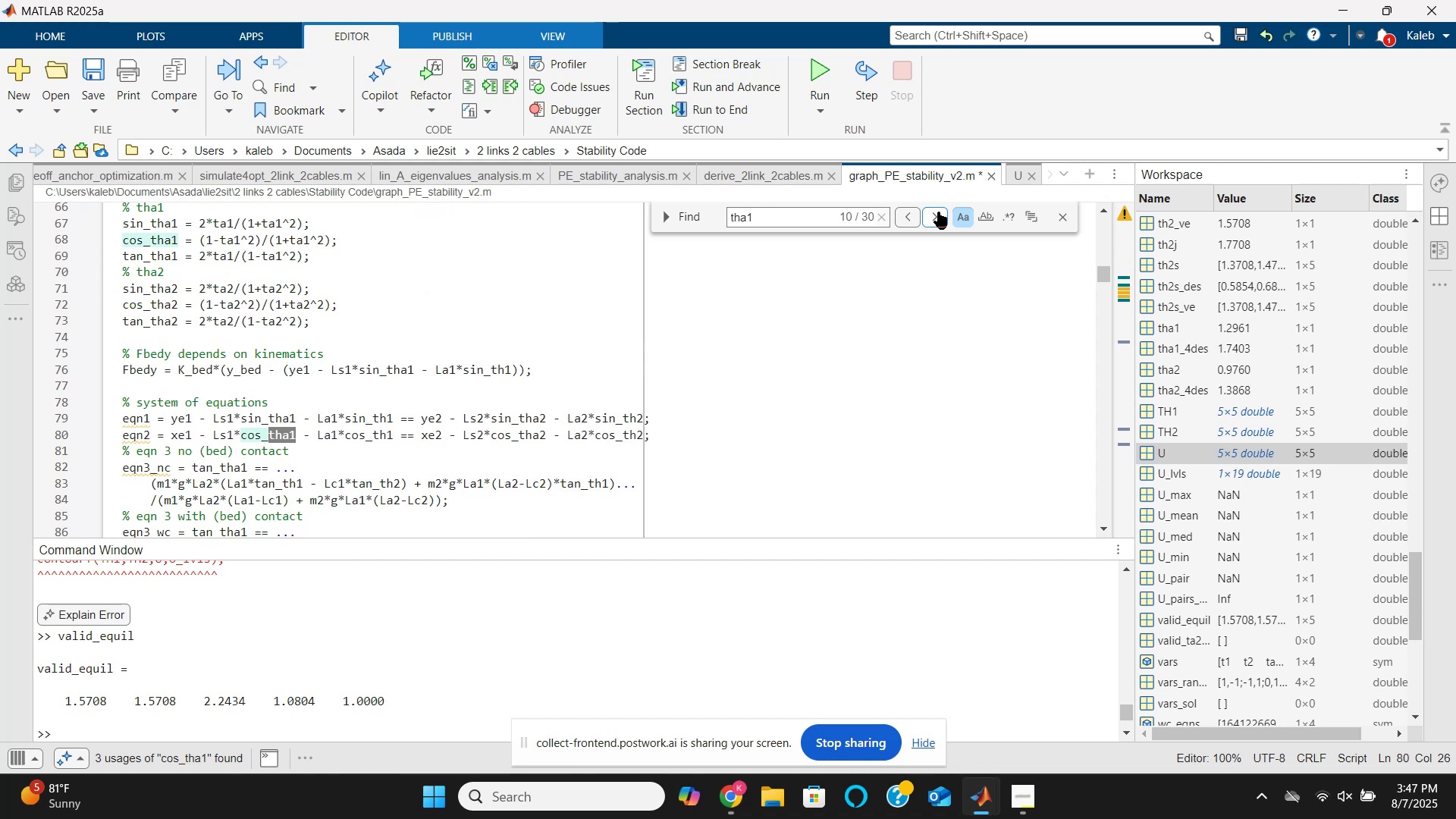 
left_click([938, 212])
 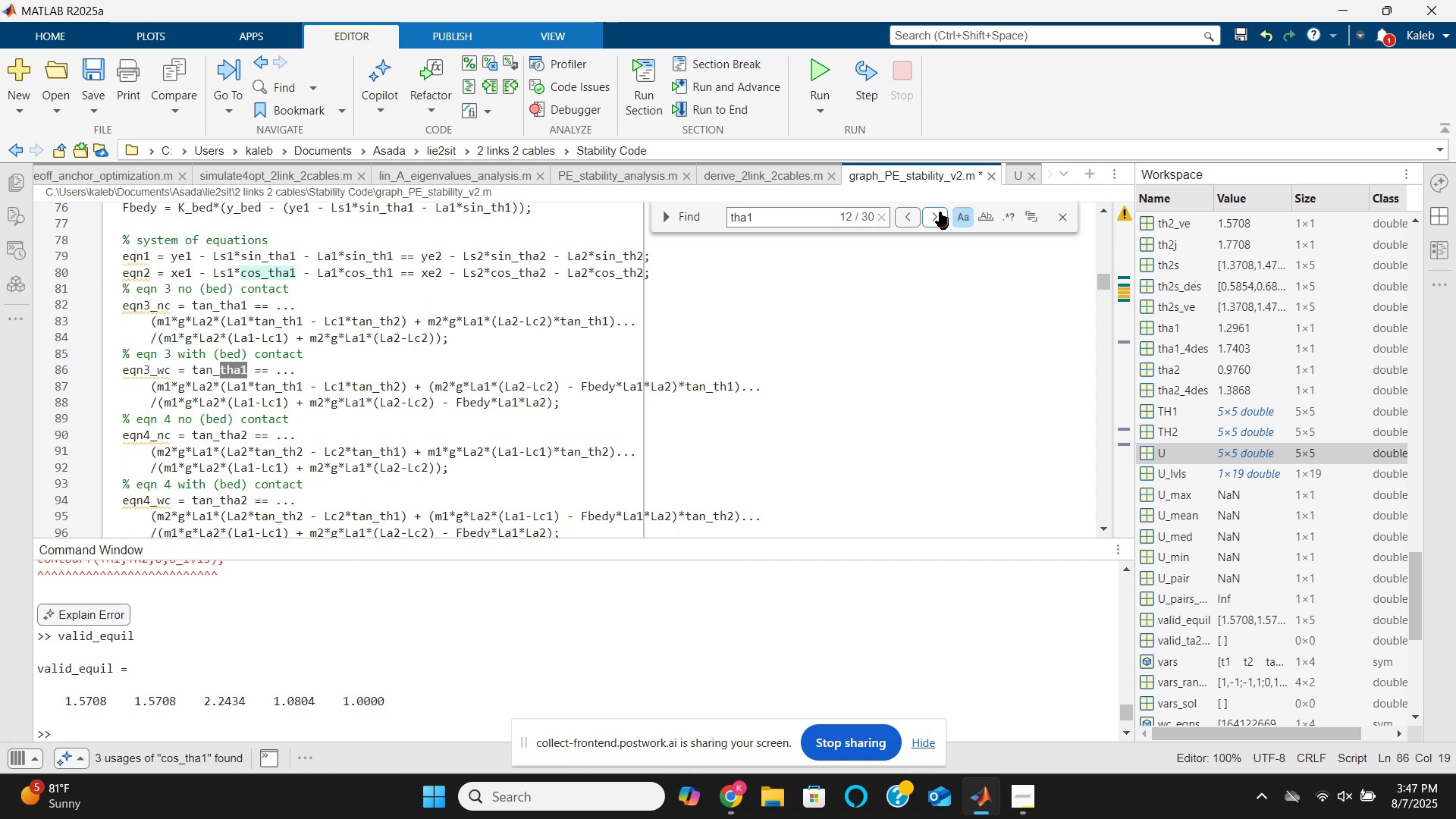 
double_click([940, 212])
 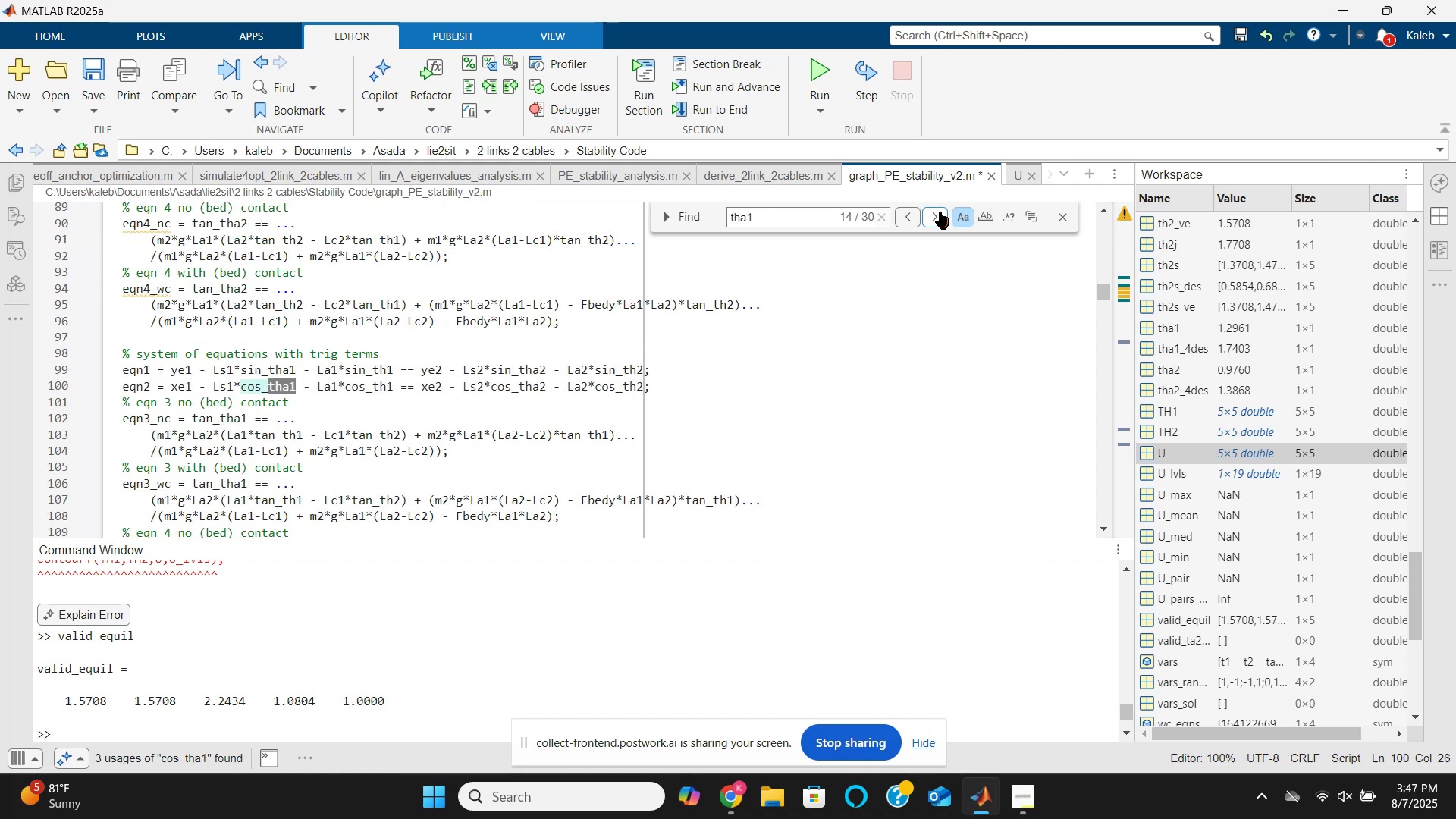 
triple_click([940, 212])
 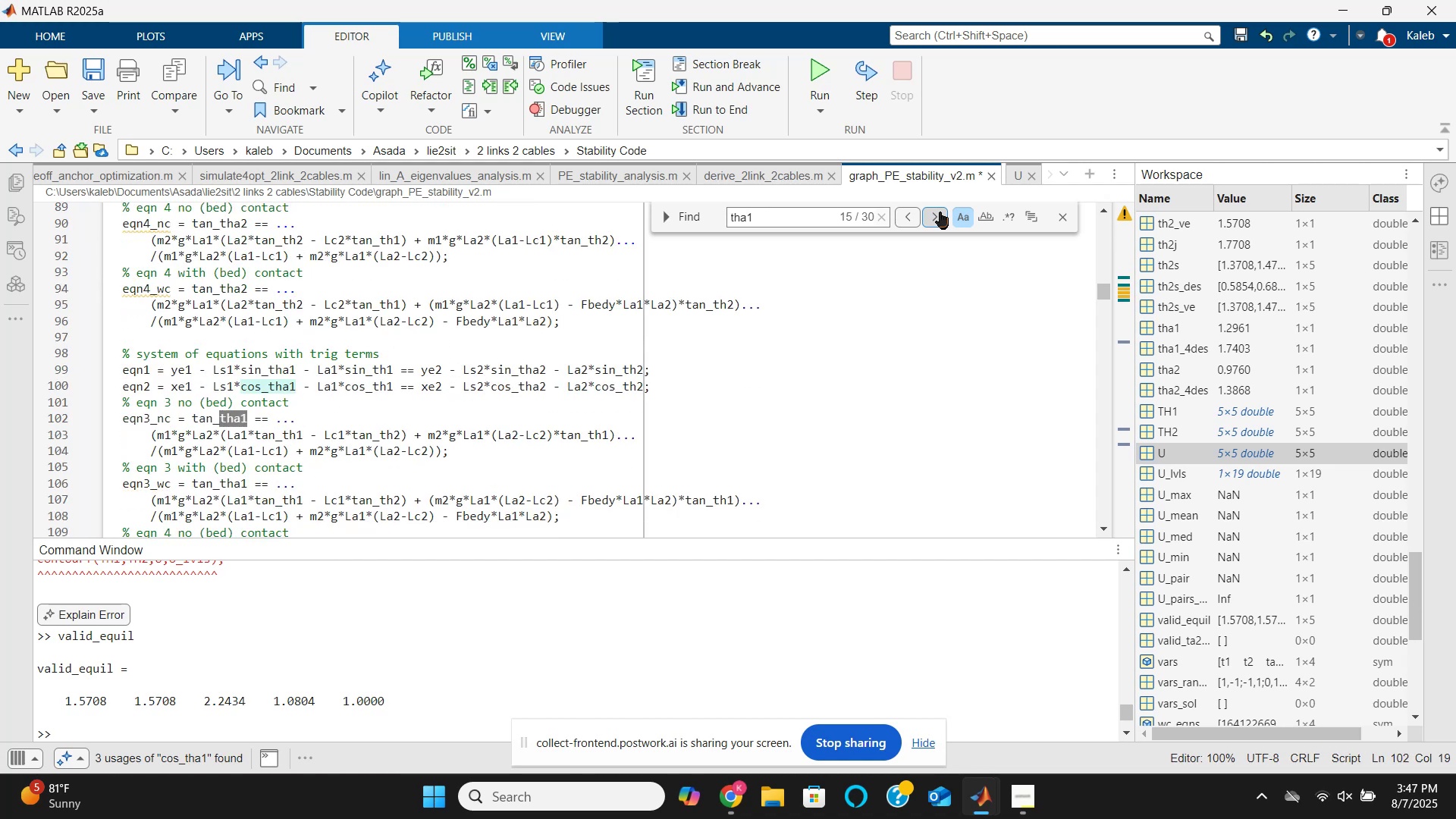 
double_click([940, 212])
 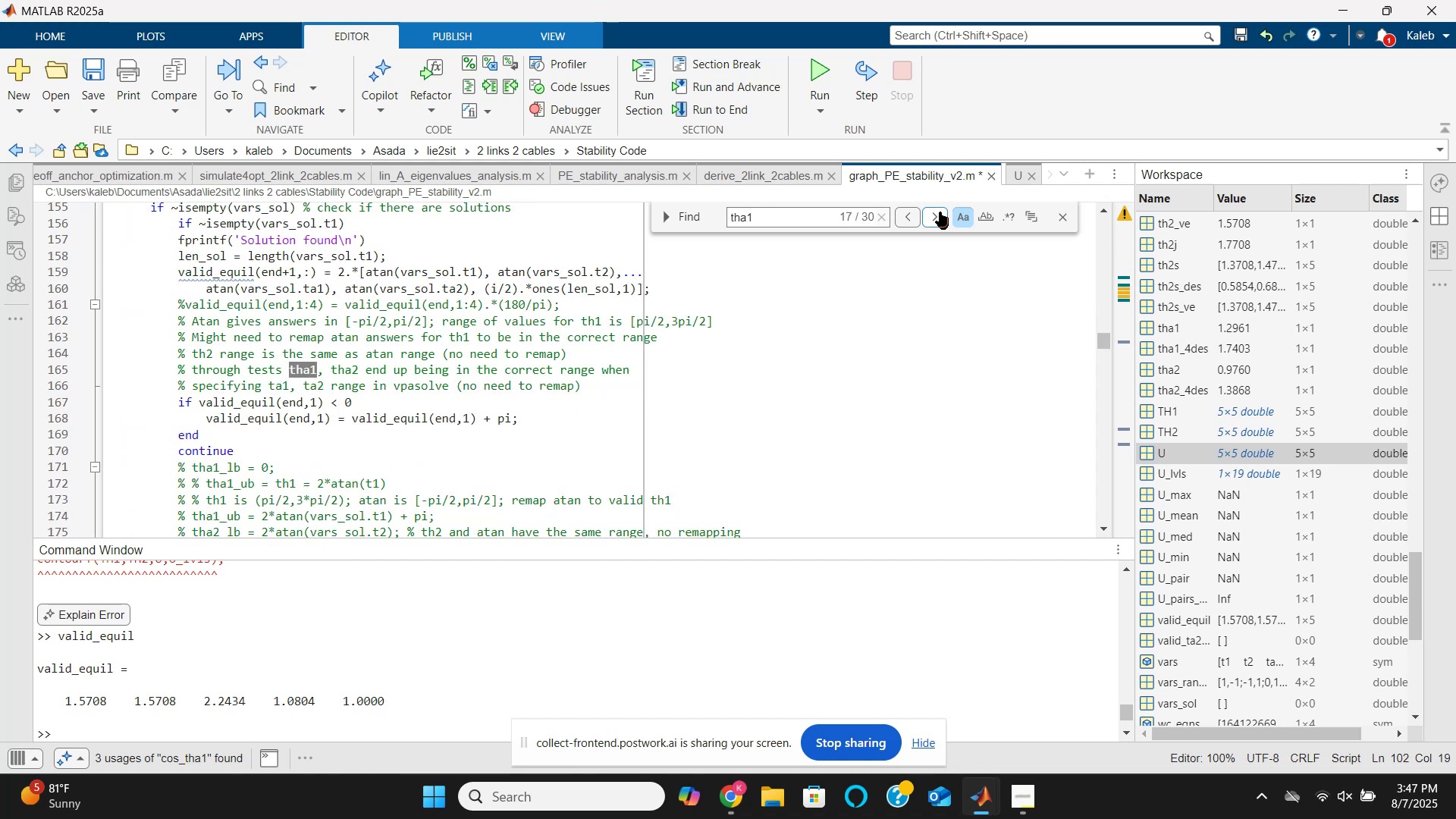 
triple_click([940, 212])
 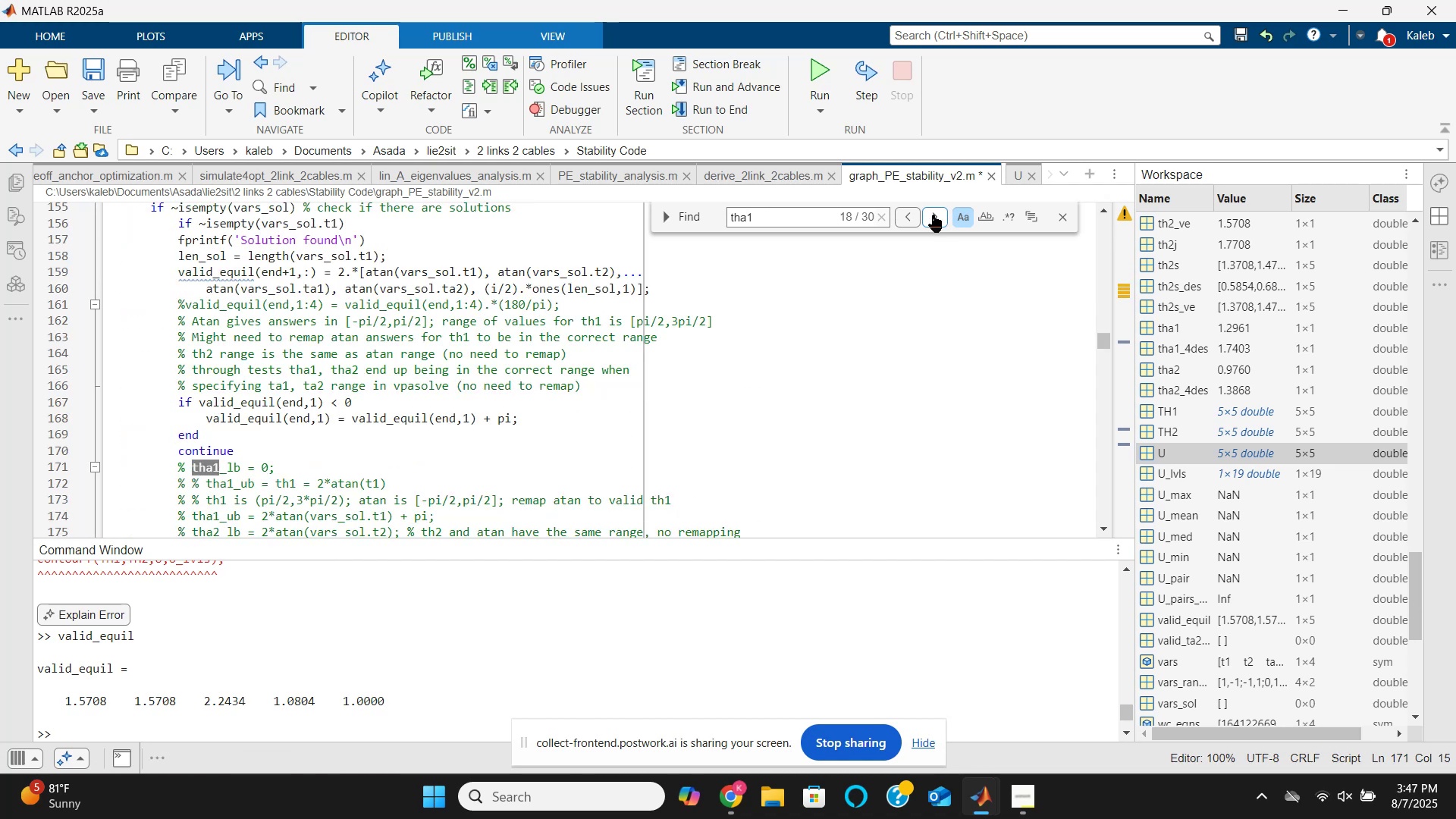 
left_click([913, 219])
 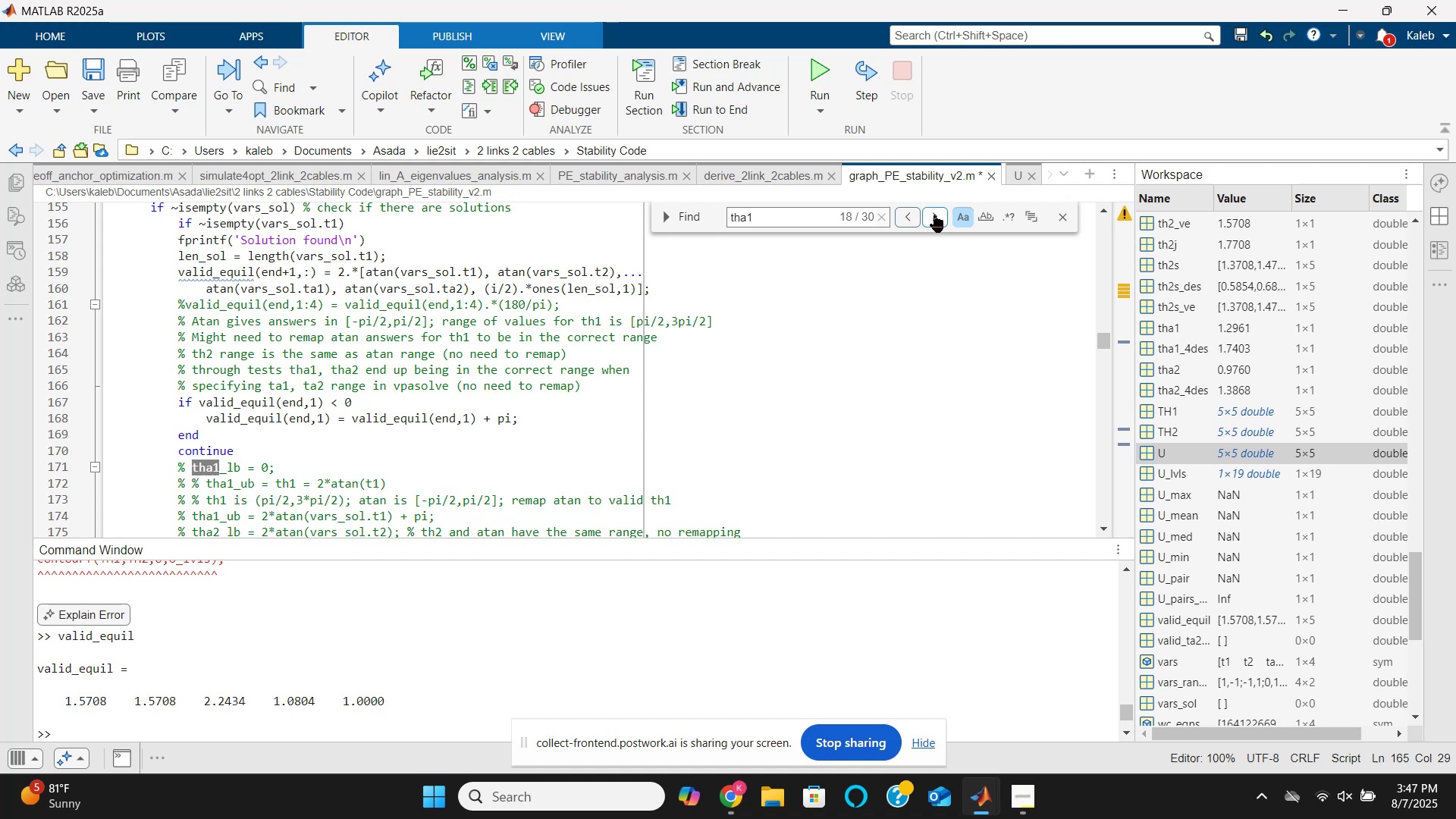 
double_click([935, 215])
 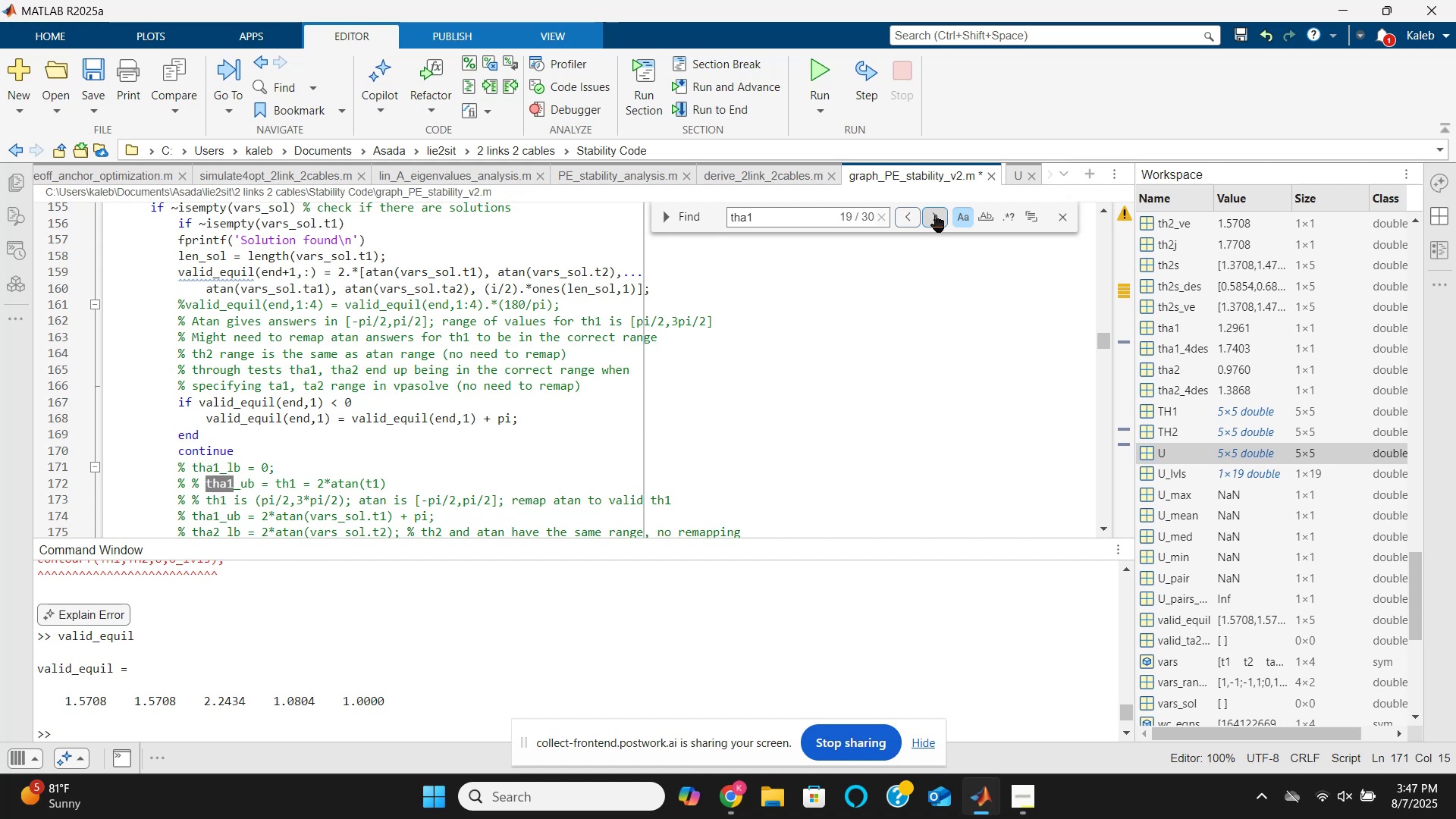 
triple_click([935, 215])
 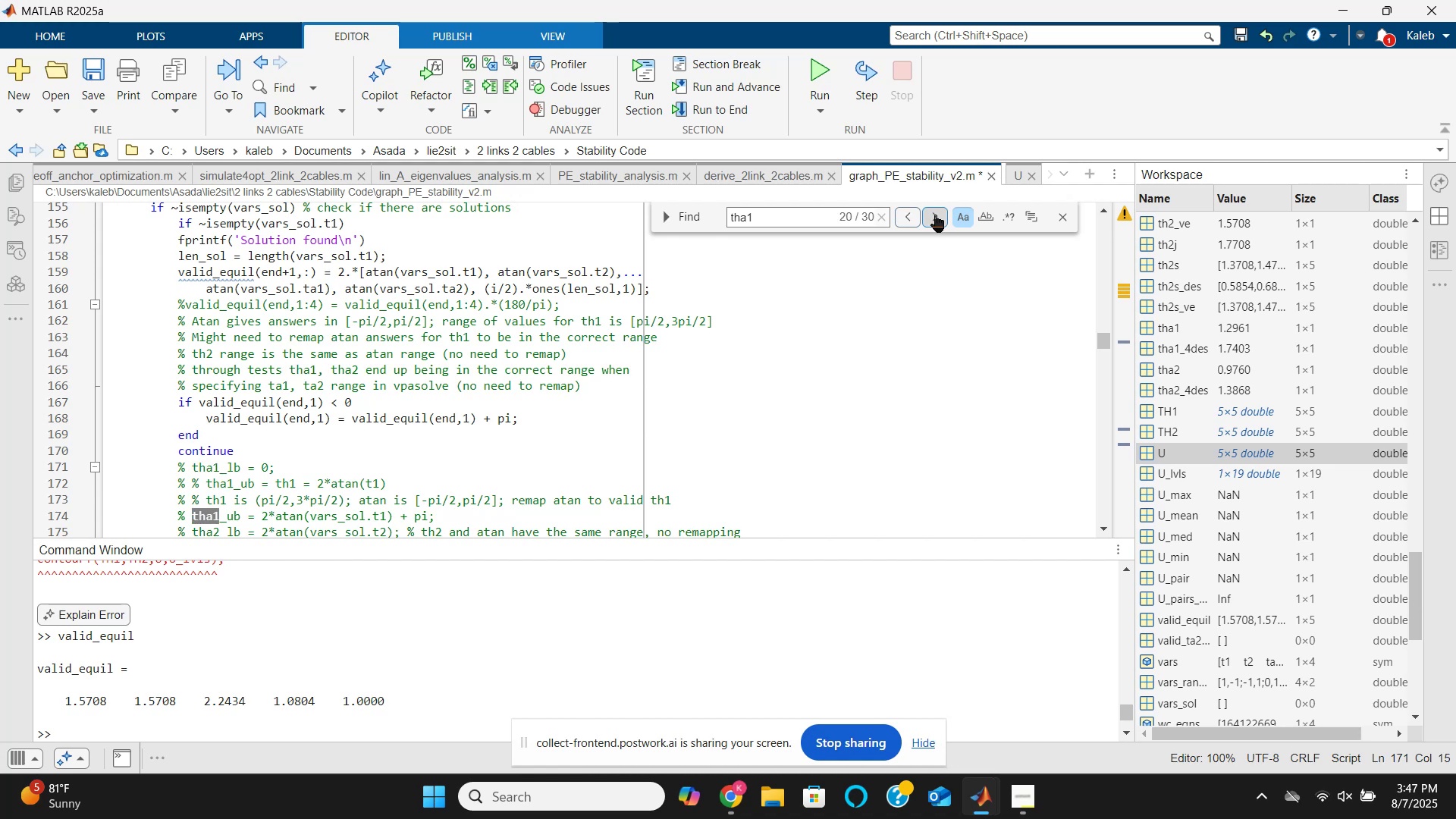 
triple_click([935, 215])
 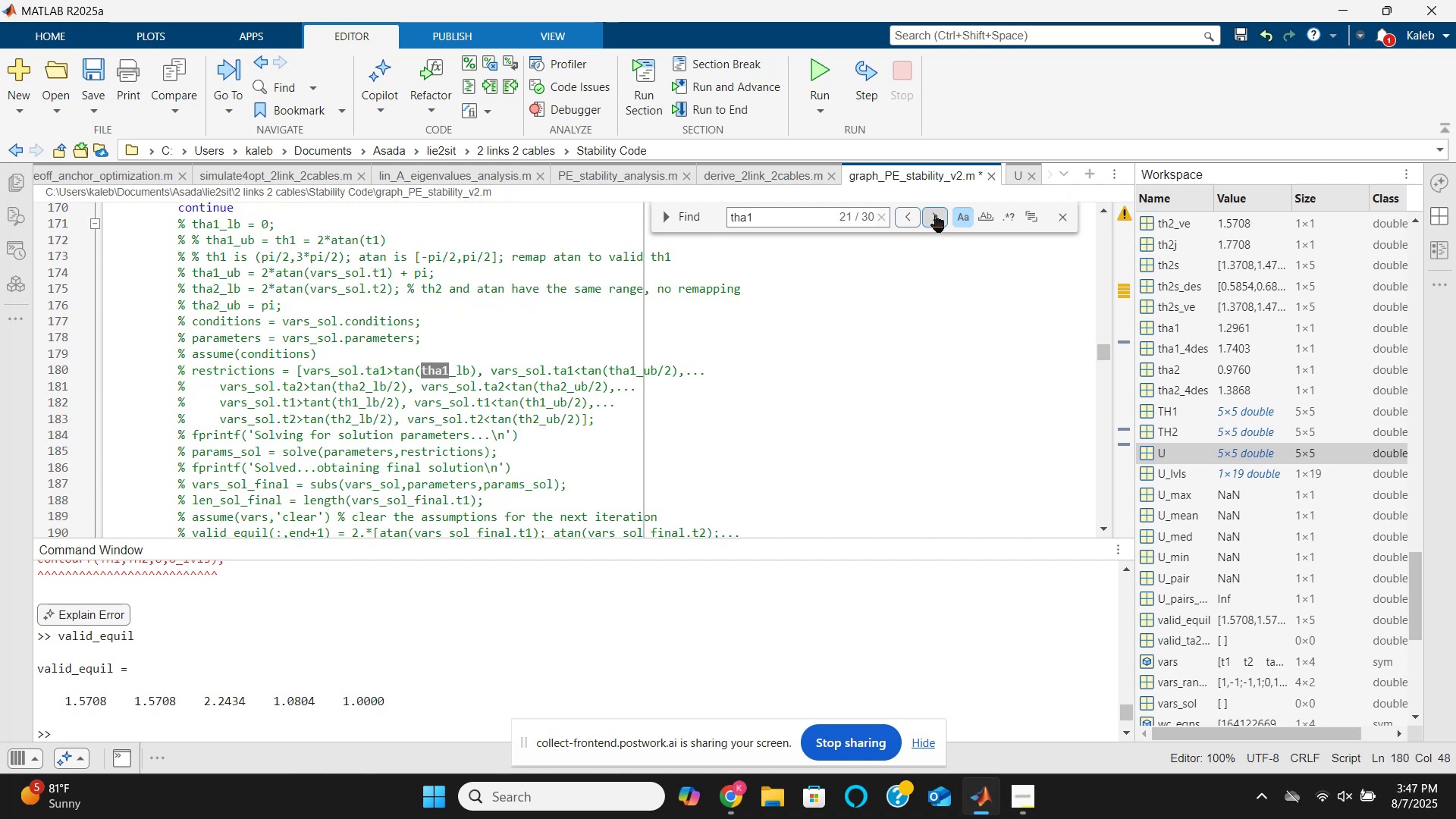 
double_click([935, 215])
 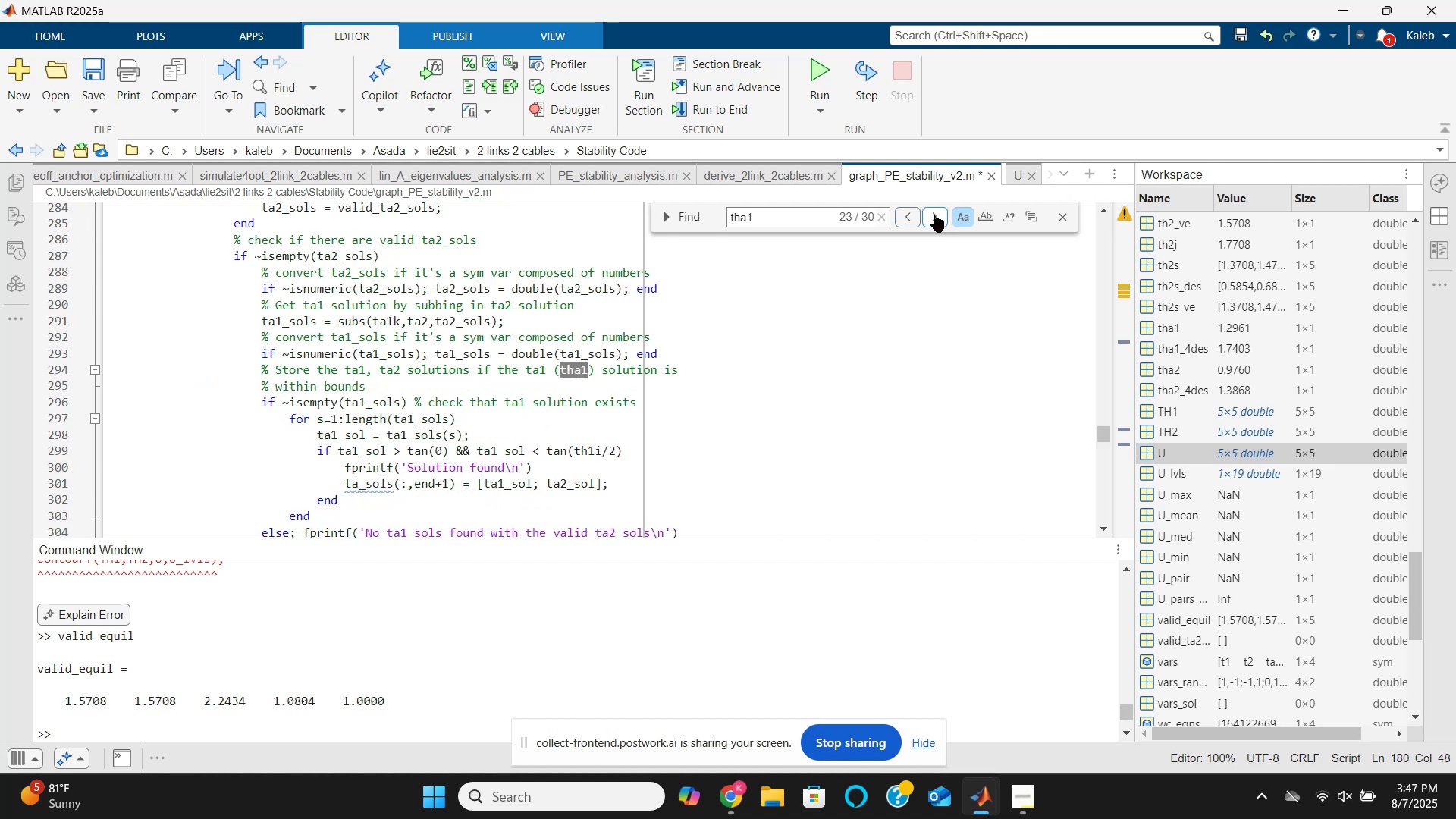 
triple_click([935, 215])
 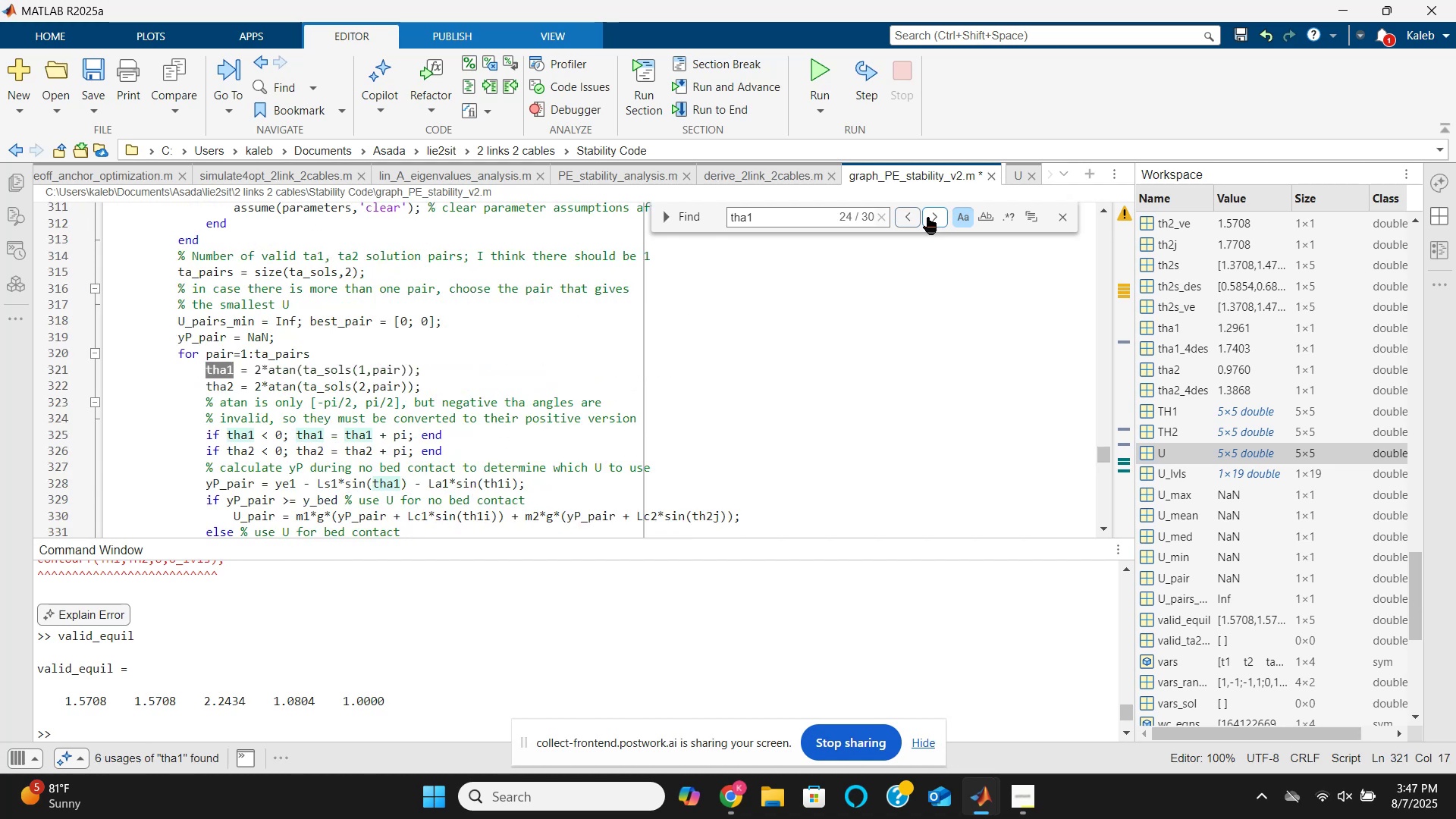 
left_click([907, 219])
 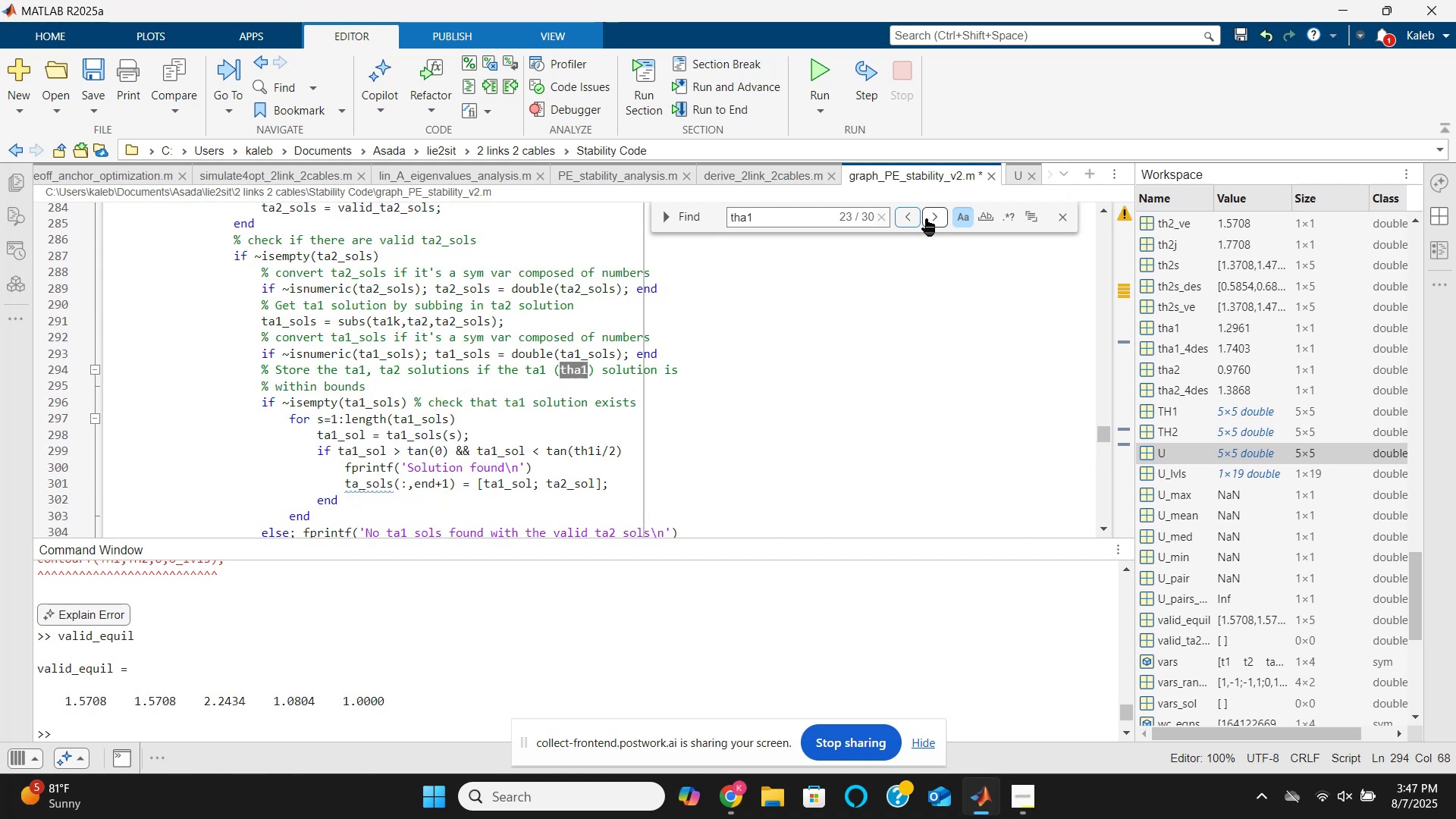 
left_click([917, 217])
 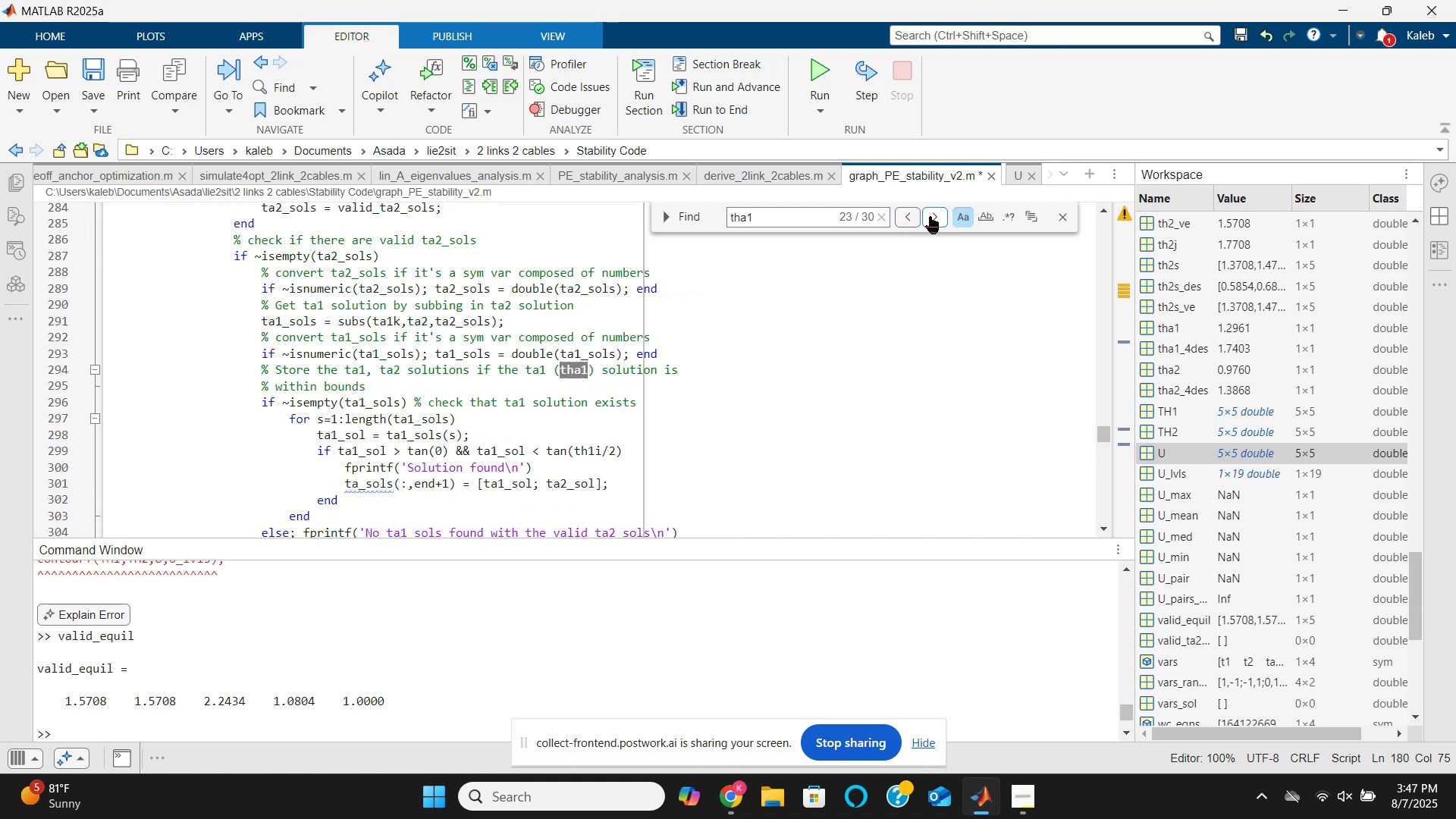 
double_click([930, 215])
 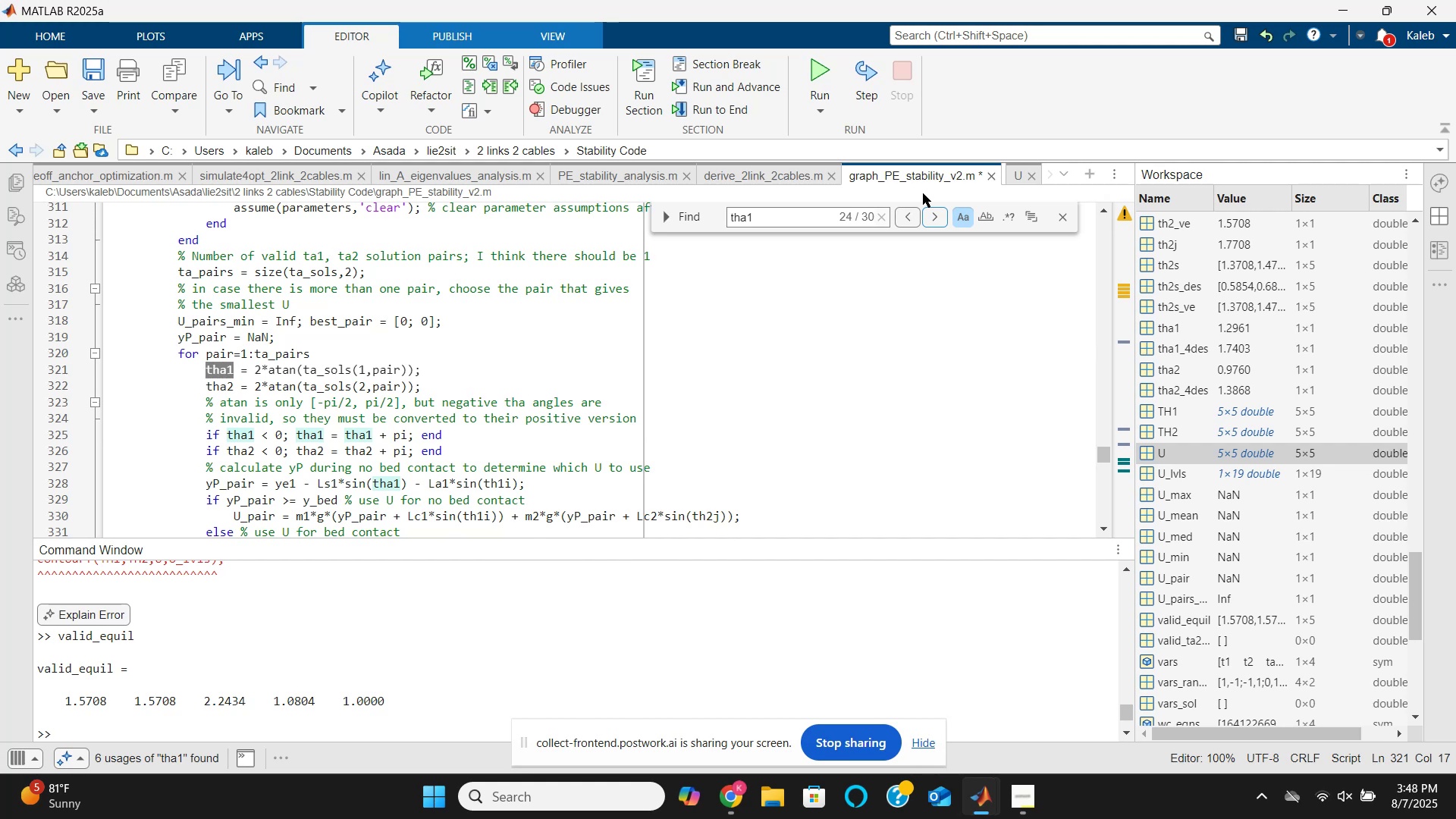 
wait(23.09)
 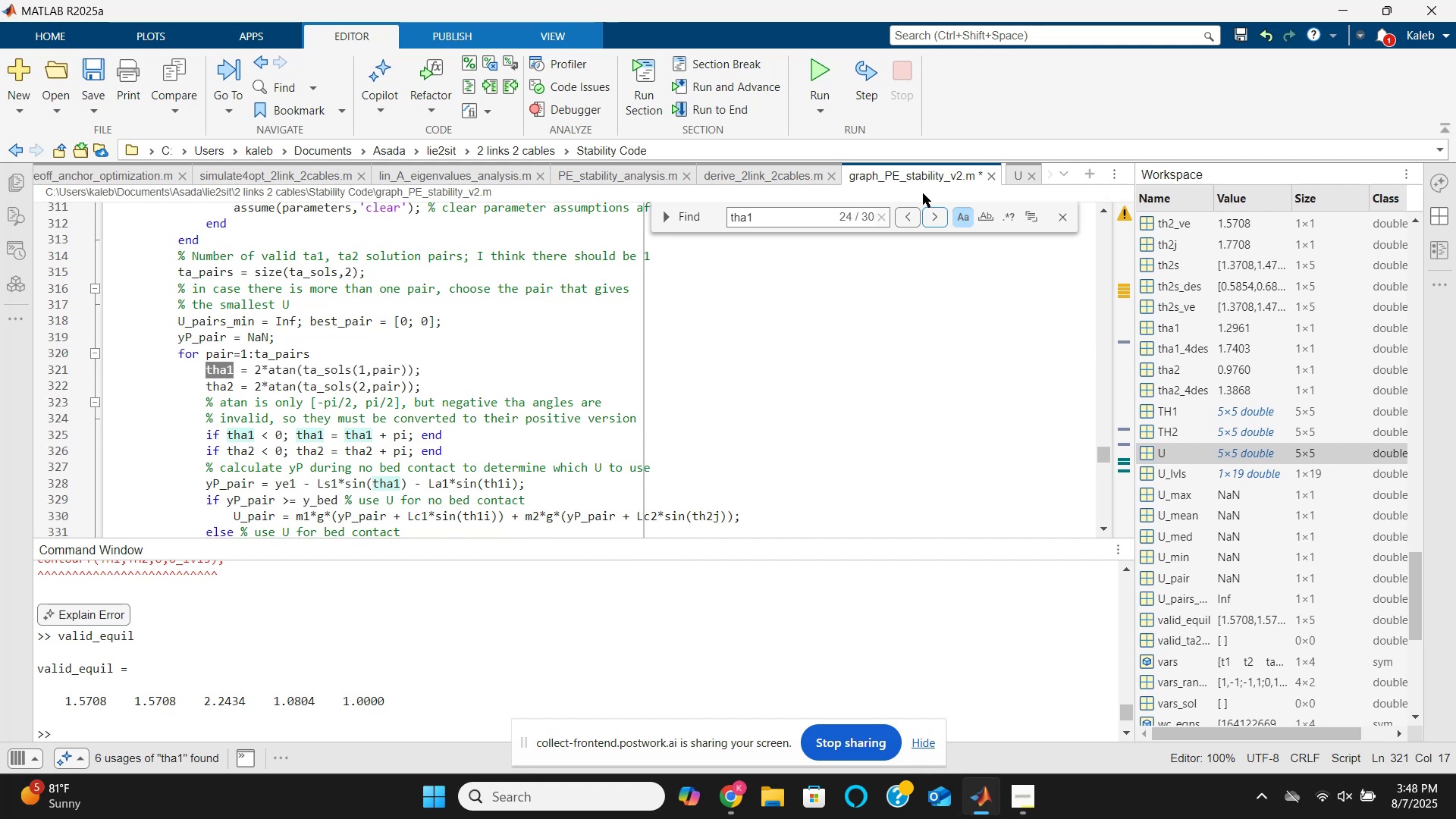 
mouse_move([916, 227])
 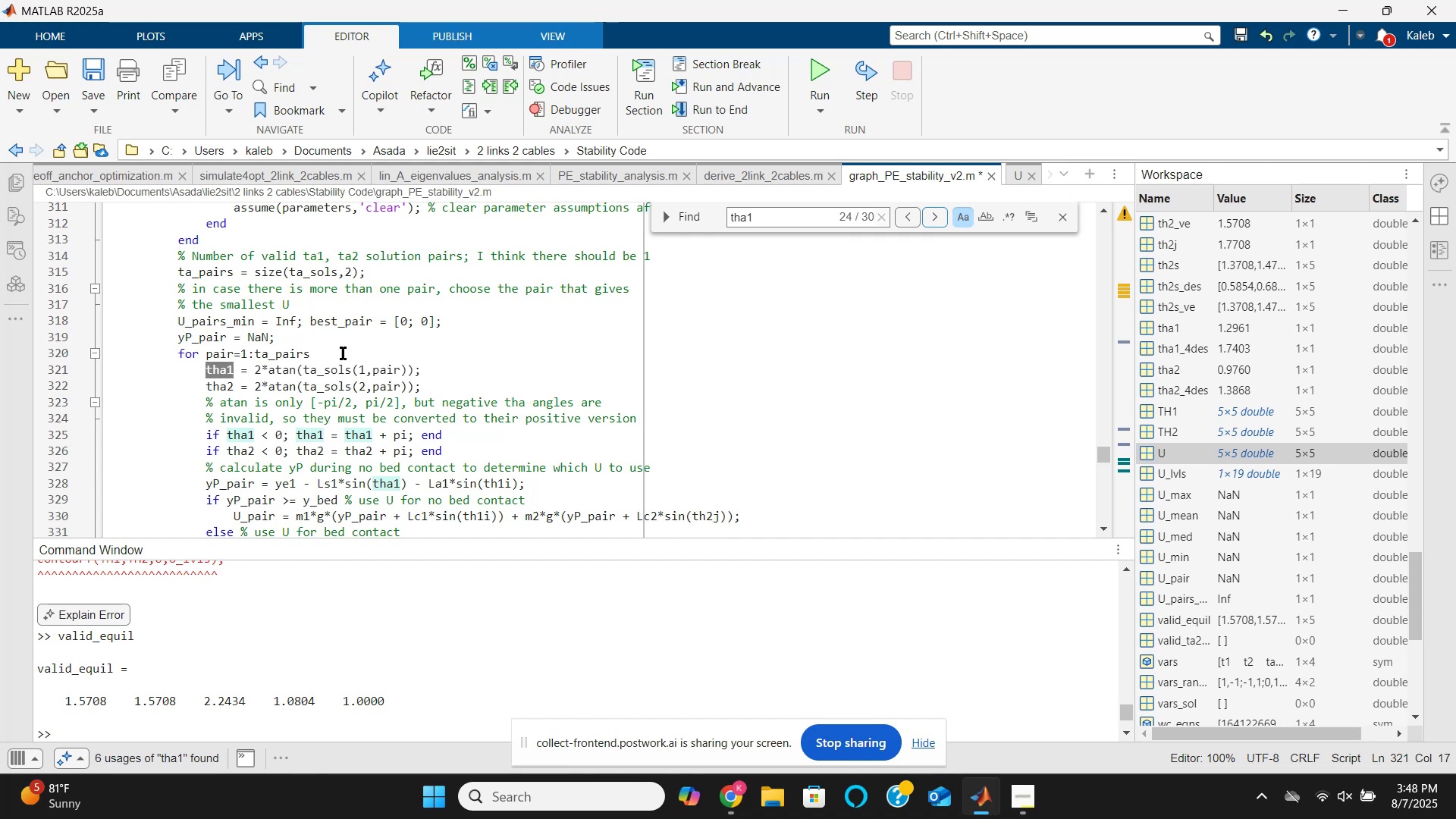 
scroll: coordinate [303, 329], scroll_direction: none, amount: 0.0
 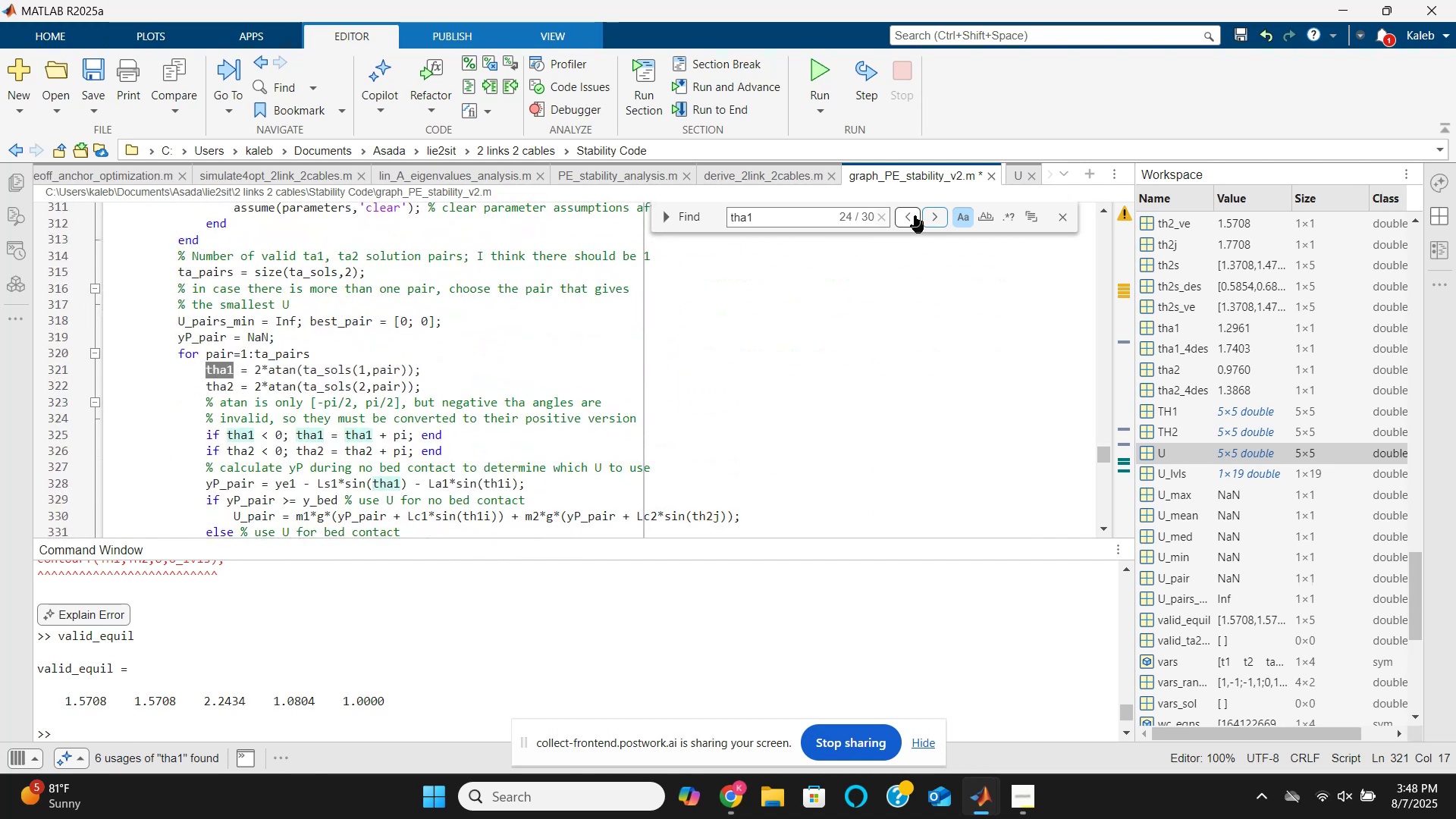 
left_click([932, 215])
 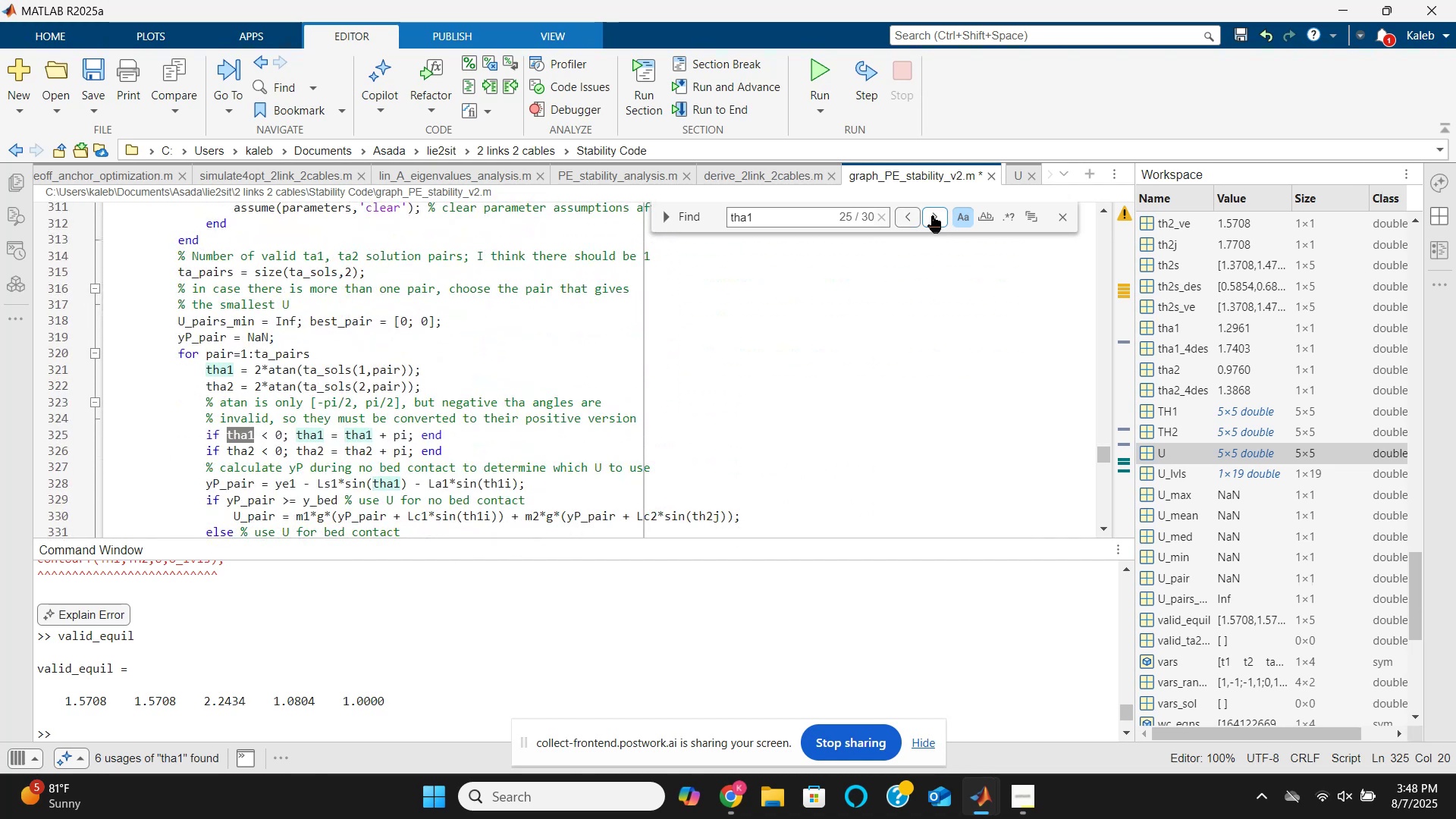 
double_click([932, 215])
 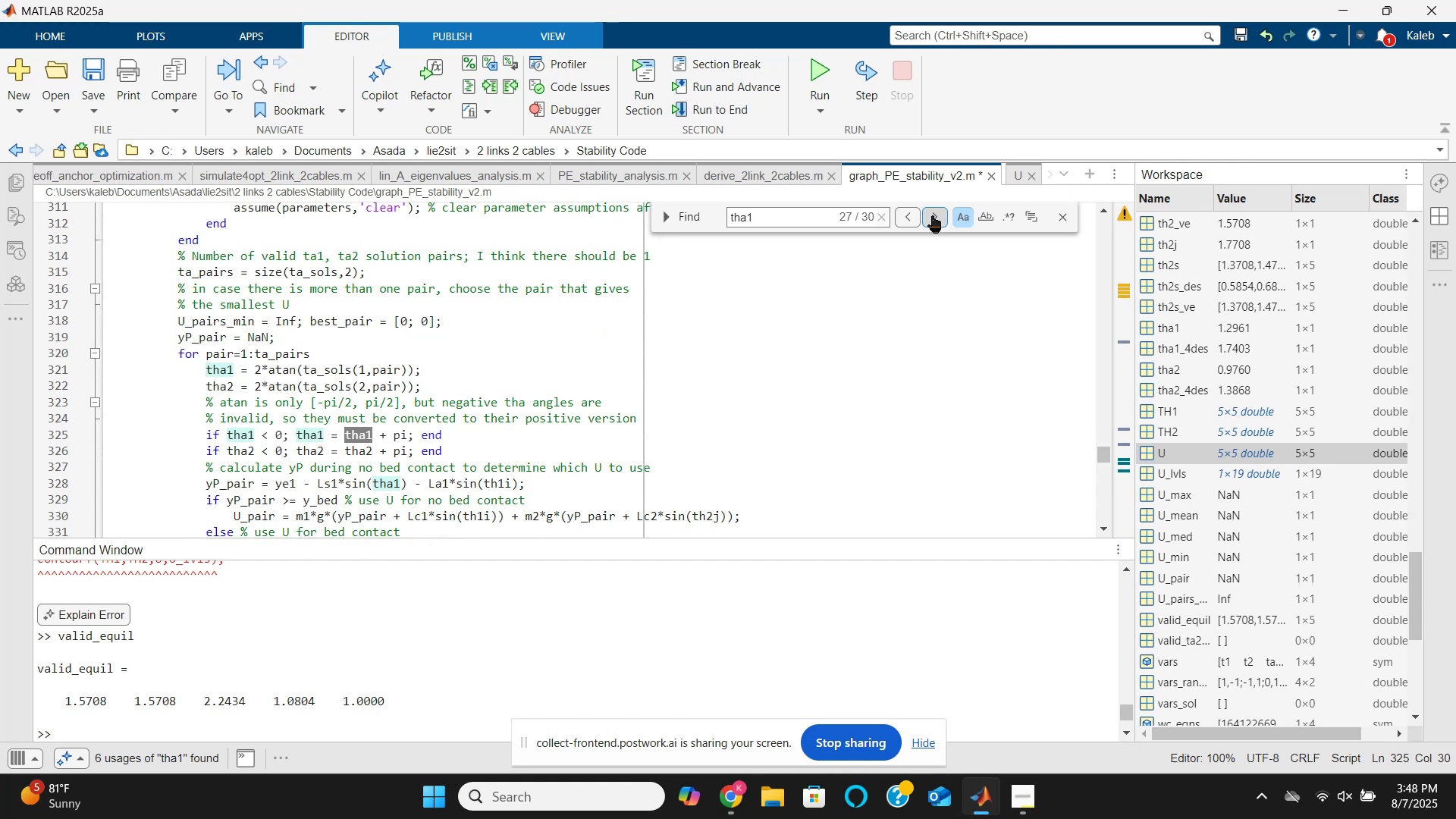 
triple_click([932, 215])
 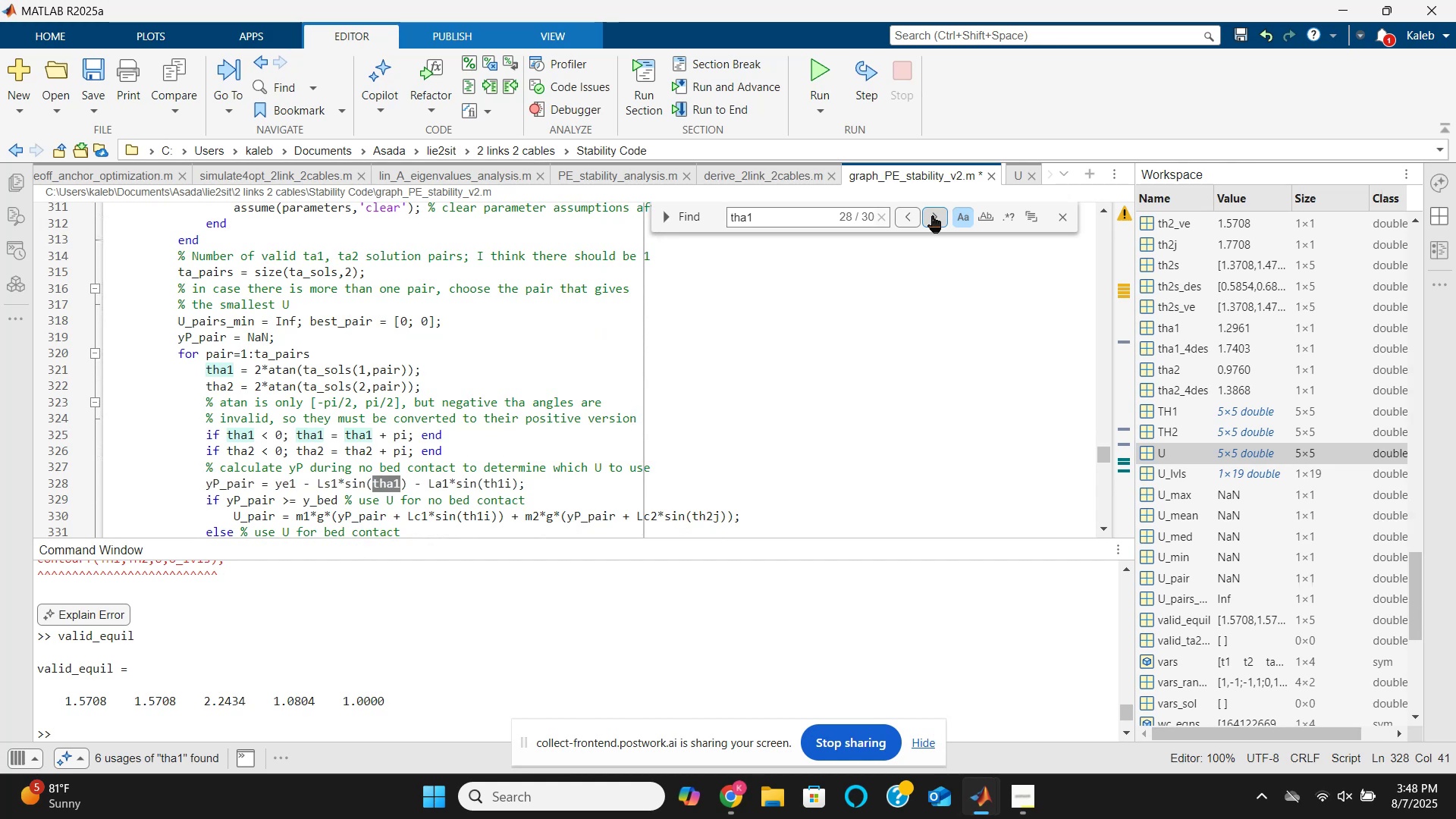 
triple_click([932, 215])
 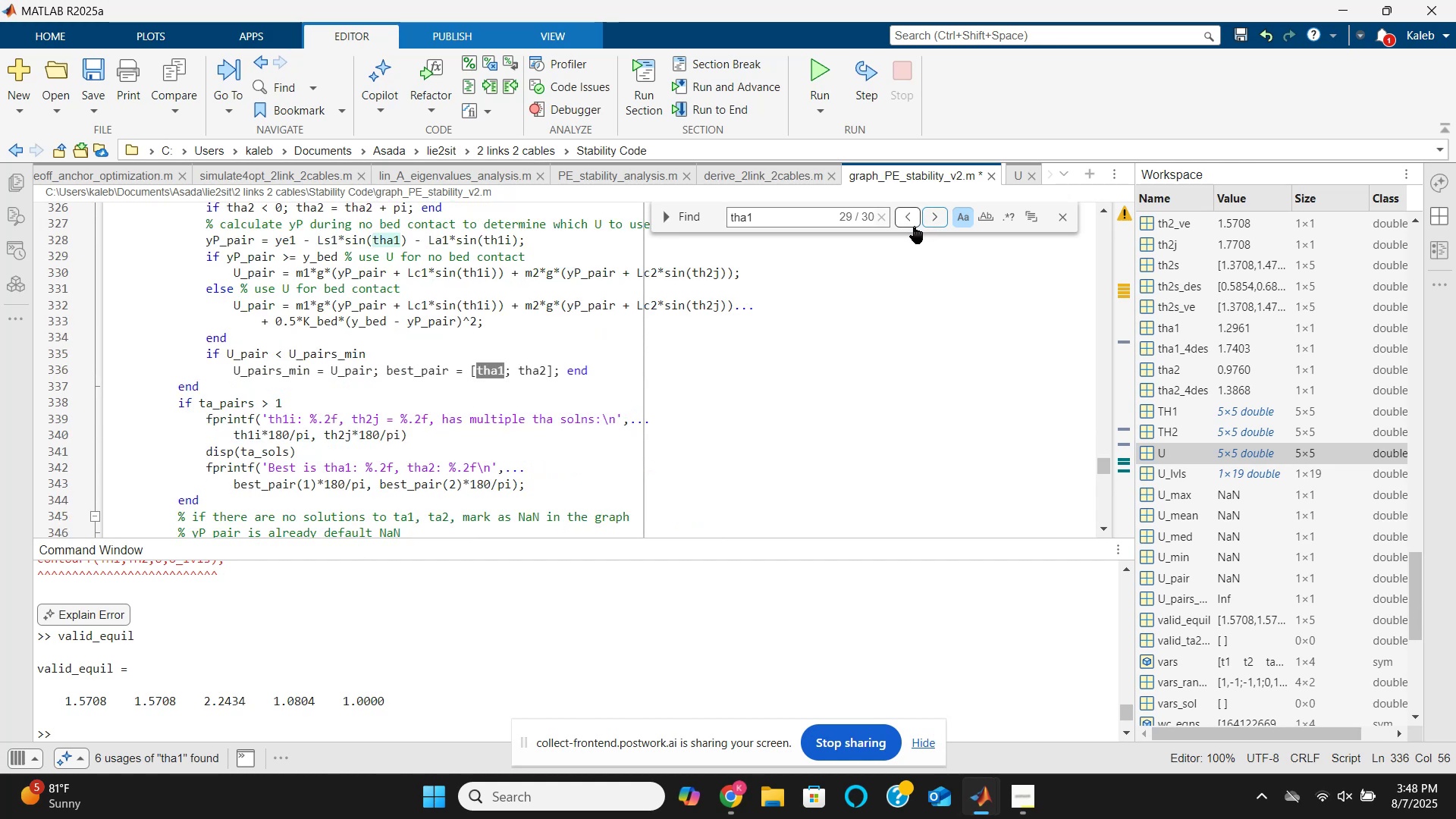 
scroll: coordinate [604, 397], scroll_direction: up, amount: 3.0
 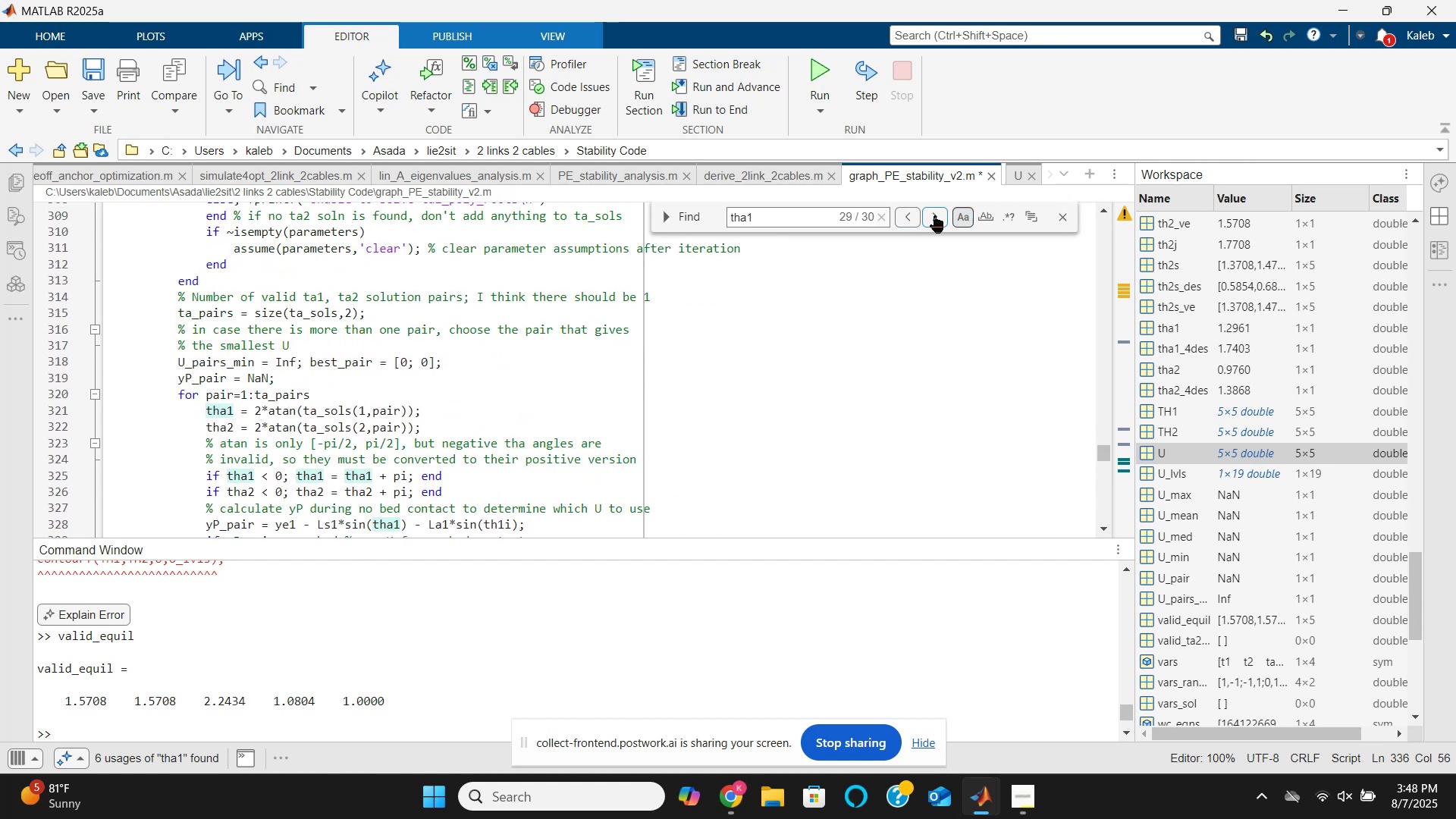 
left_click([934, 211])
 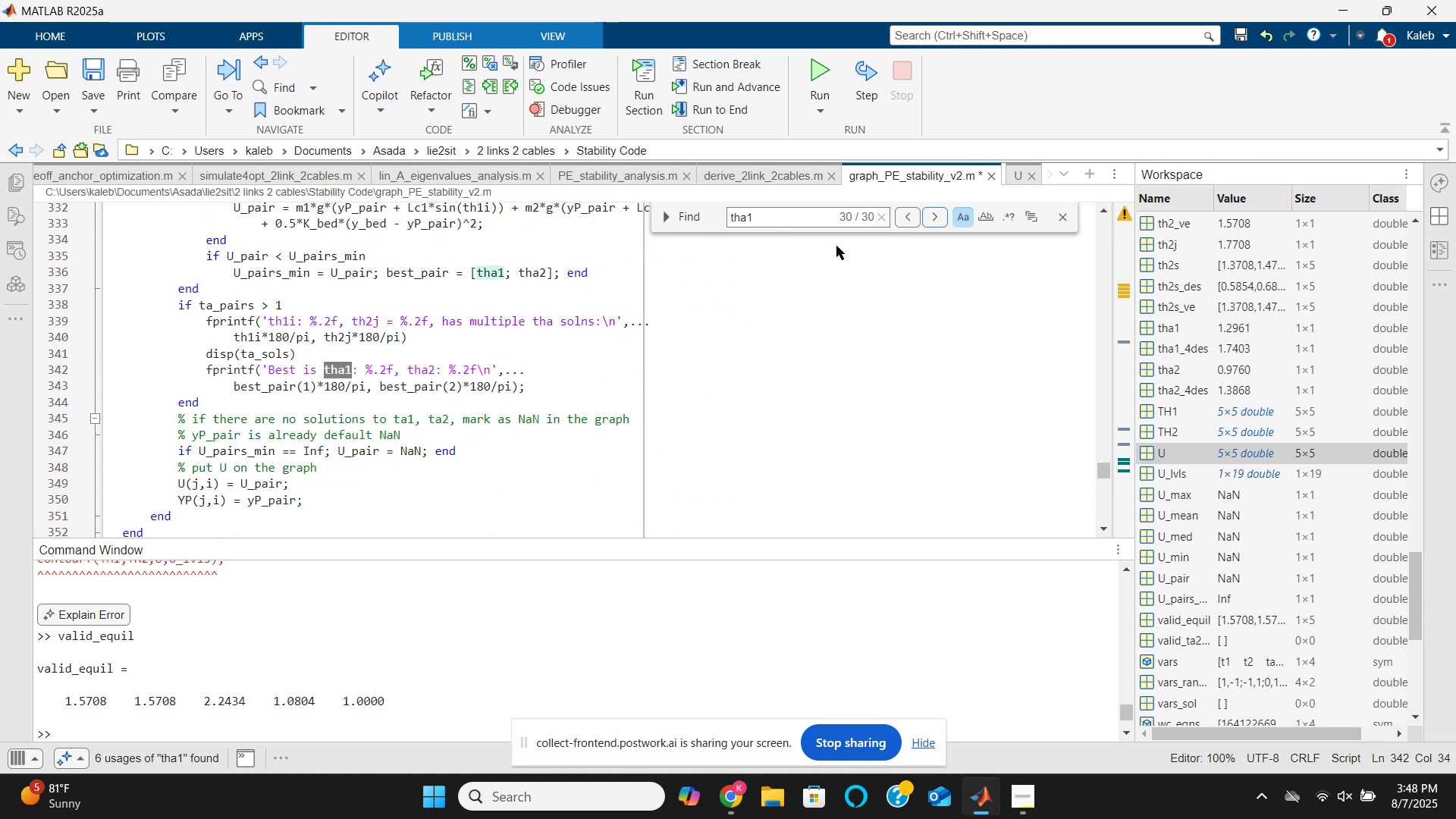 
scroll: coordinate [369, 403], scroll_direction: up, amount: 24.0
 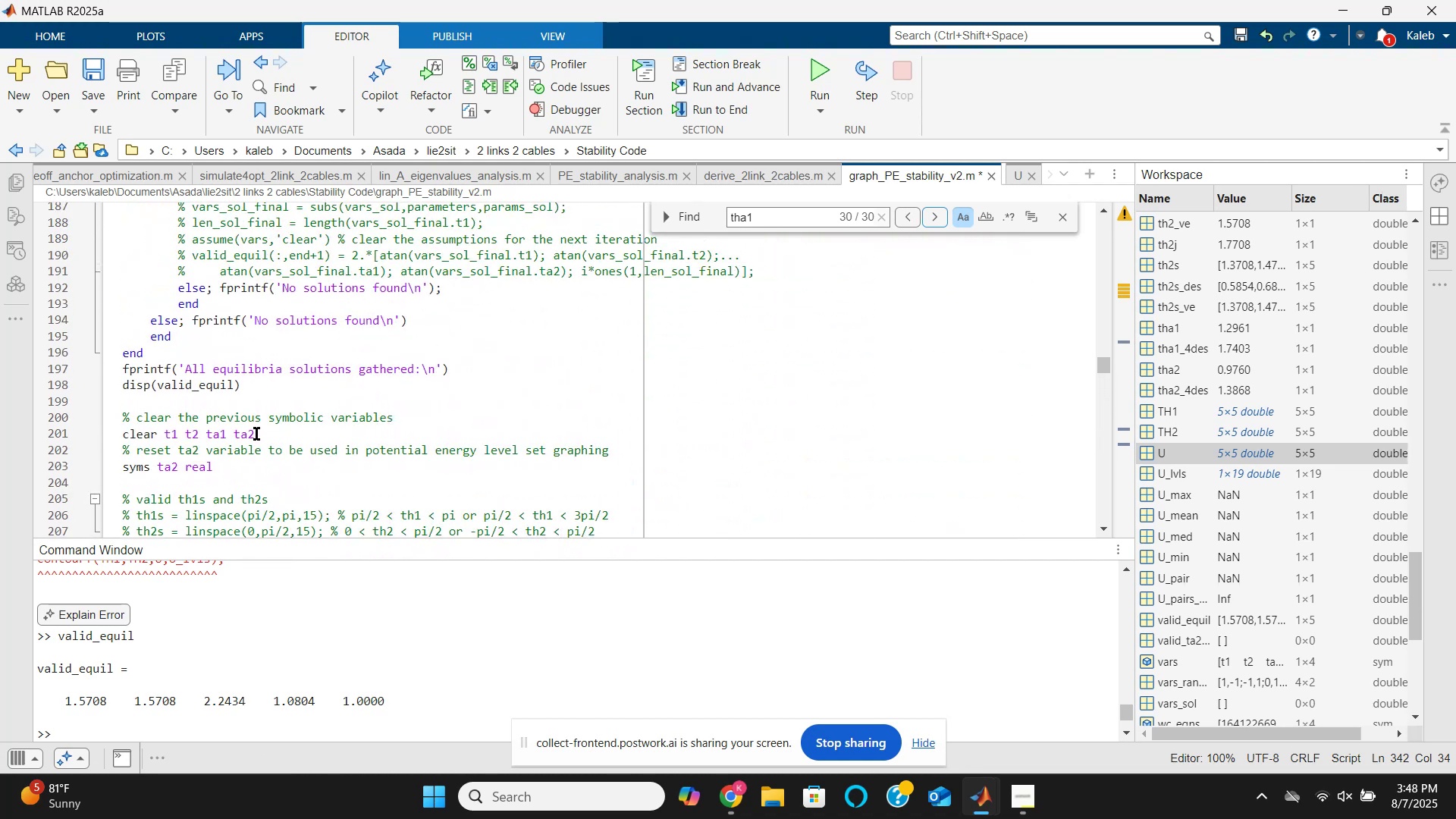 
left_click([256, 434])
 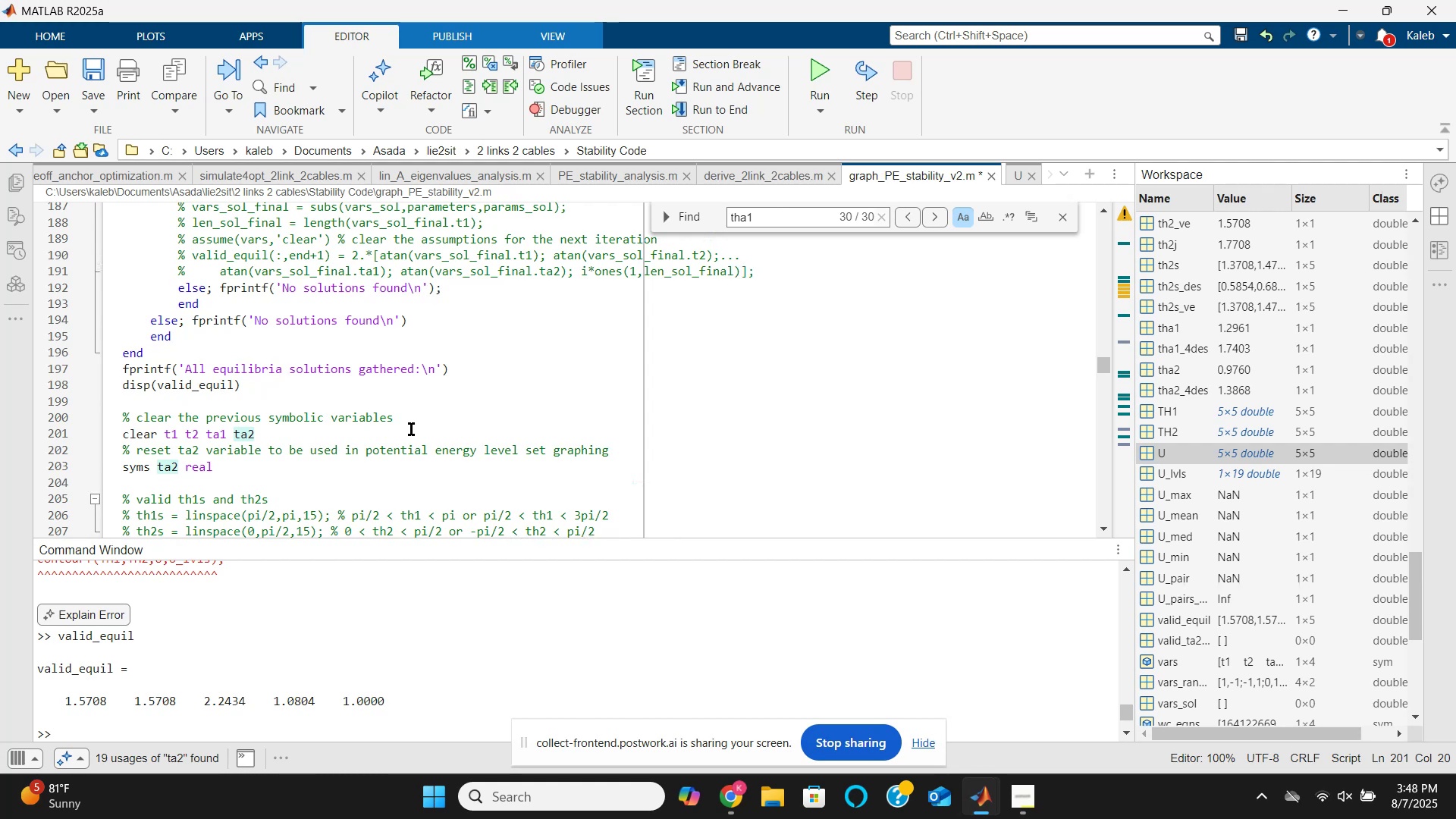 
scroll: coordinate [397, 419], scroll_direction: up, amount: 32.0
 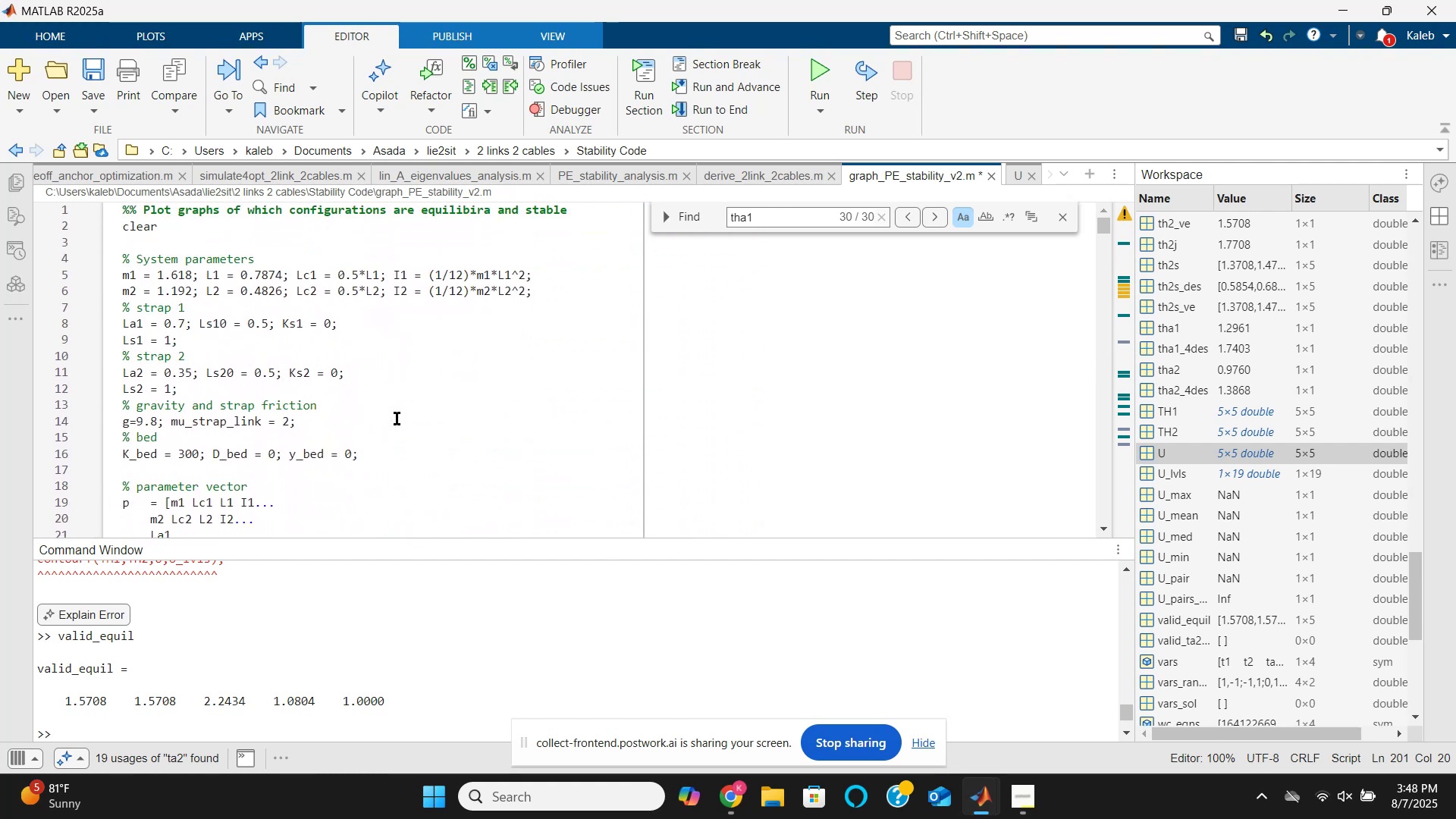 
scroll: coordinate [397, 419], scroll_direction: down, amount: 2.0
 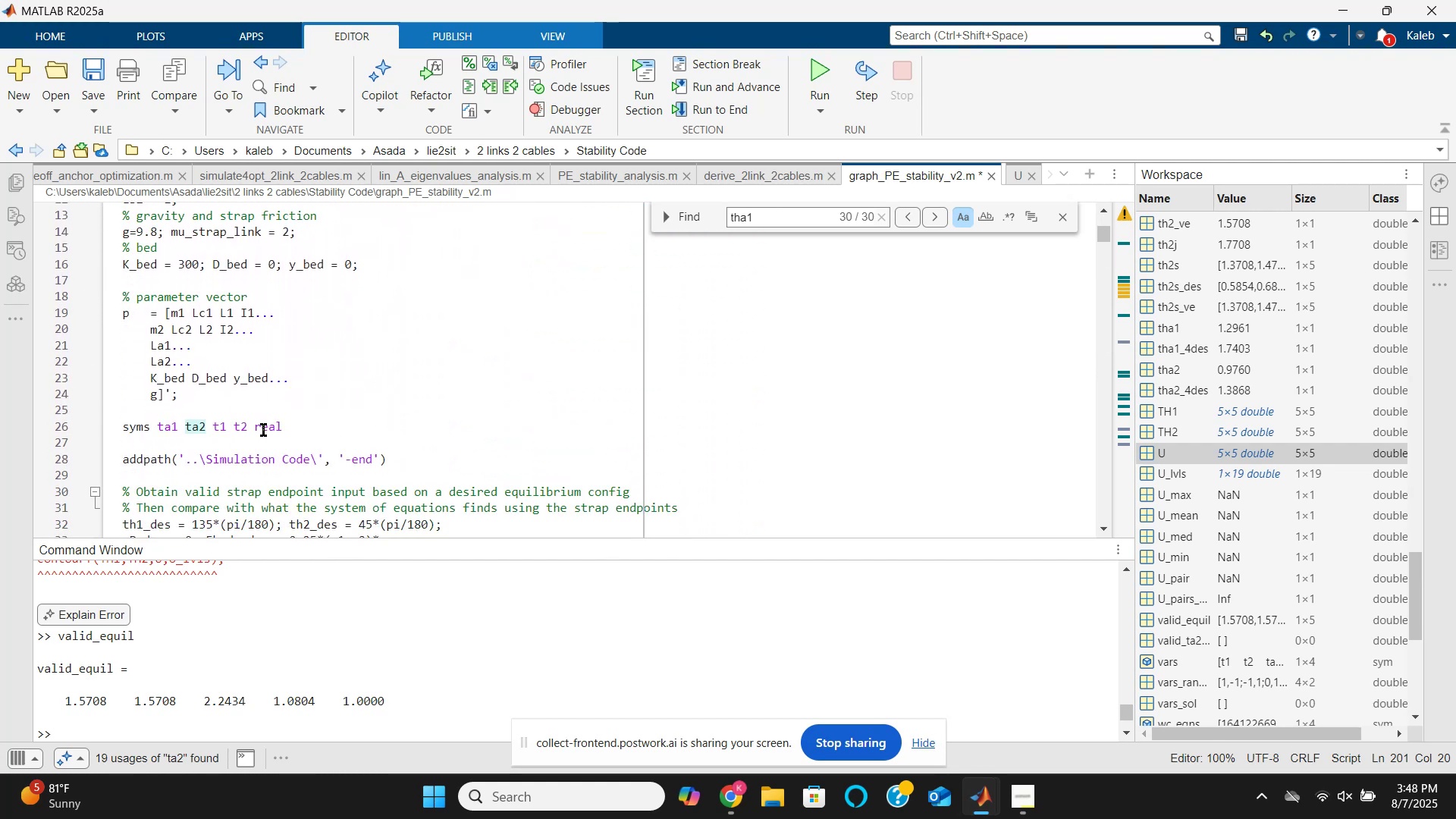 
left_click([257, 429])
 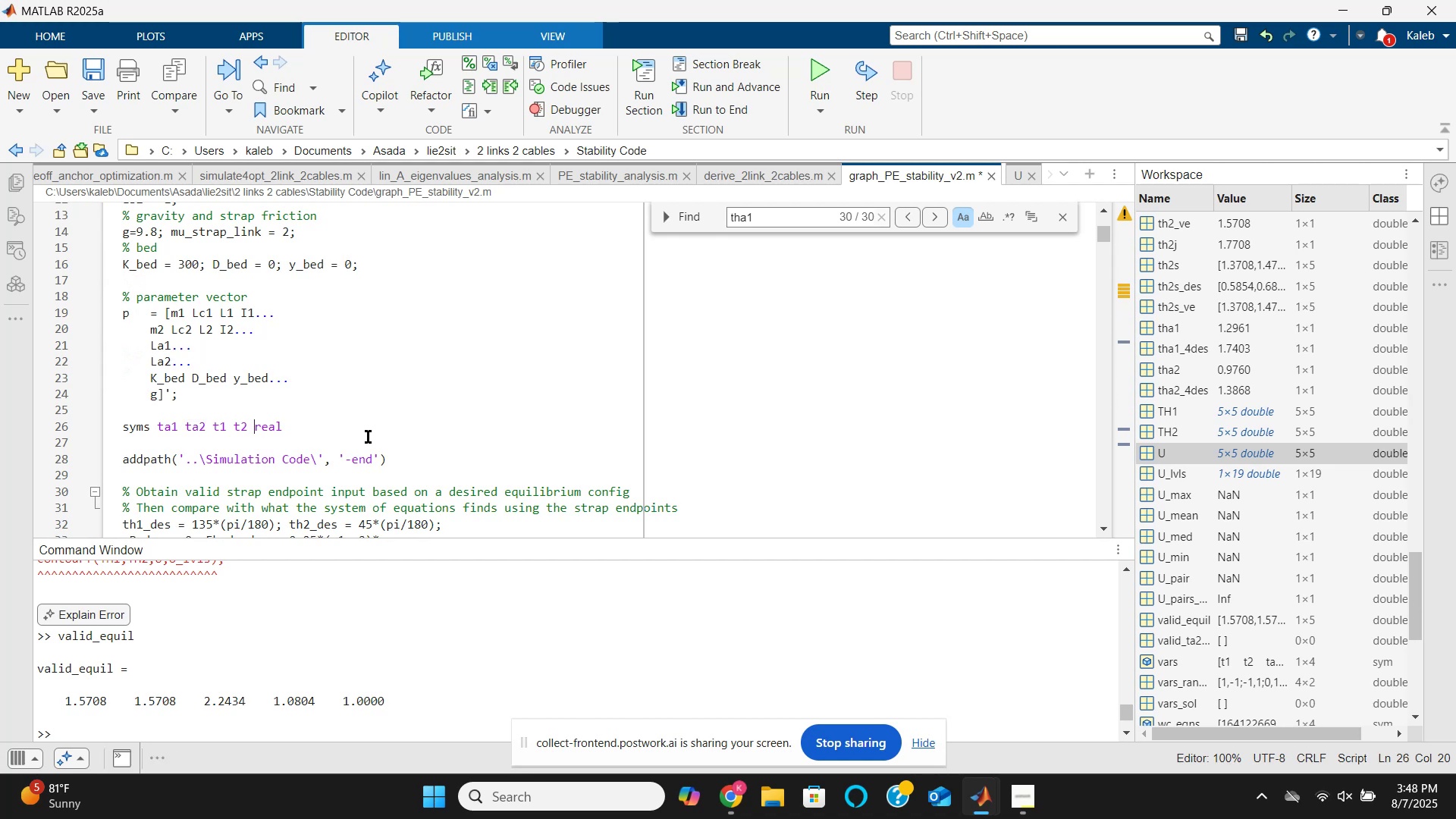 
type(th1 th2 tha1 tha2 )
 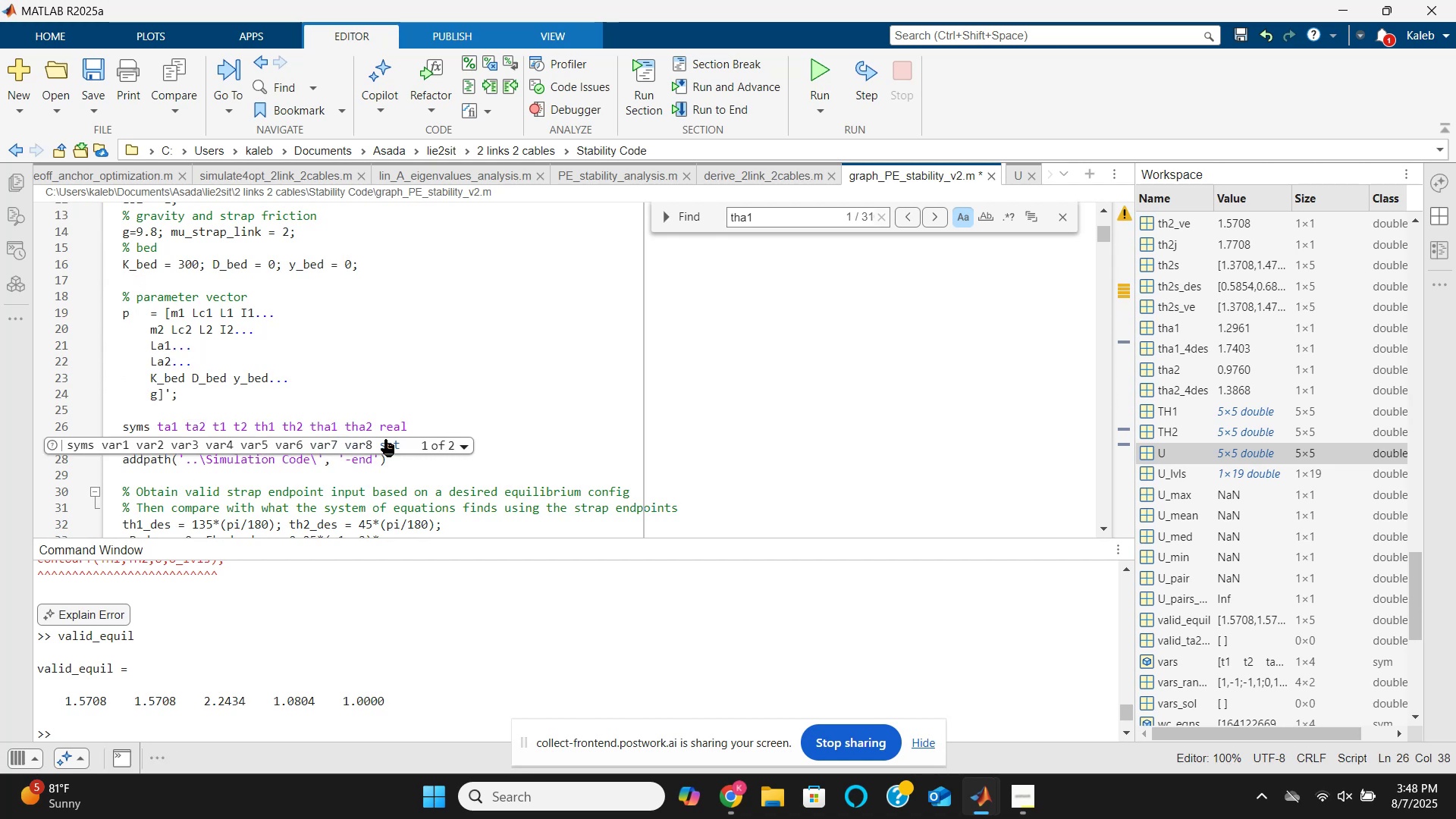 
scroll: coordinate [286, 415], scroll_direction: down, amount: 21.0
 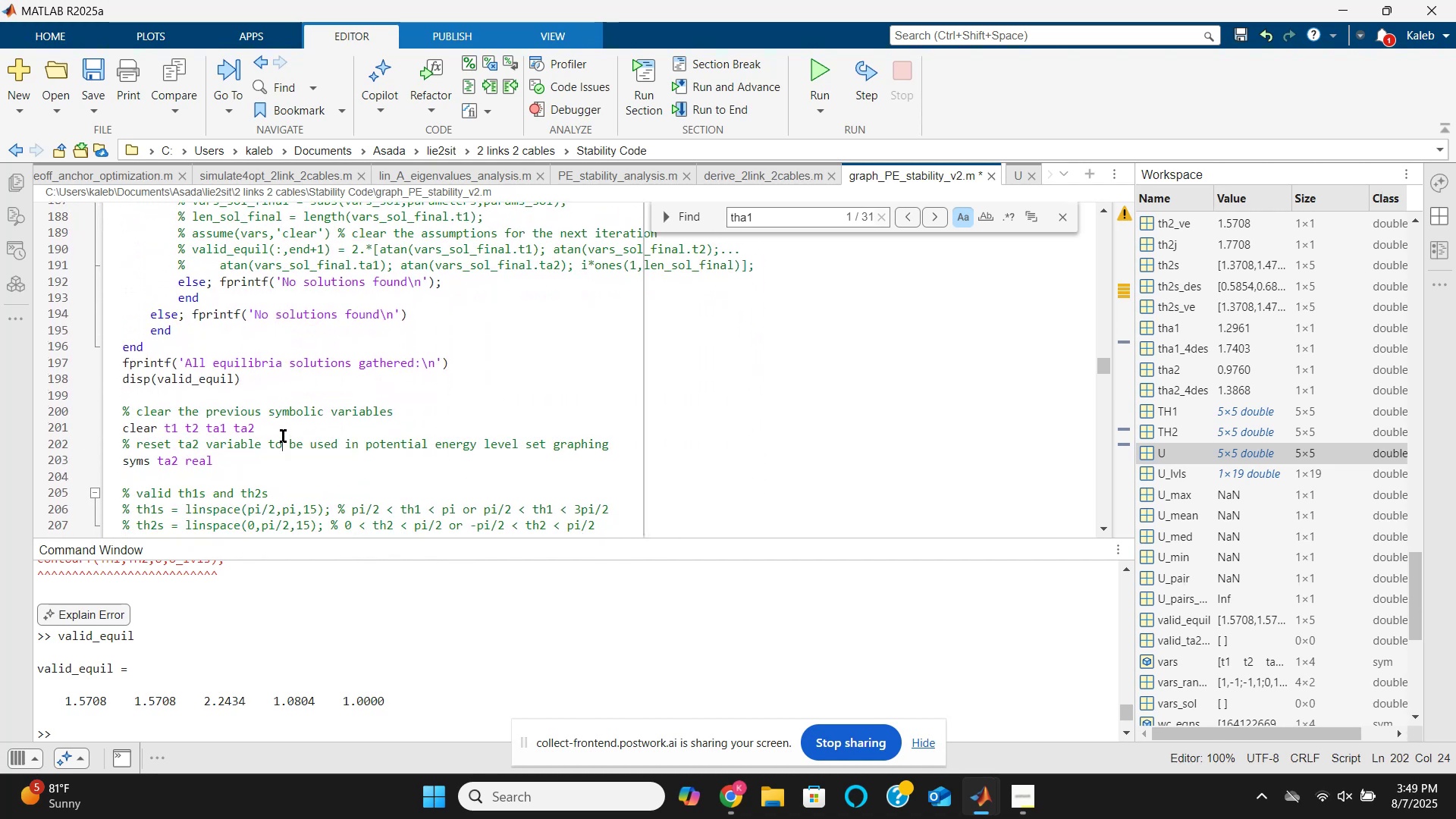 
left_click([285, 429])
 